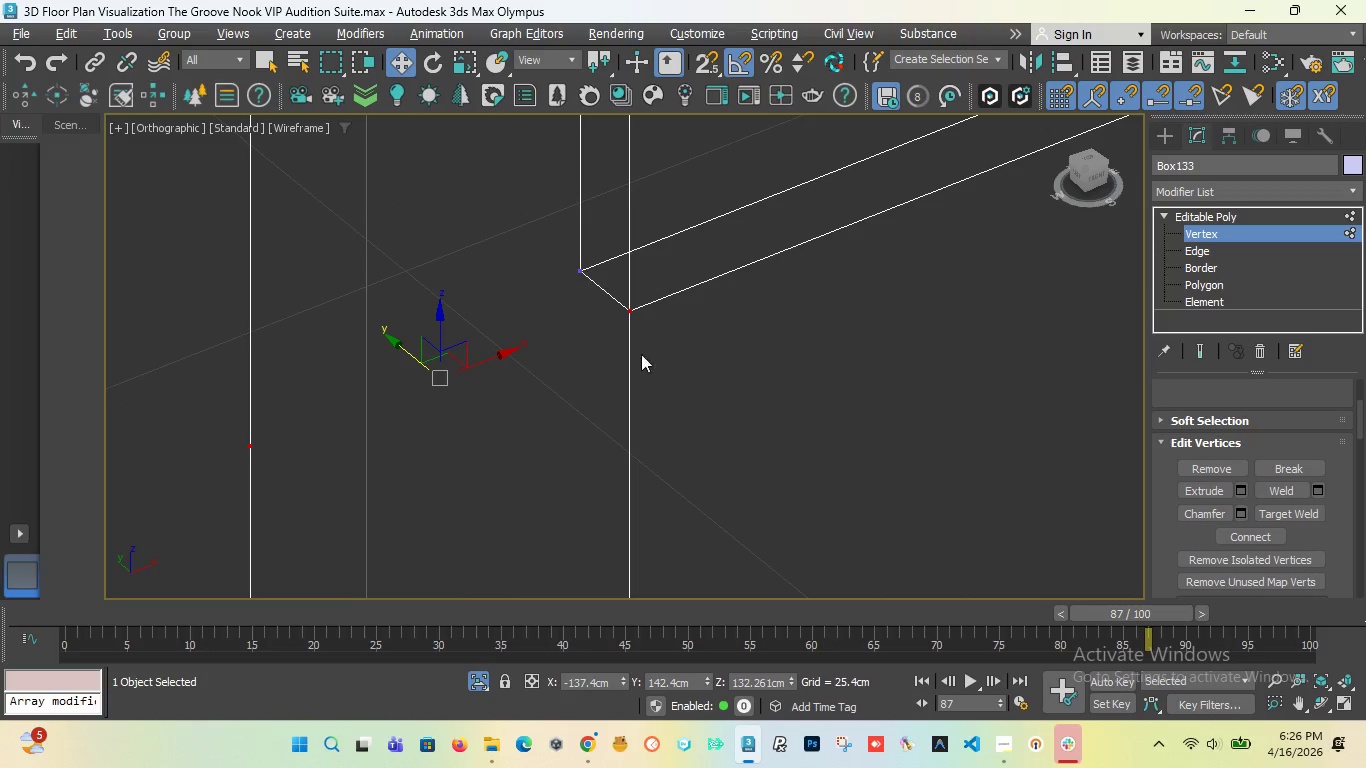 
scroll: coordinate [570, 353], scroll_direction: down, amount: 3.0
 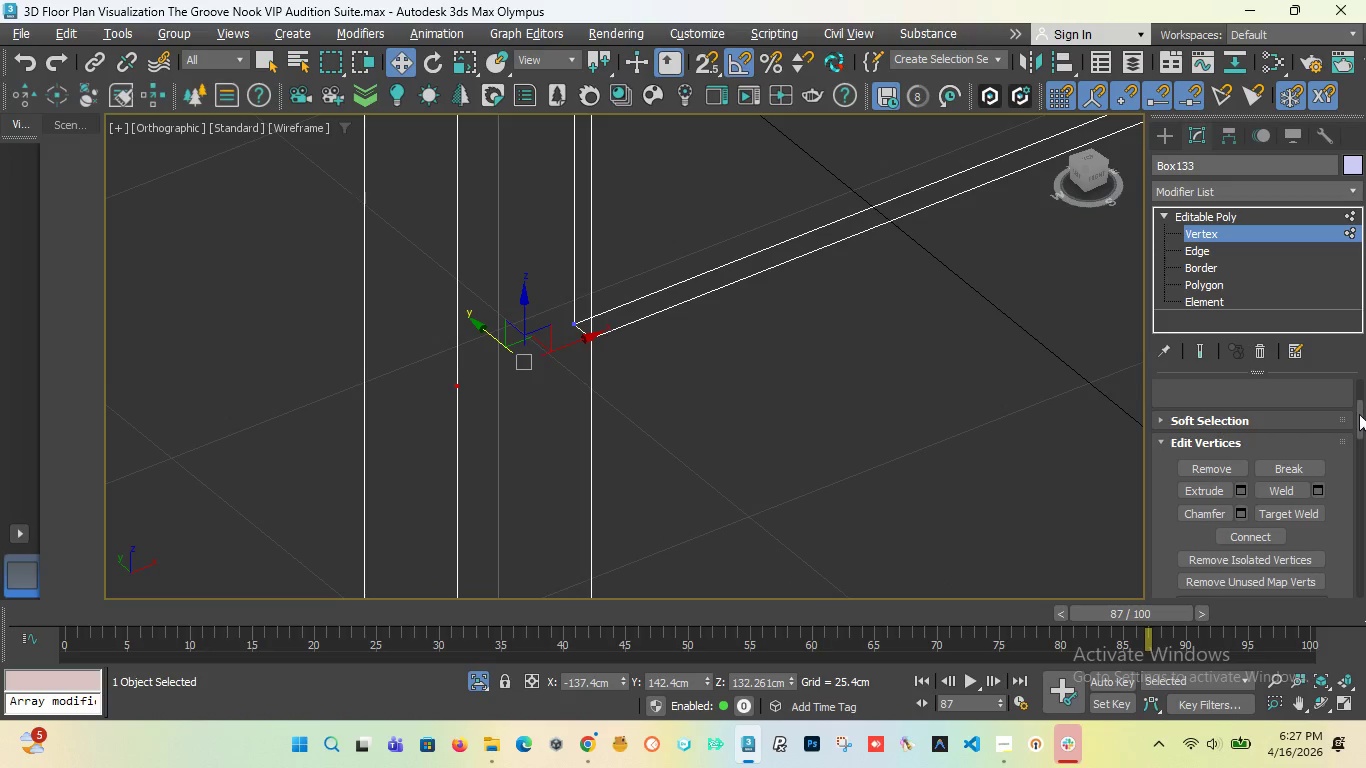 
left_click_drag(start_coordinate=[1359, 414], to_coordinate=[1357, 419])
 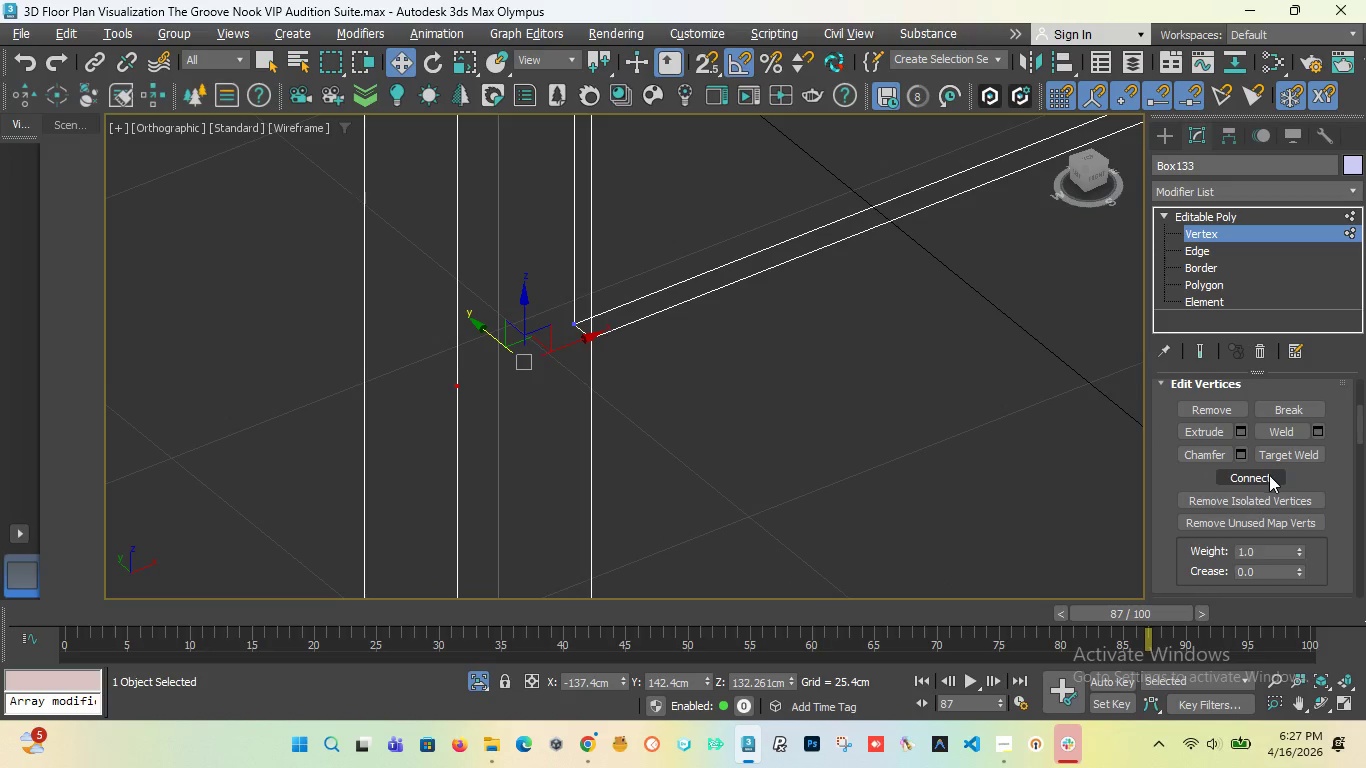 
left_click([1269, 475])
 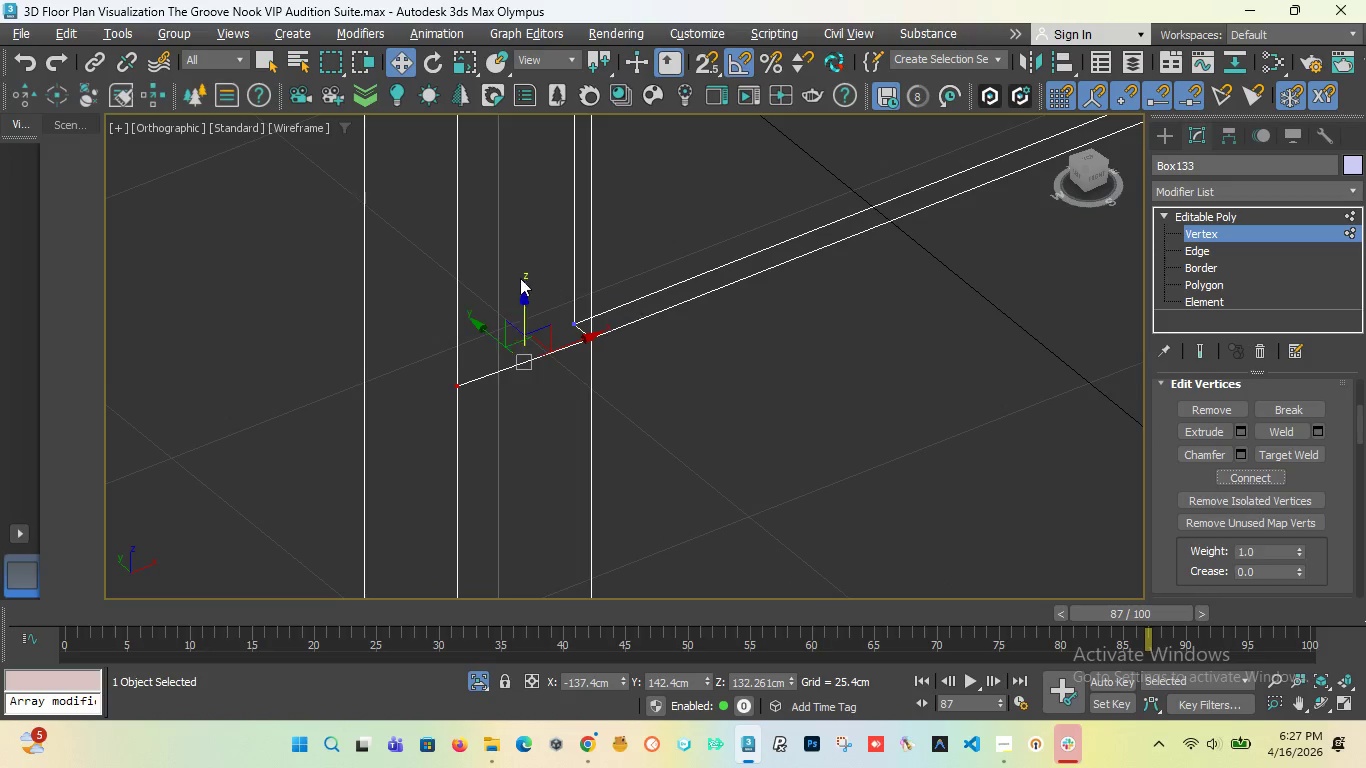 
scroll: coordinate [509, 337], scroll_direction: up, amount: 3.0
 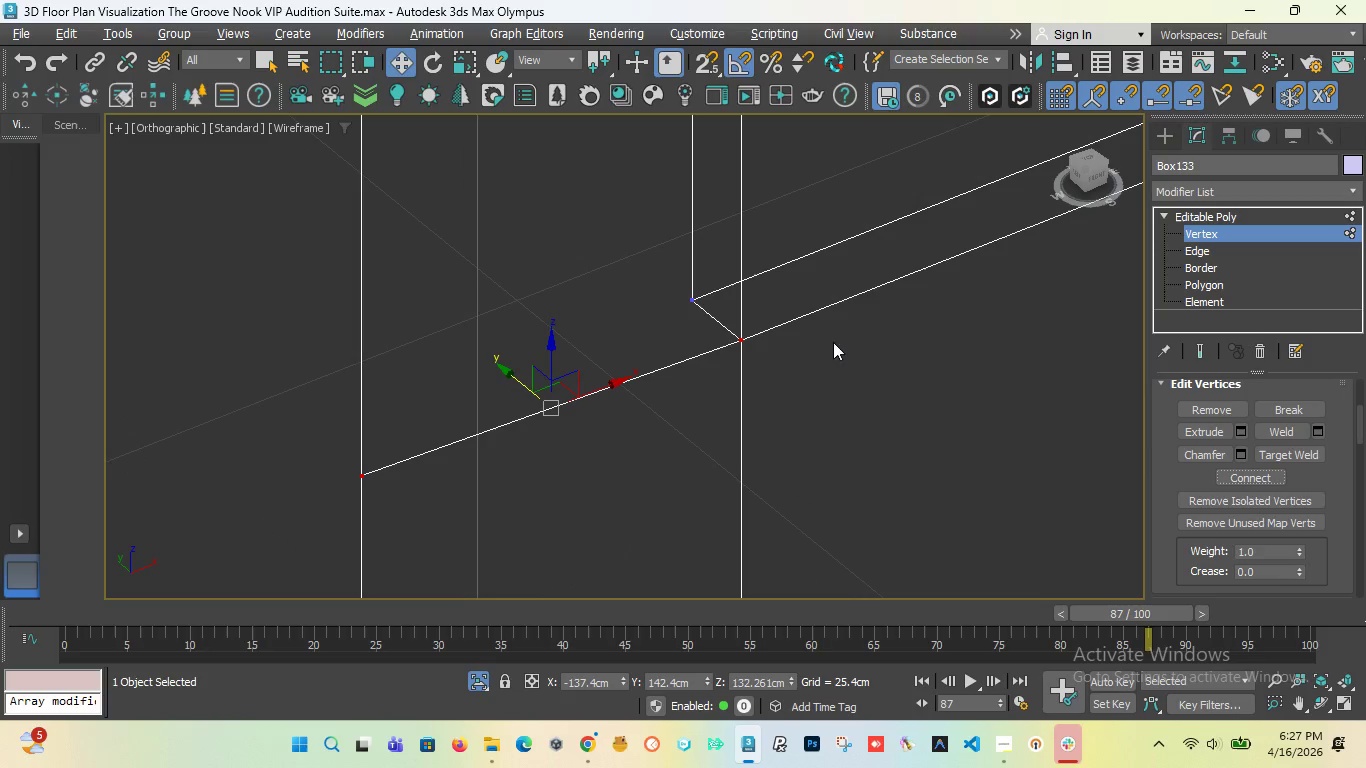 
scroll: coordinate [617, 343], scroll_direction: down, amount: 6.0
 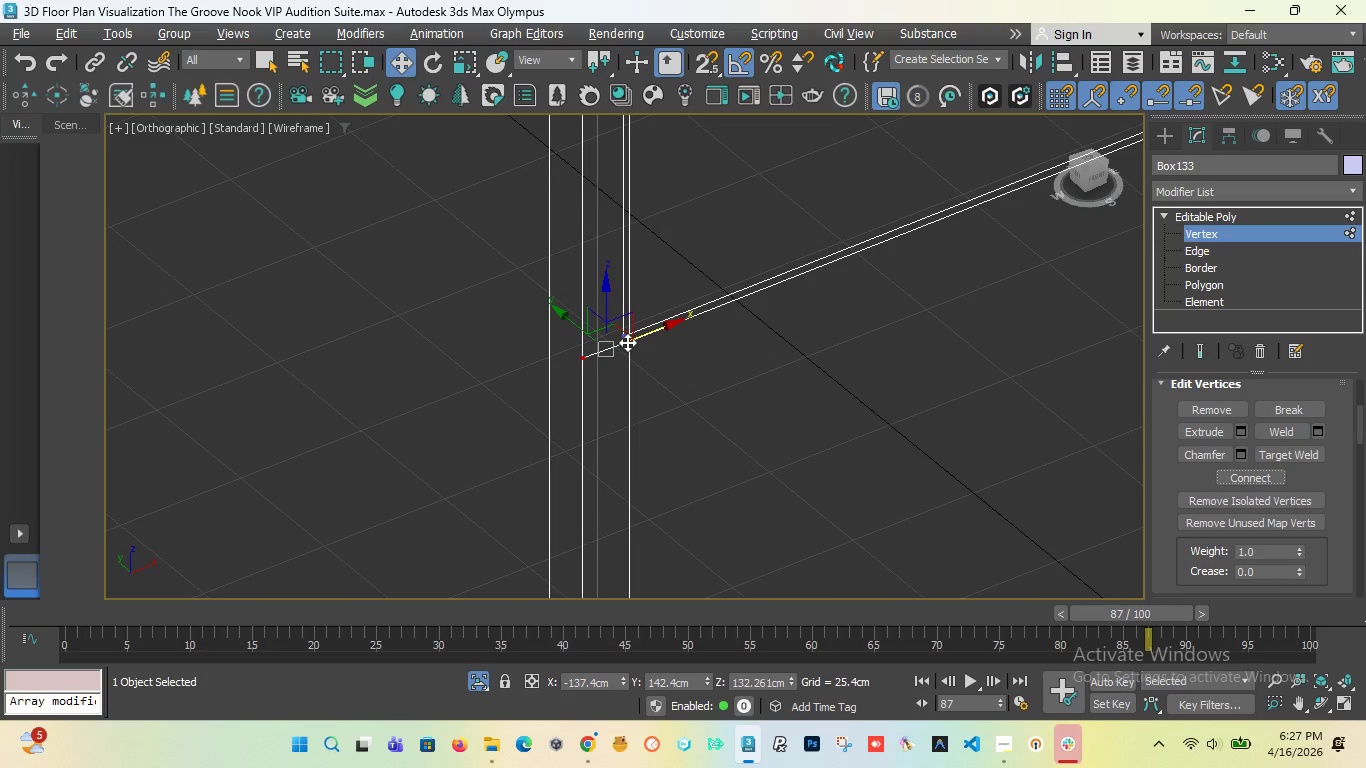 
key(F)
 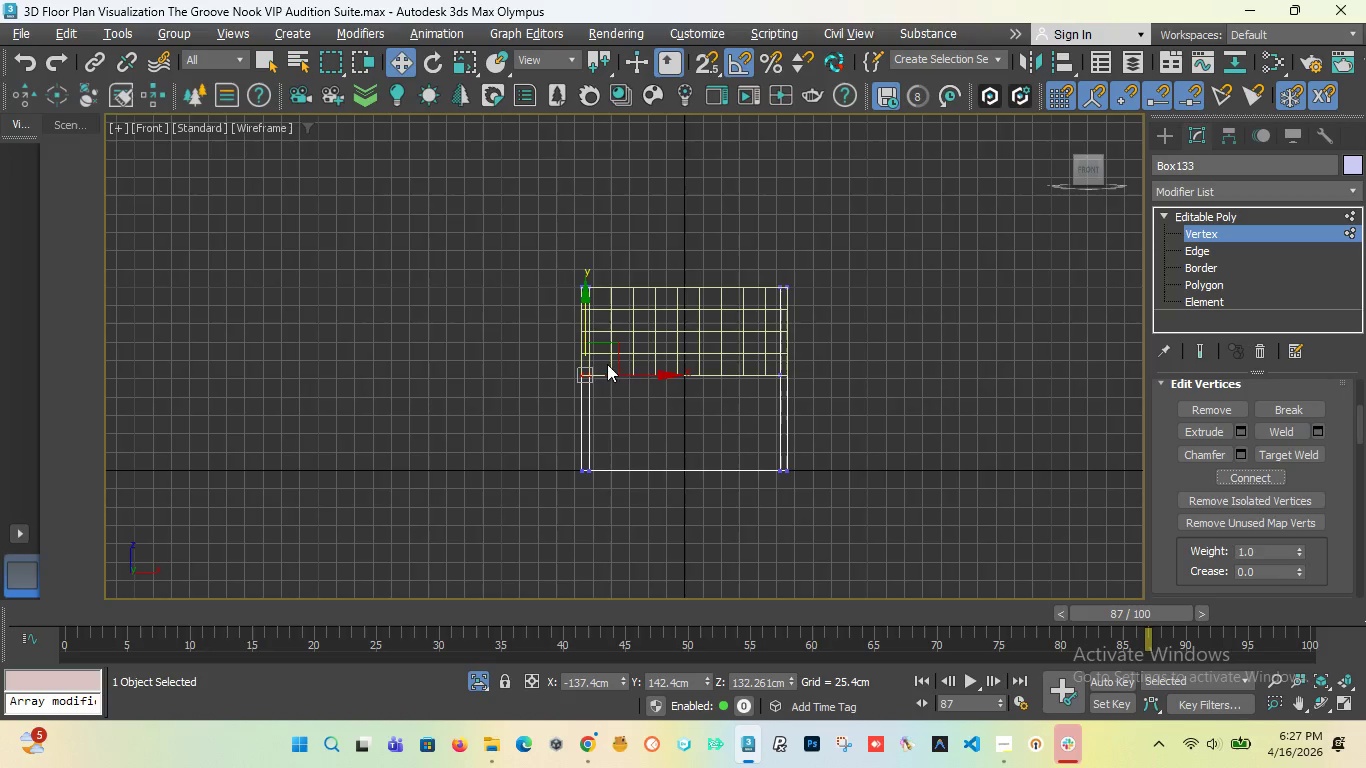 
scroll: coordinate [658, 347], scroll_direction: up, amount: 13.0
 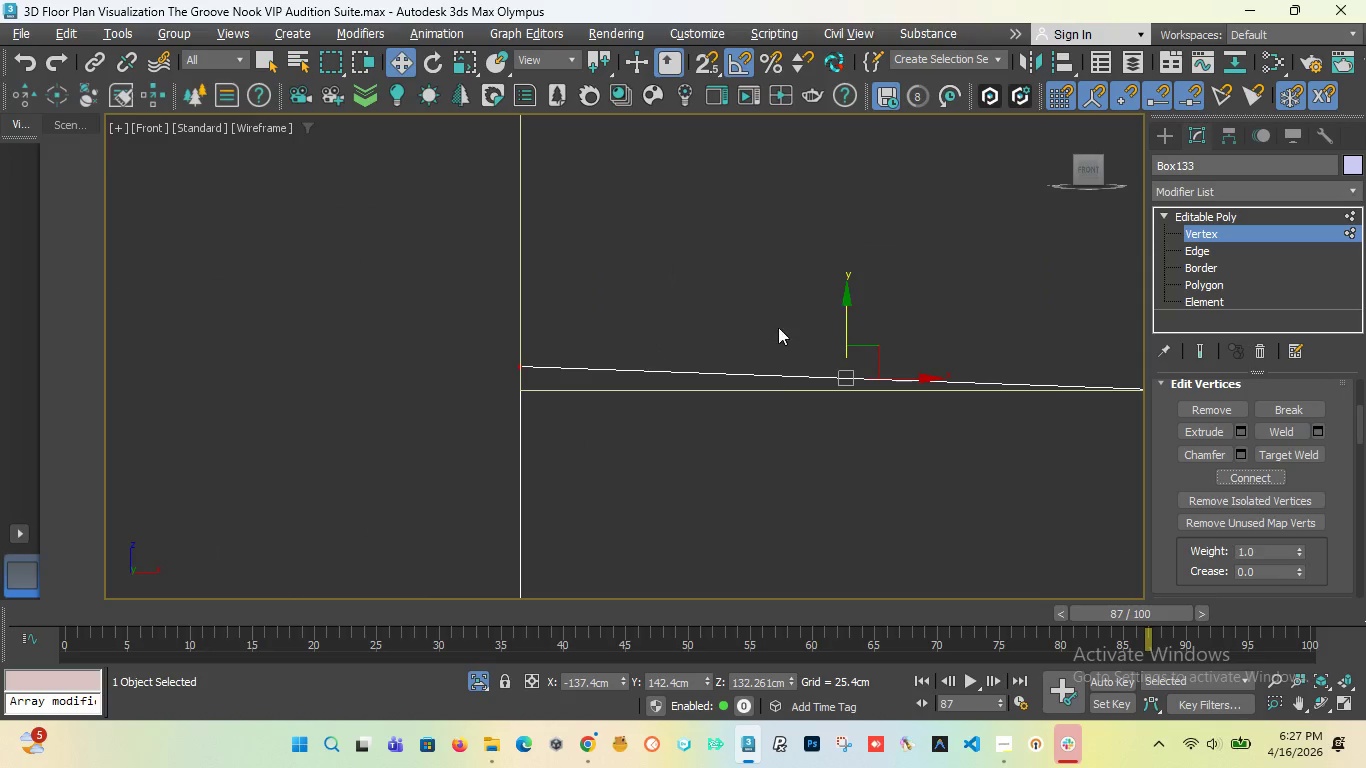 
left_click_drag(start_coordinate=[500, 328], to_coordinate=[534, 381])
 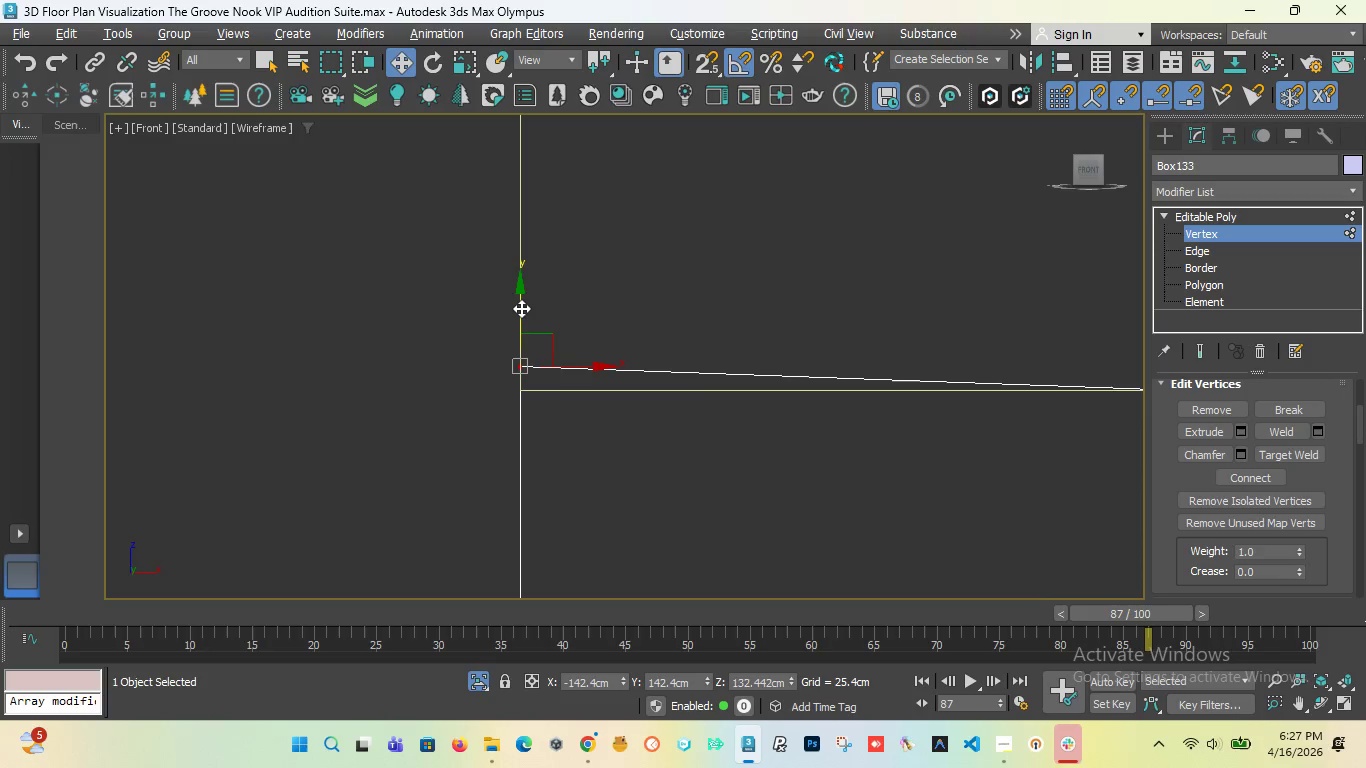 
left_click_drag(start_coordinate=[521, 307], to_coordinate=[540, 312])
 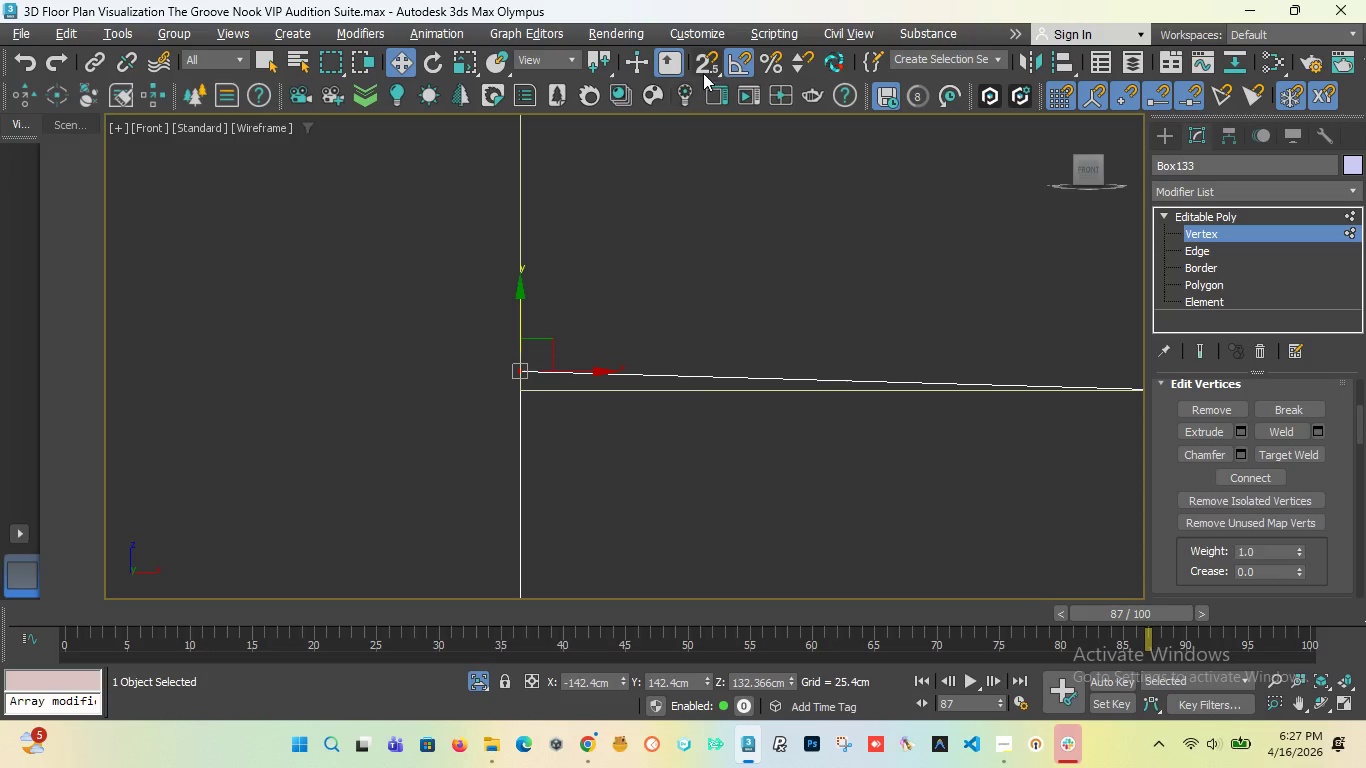 
left_click([703, 73])
 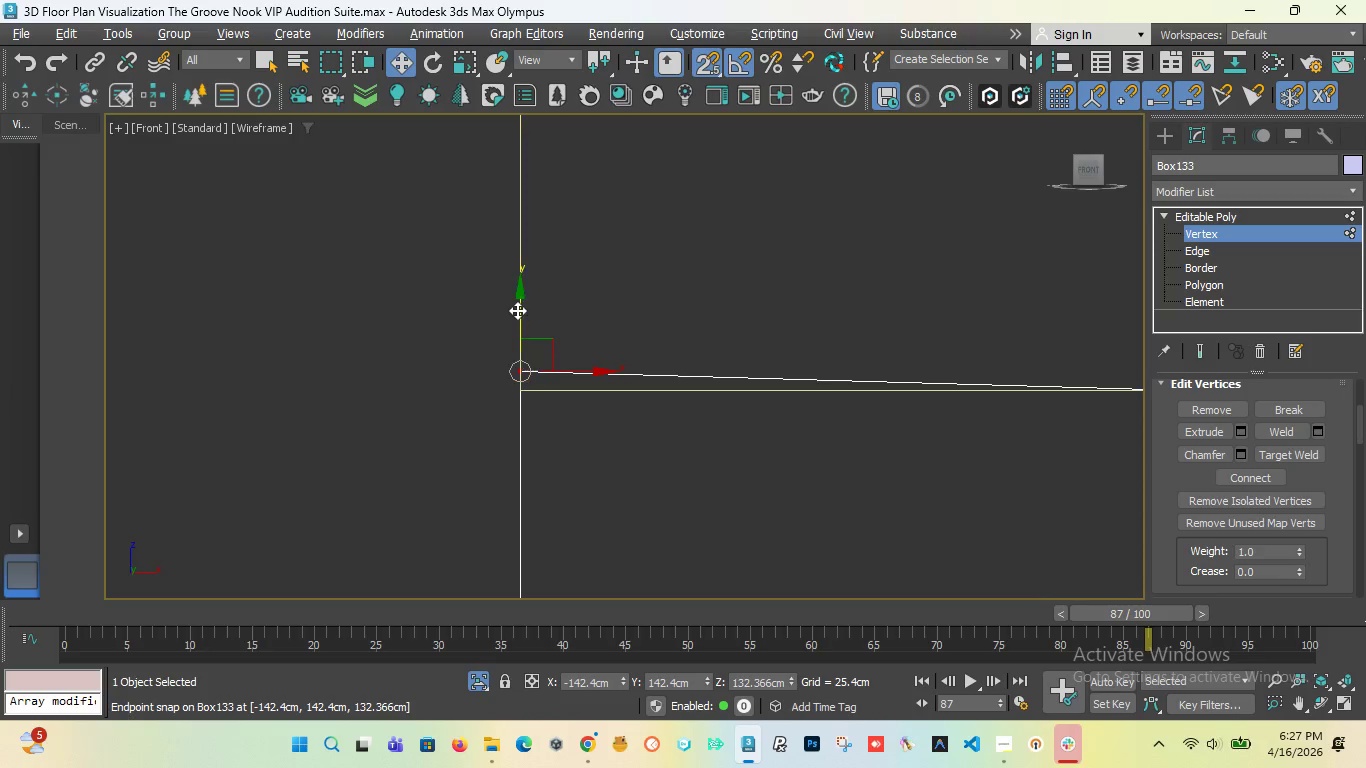 
left_click_drag(start_coordinate=[521, 312], to_coordinate=[523, 386])
 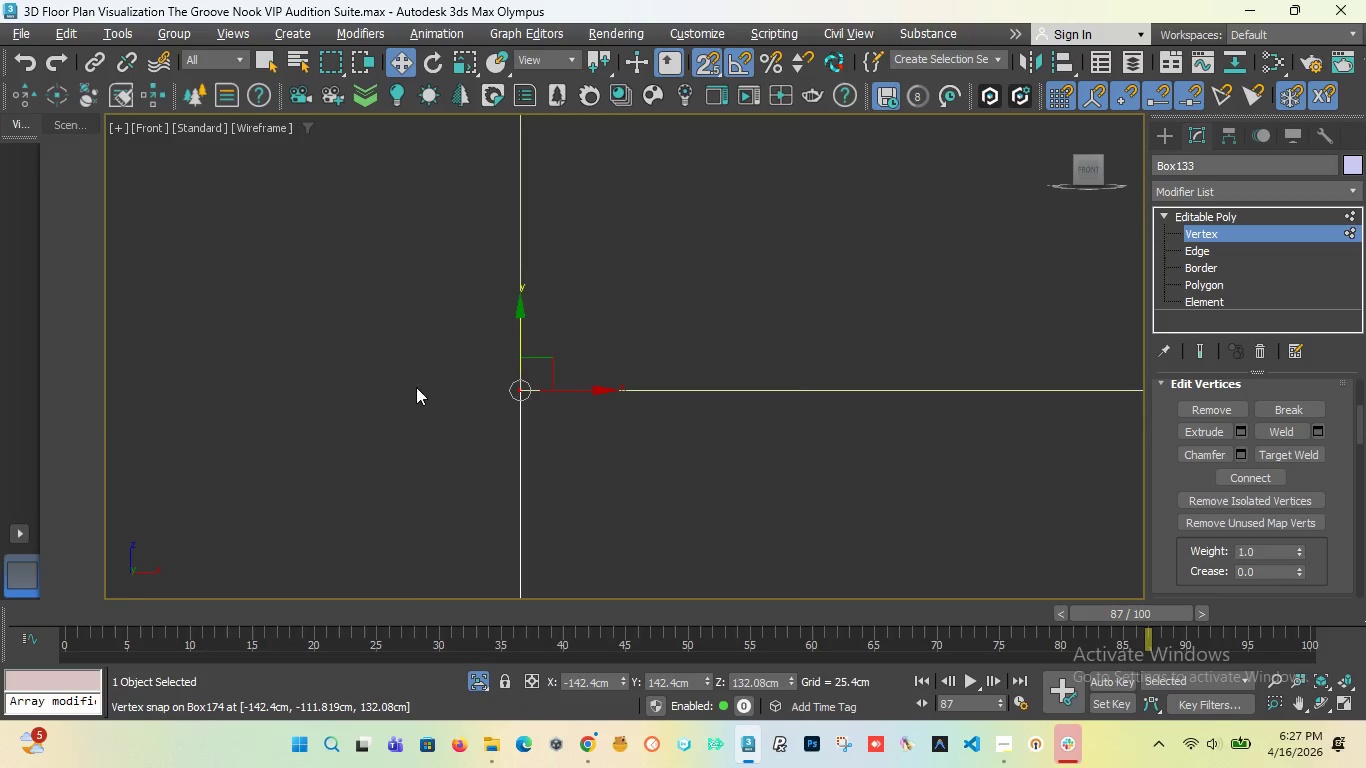 
scroll: coordinate [425, 382], scroll_direction: down, amount: 12.0
 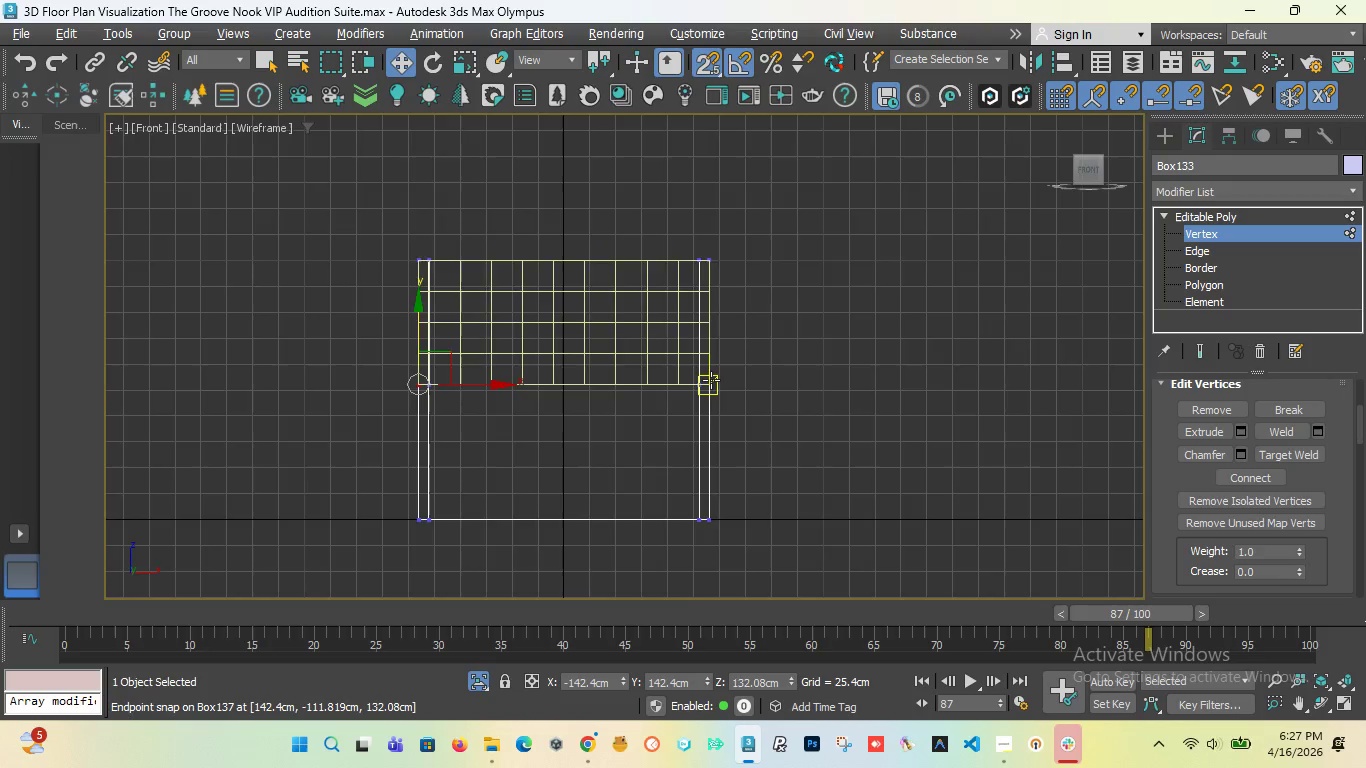 
scroll: coordinate [691, 390], scroll_direction: up, amount: 8.0
 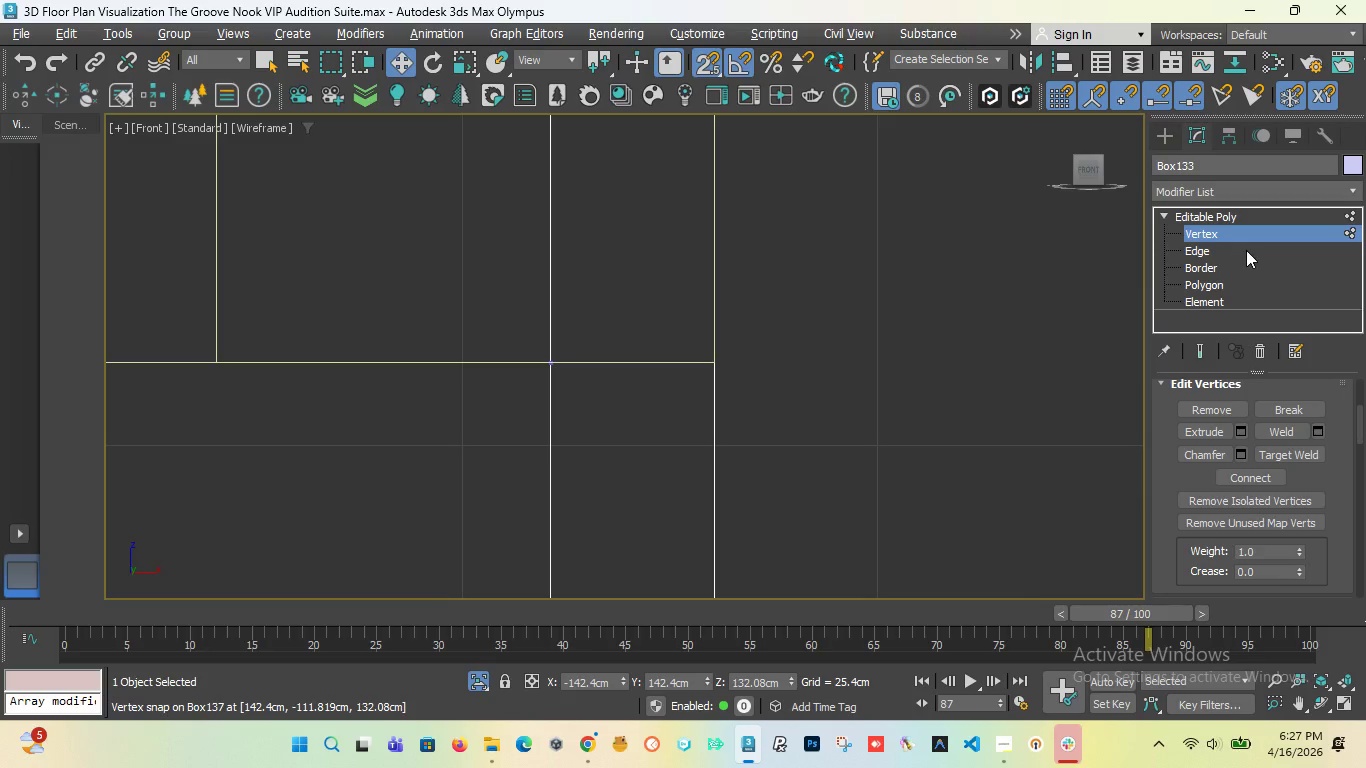 
left_click([1223, 250])
 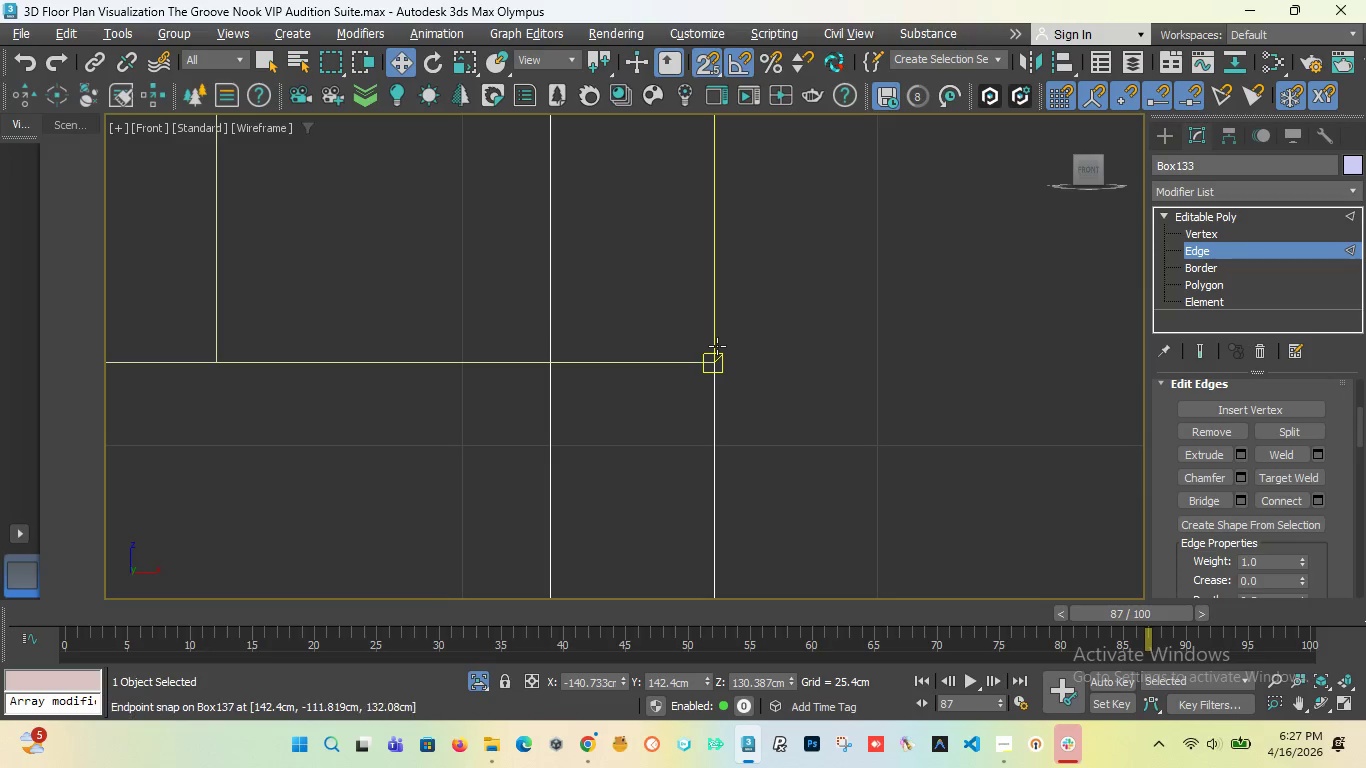 
left_click([714, 346])
 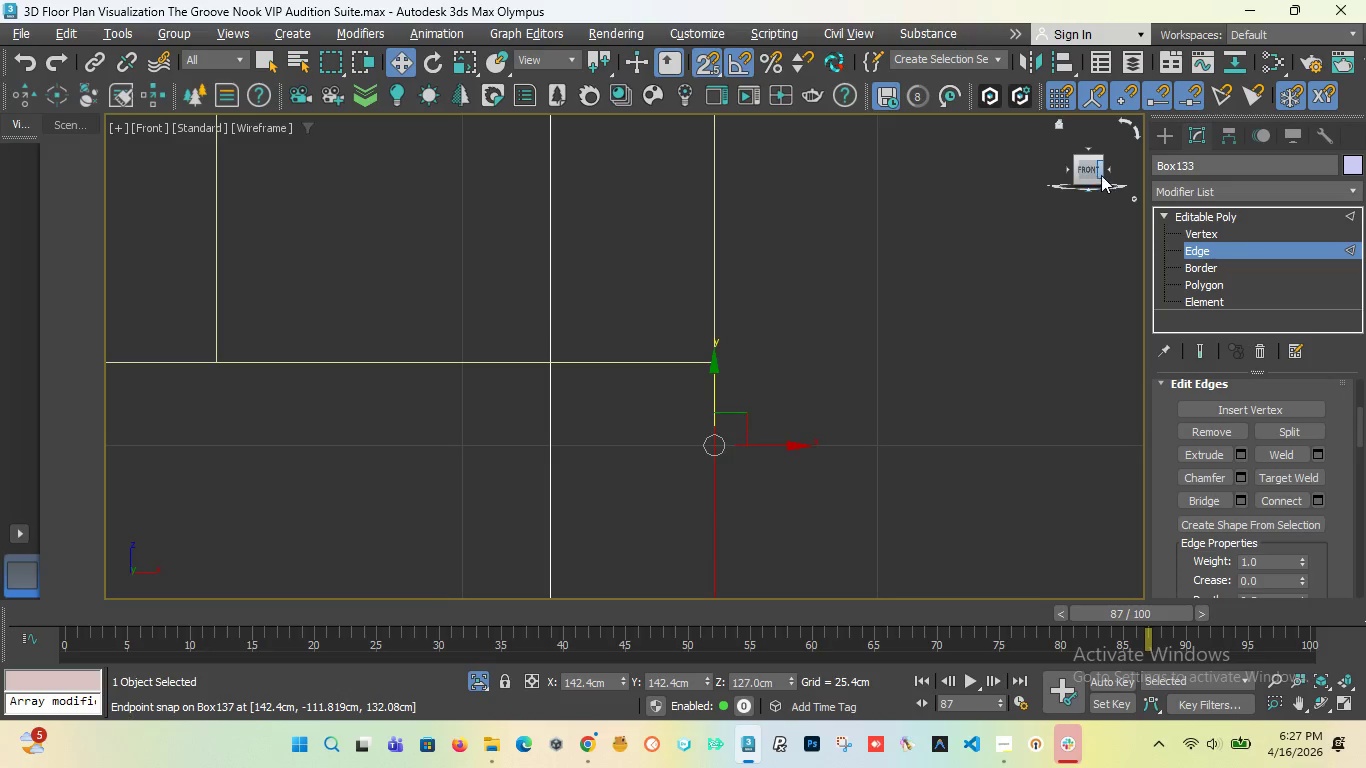 
left_click_drag(start_coordinate=[1075, 172], to_coordinate=[1053, 186])
 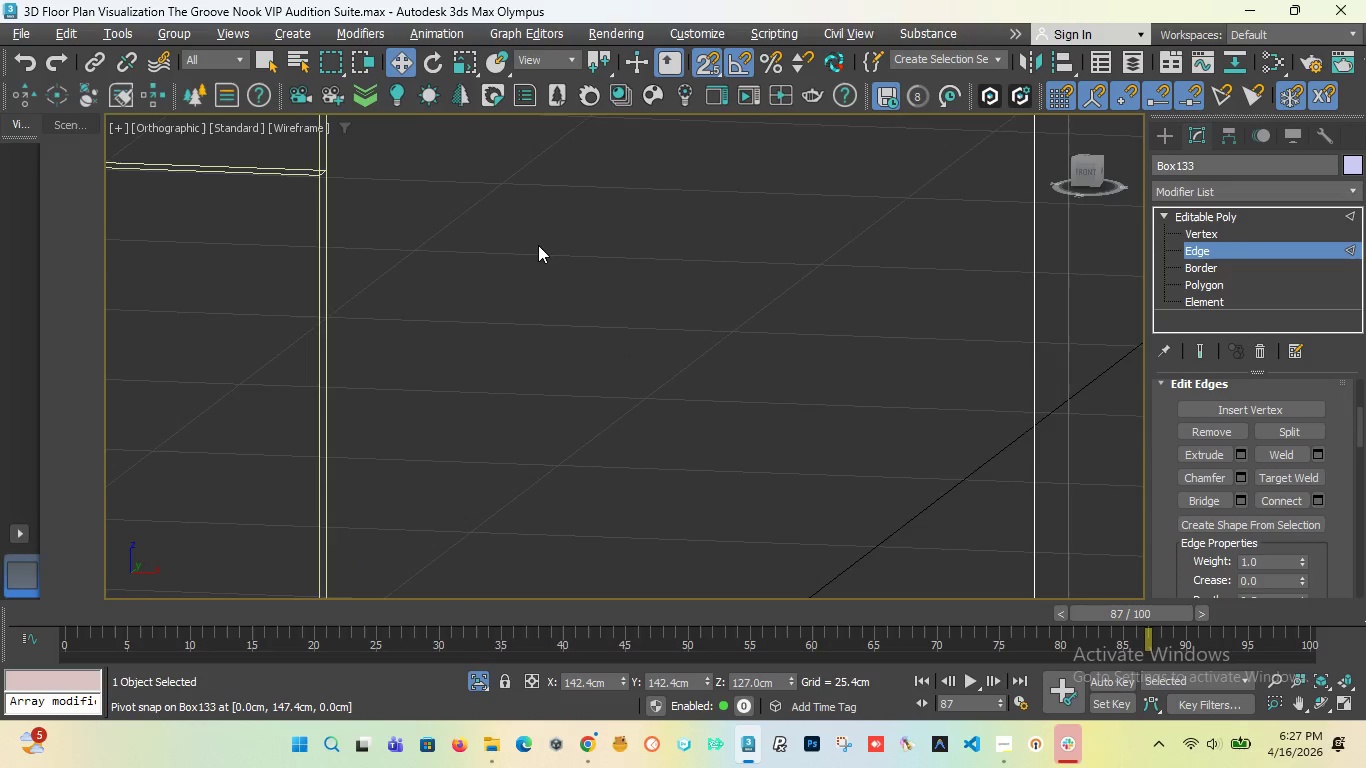 
scroll: coordinate [589, 292], scroll_direction: down, amount: 9.0
 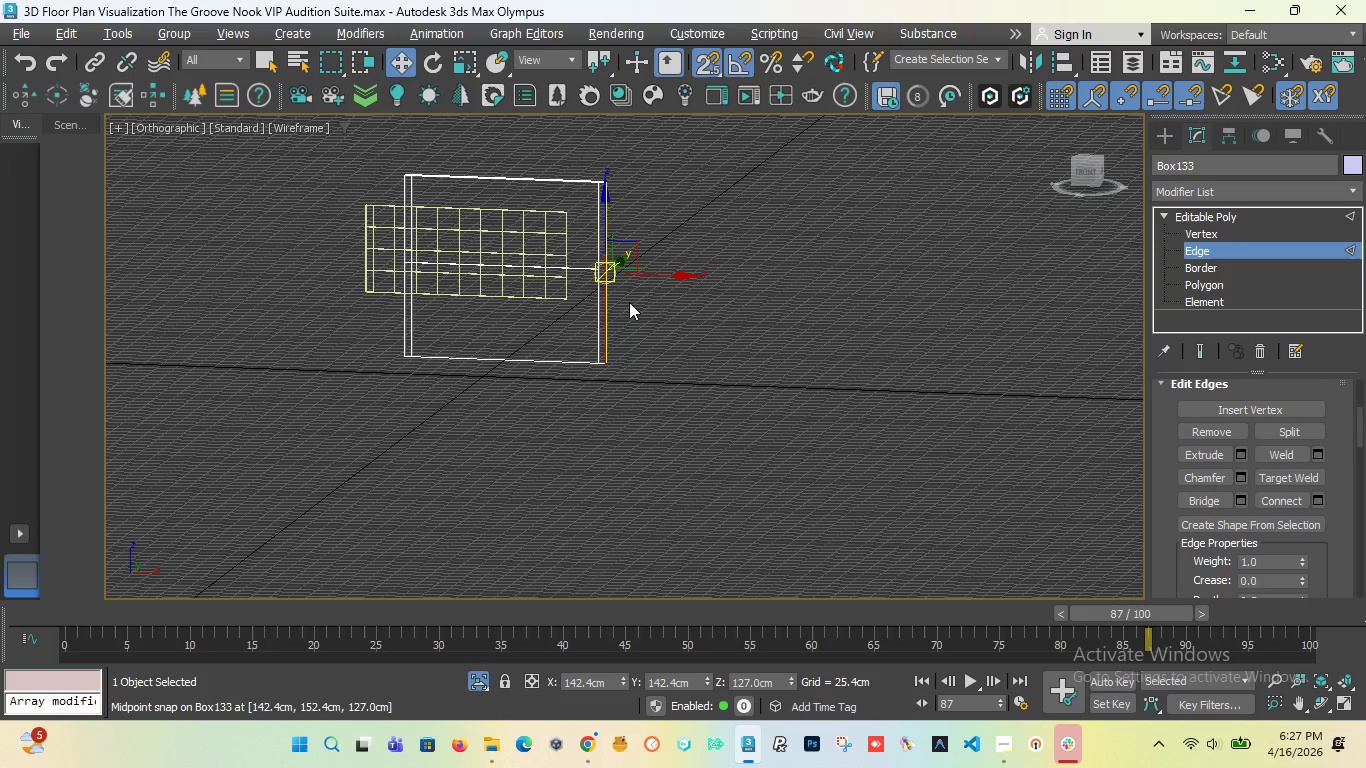 
scroll: coordinate [603, 238], scroll_direction: up, amount: 9.0
 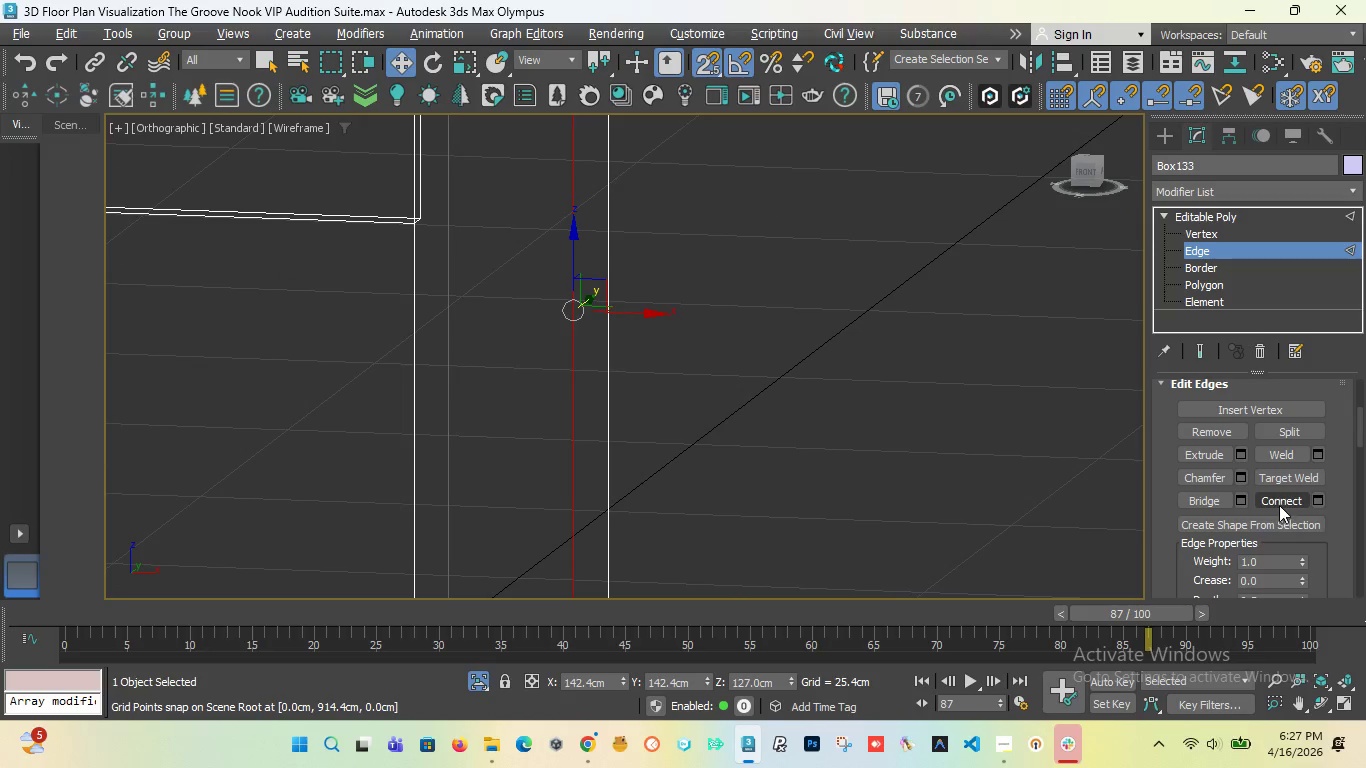 
left_click([1278, 407])
 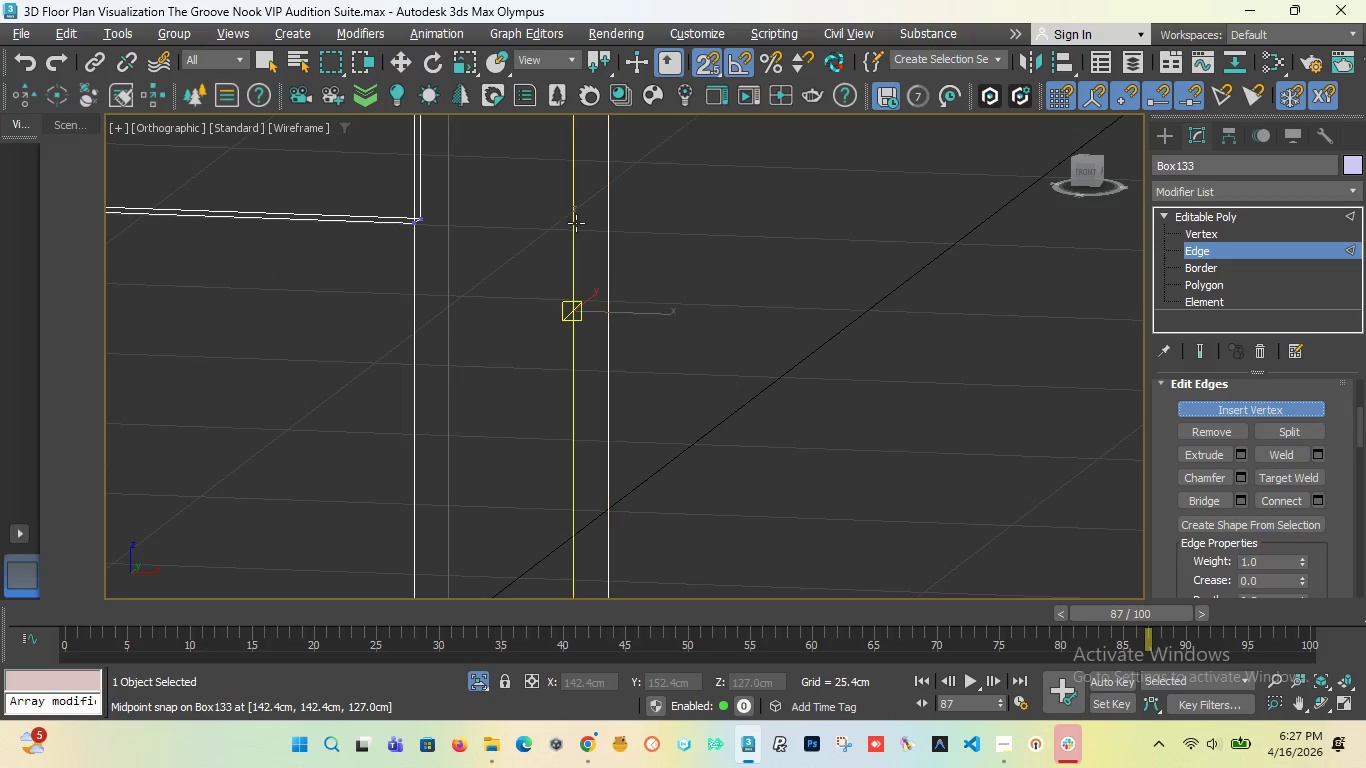 
left_click([575, 224])
 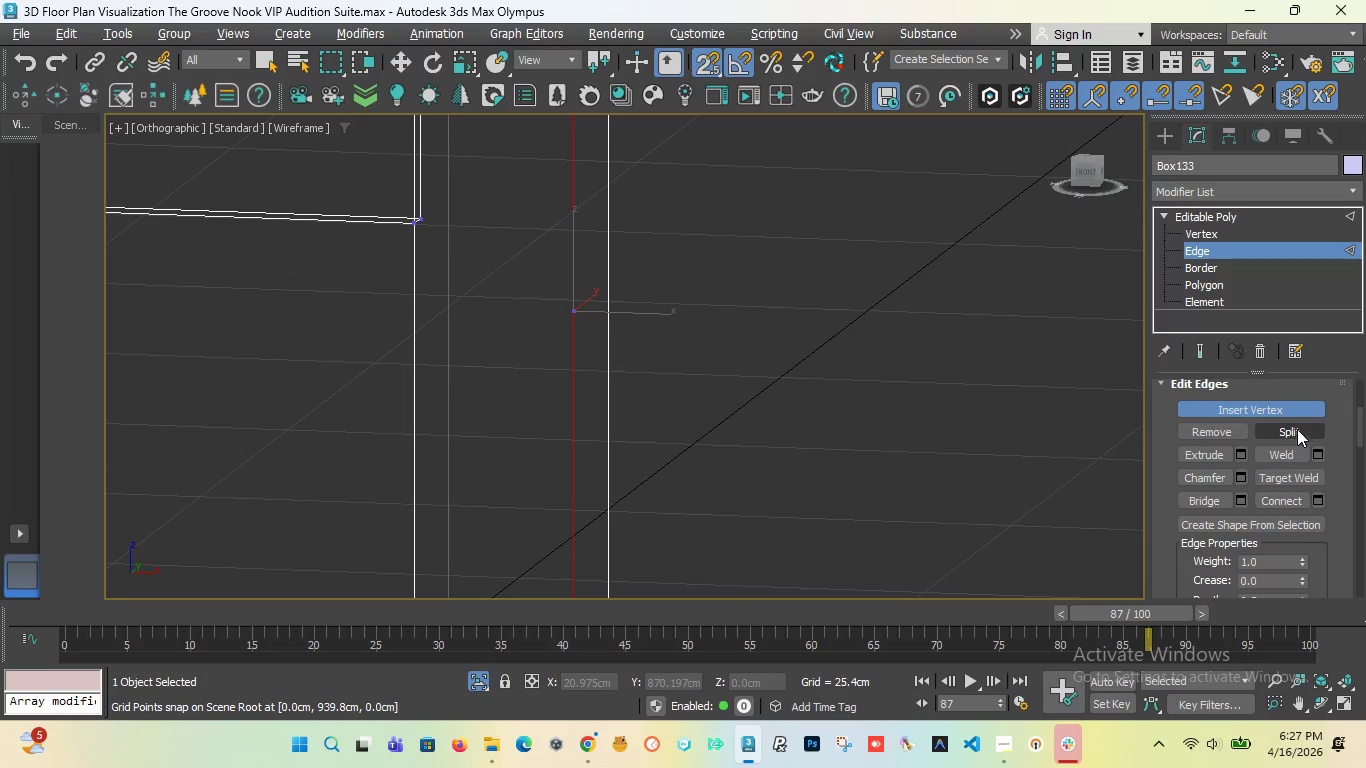 
left_click([1287, 409])
 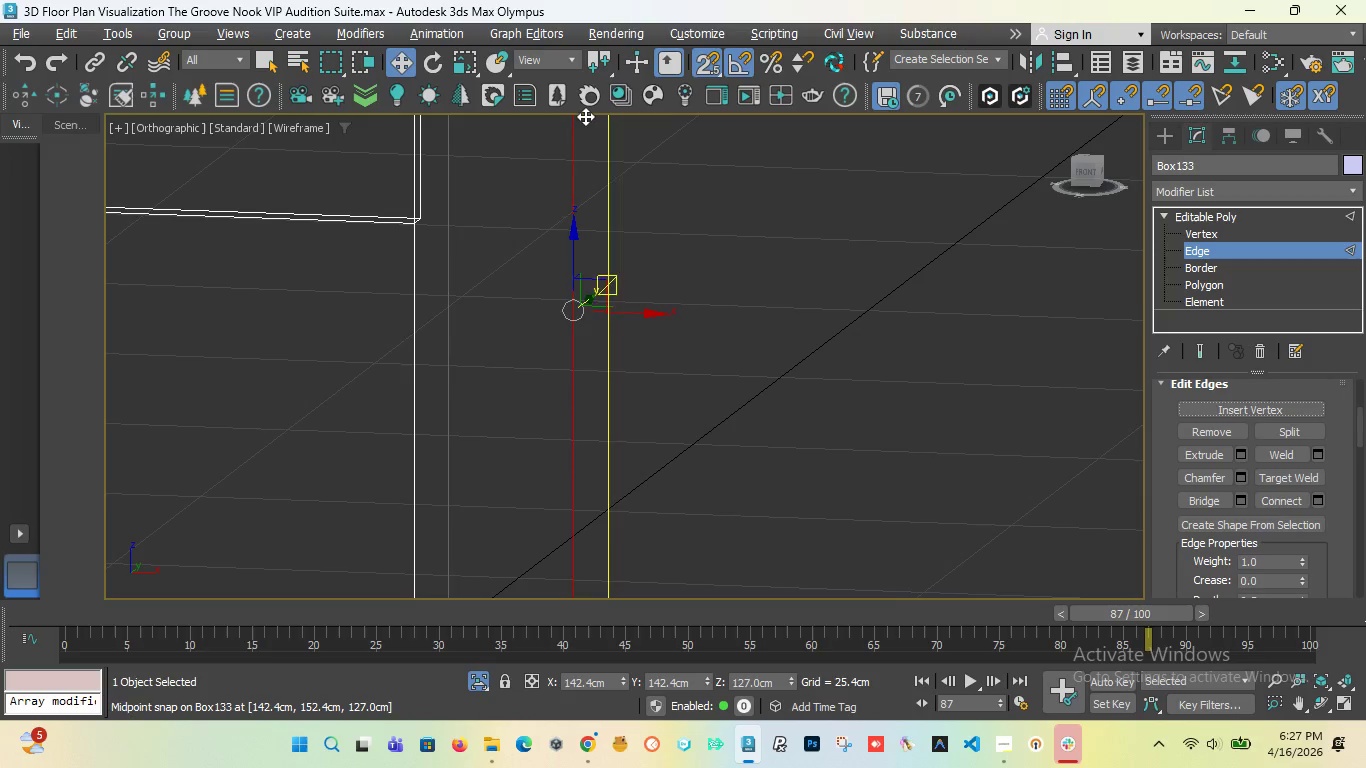 
key(F)
 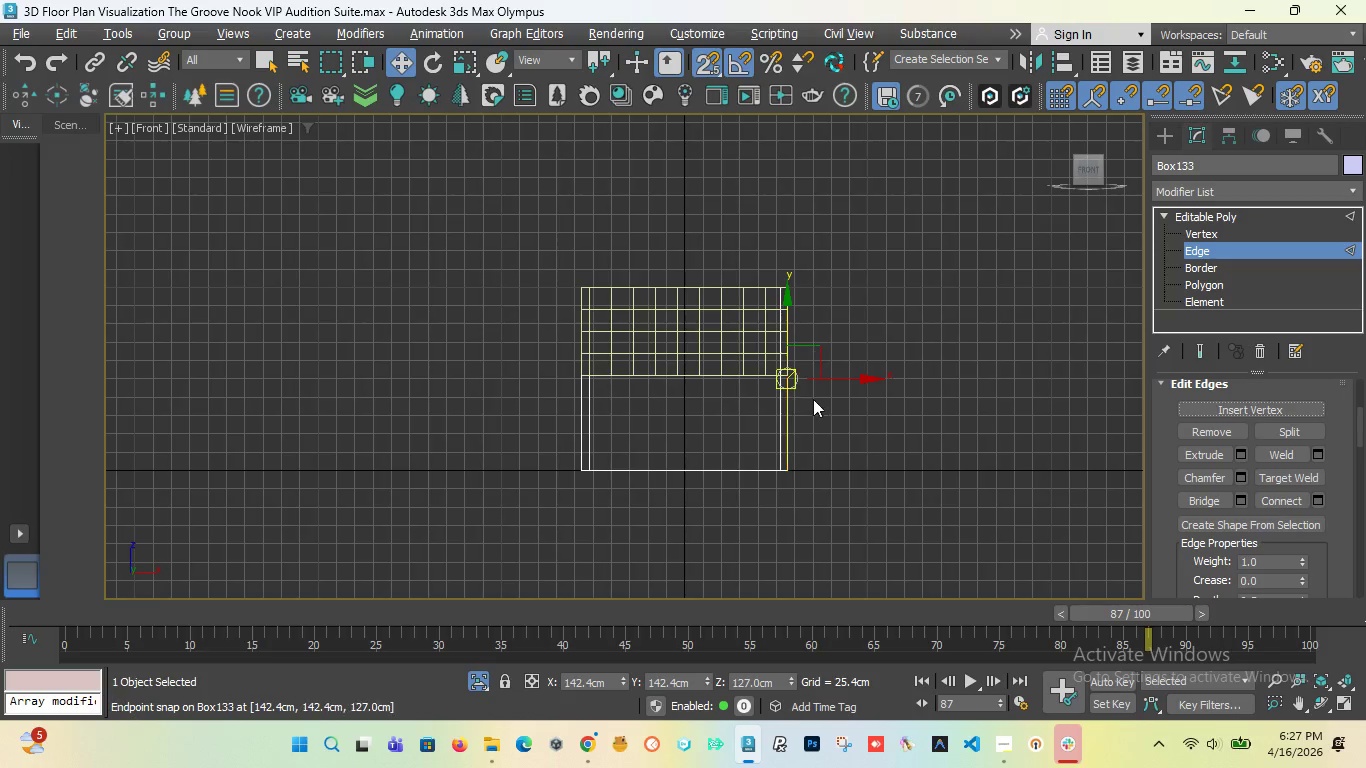 
scroll: coordinate [780, 384], scroll_direction: up, amount: 9.0
 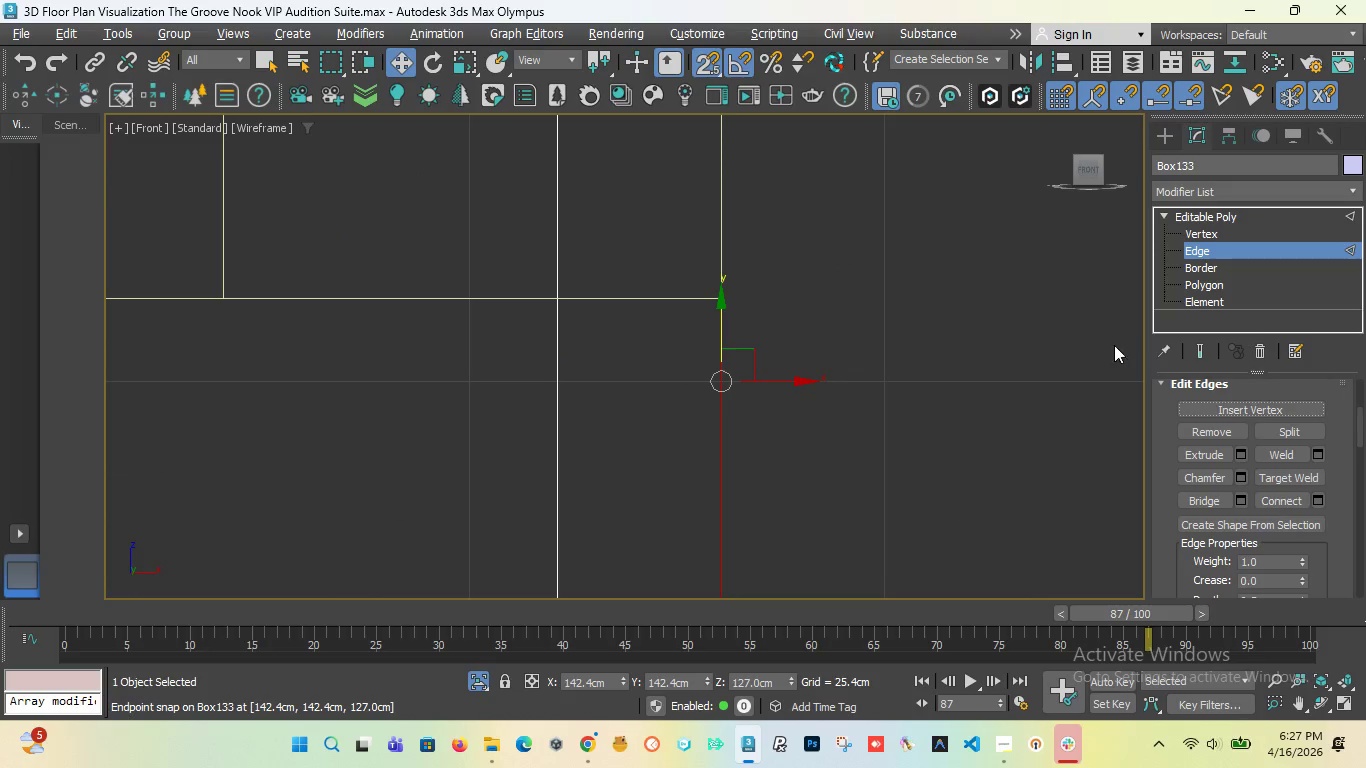 
left_click([1196, 233])
 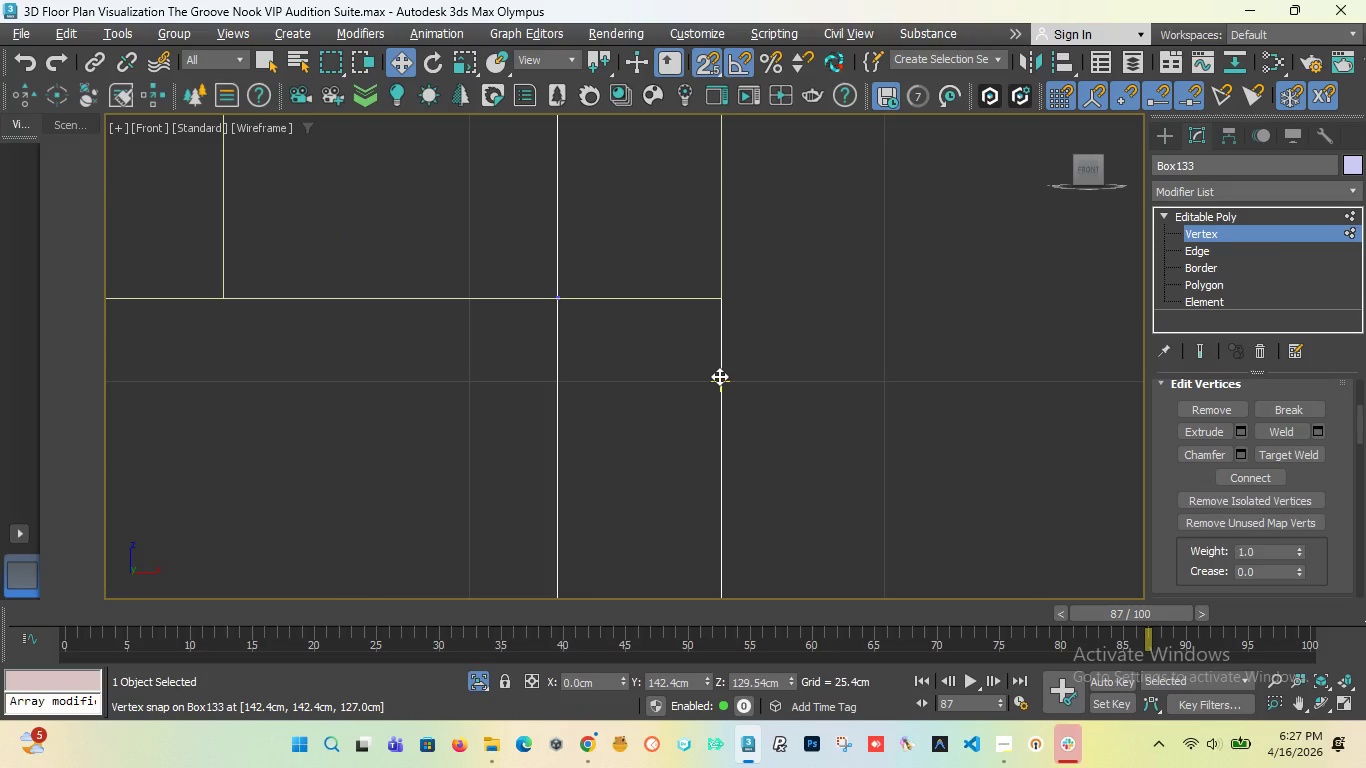 
left_click_drag(start_coordinate=[719, 376], to_coordinate=[566, 295])
 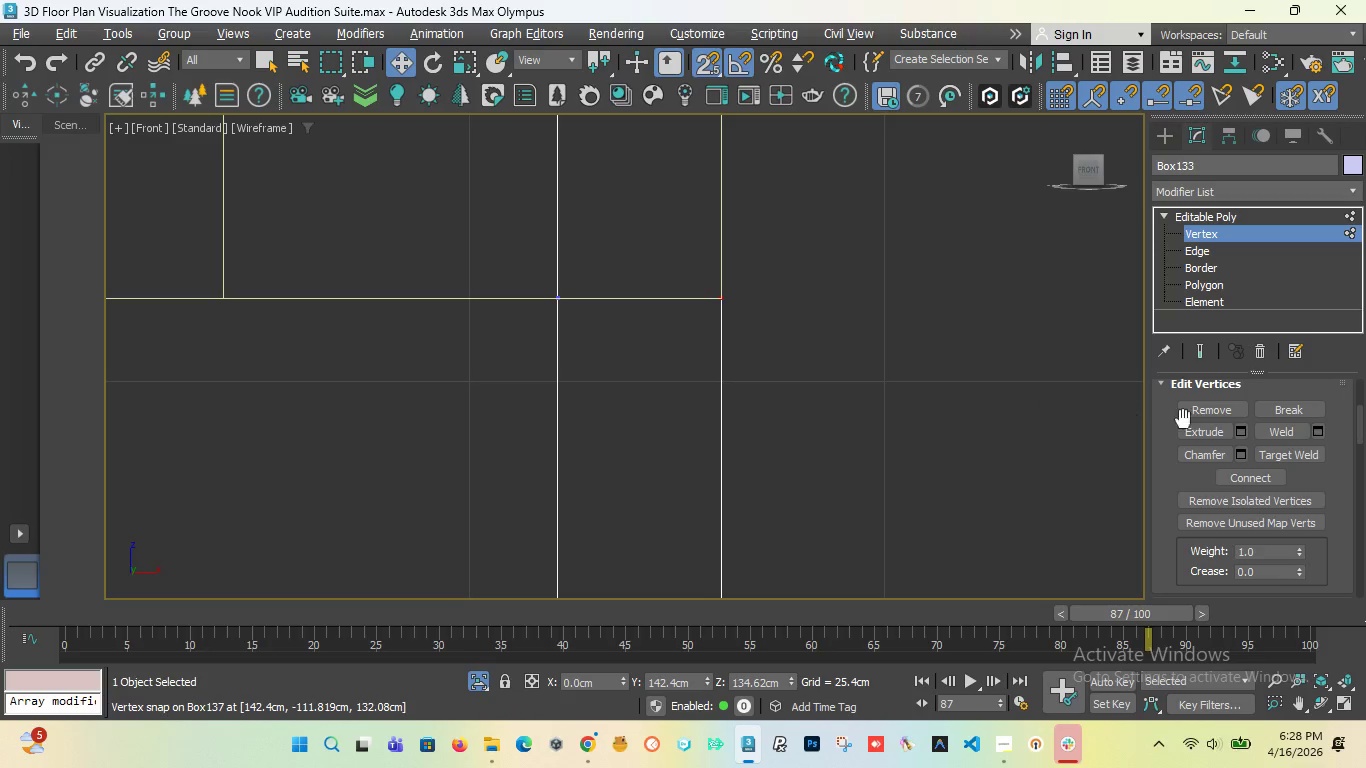 
left_click([1253, 477])
 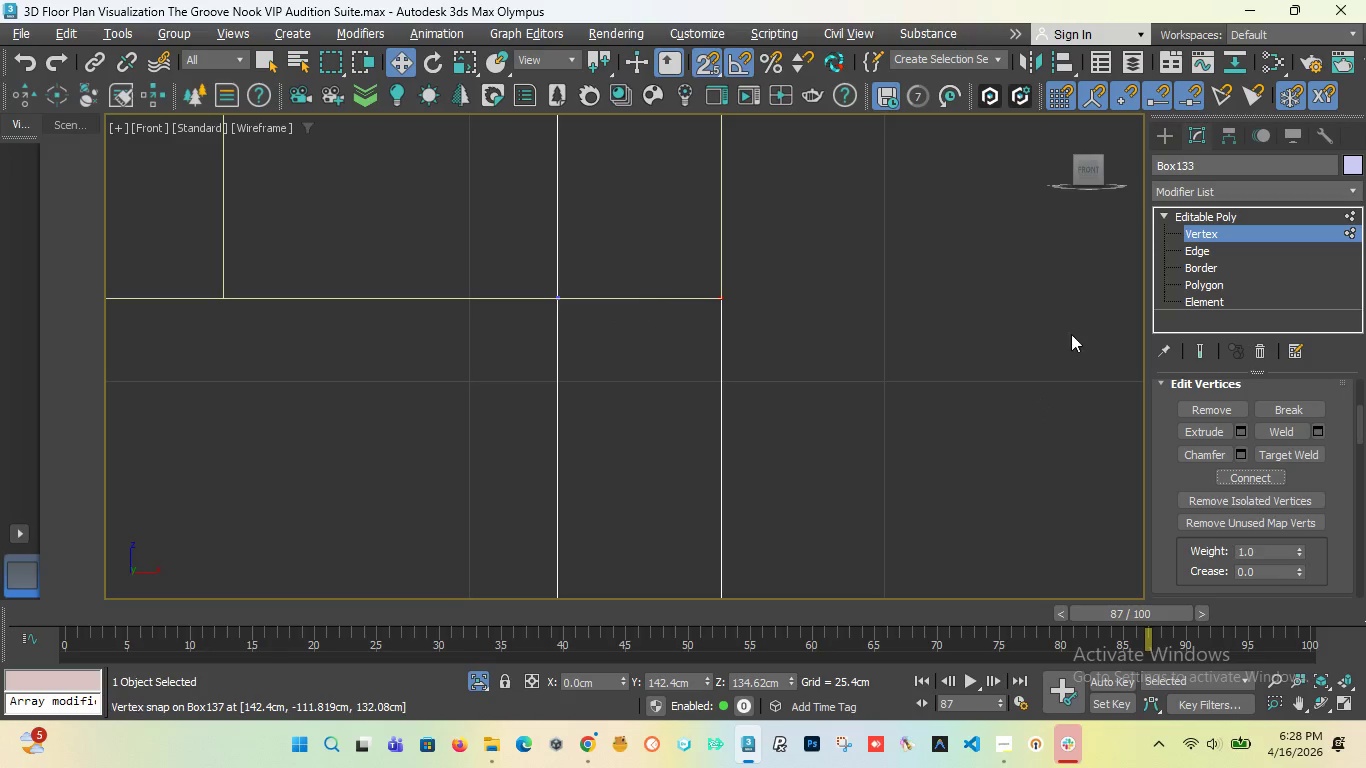 
key(Control+Z)
 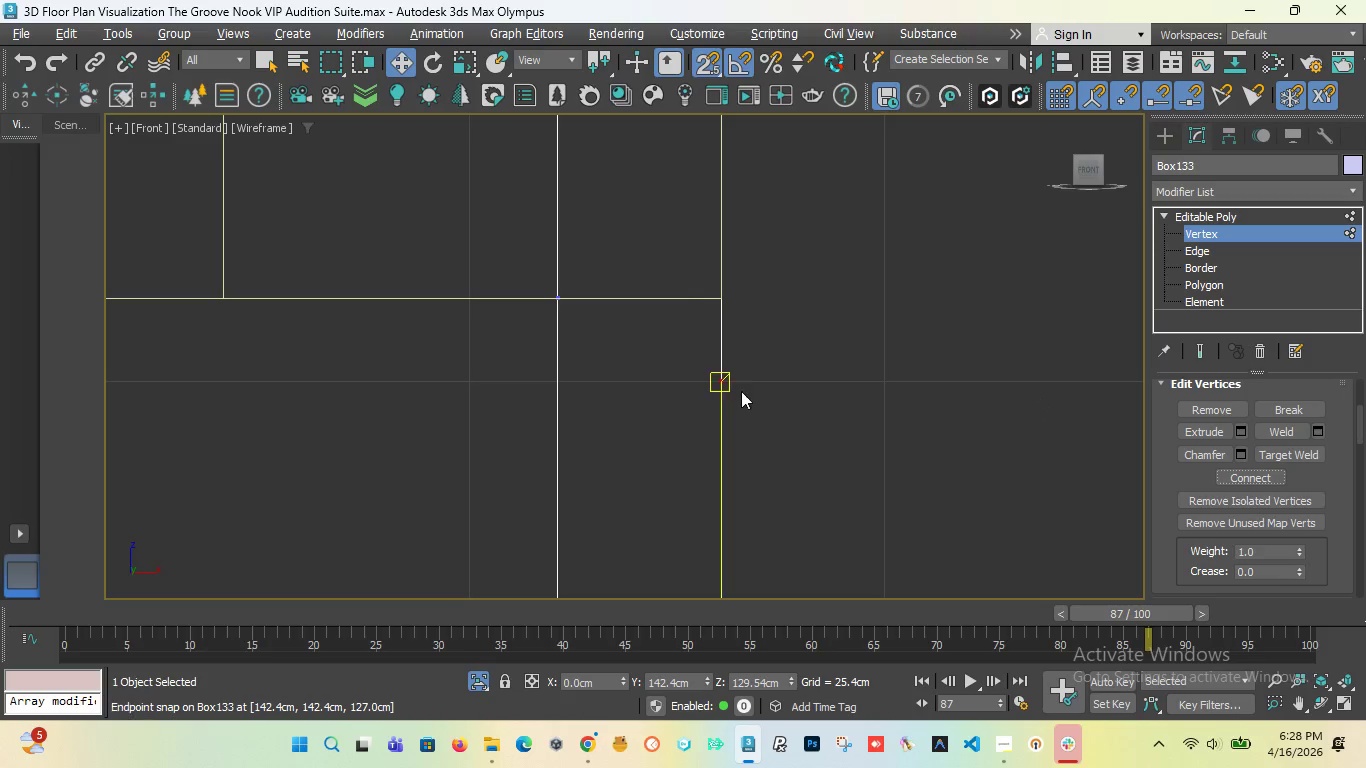 
hold_key(key=ControlLeft, duration=0.44)
 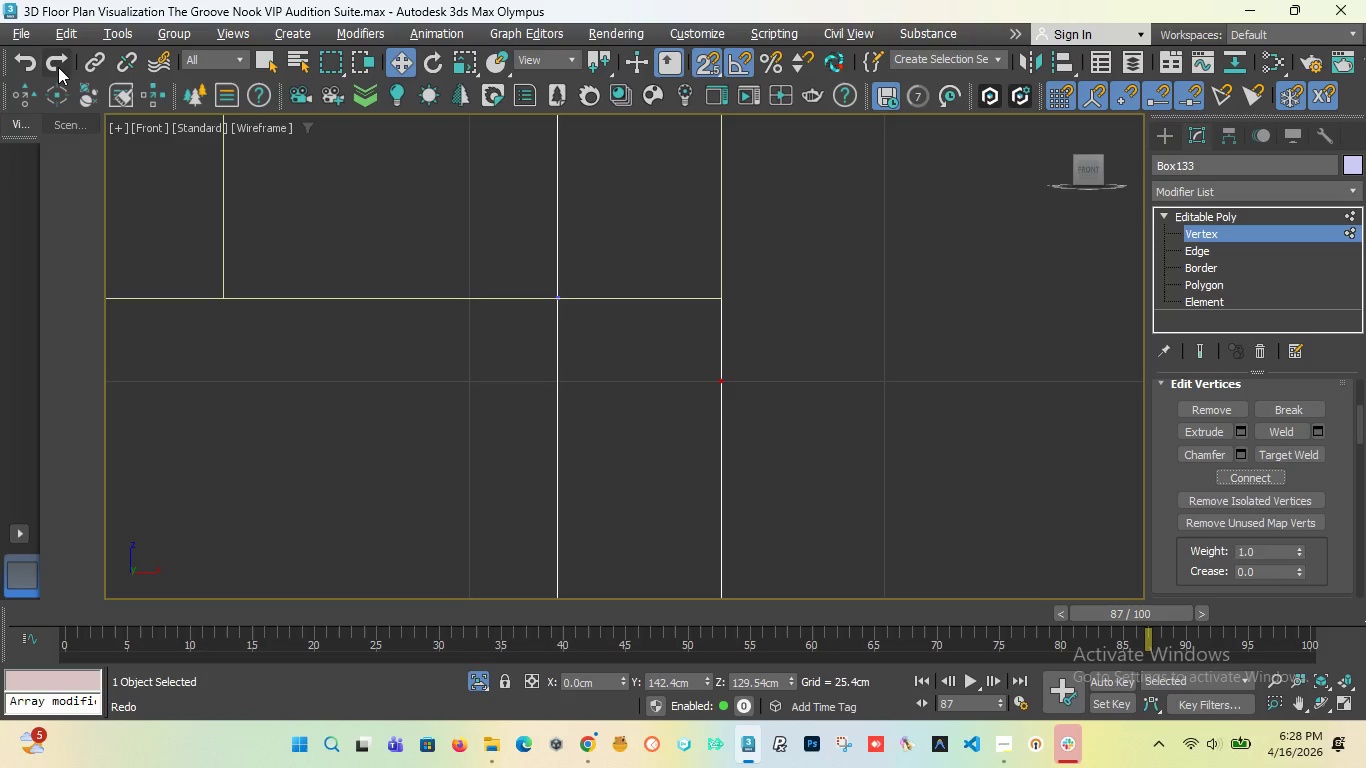 
left_click([58, 67])
 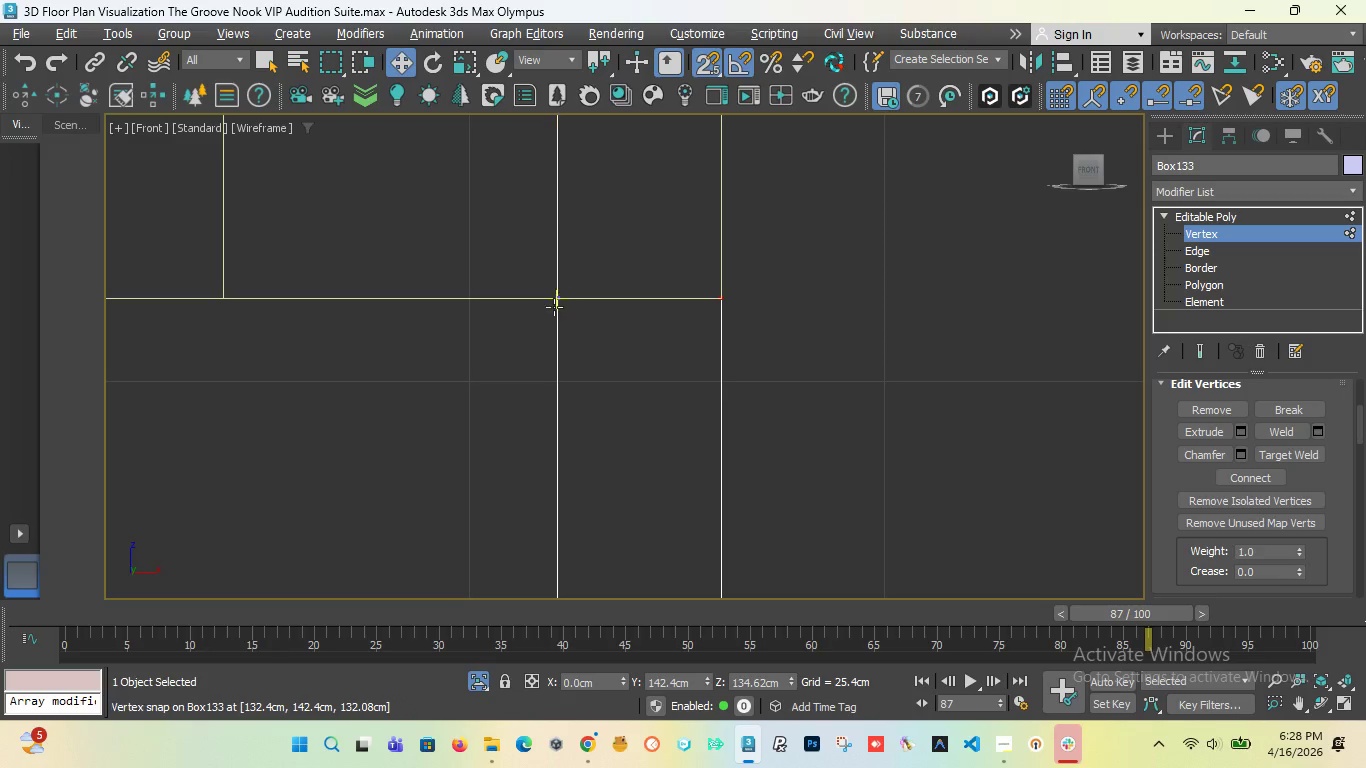 
hold_key(key=ControlLeft, duration=0.89)
 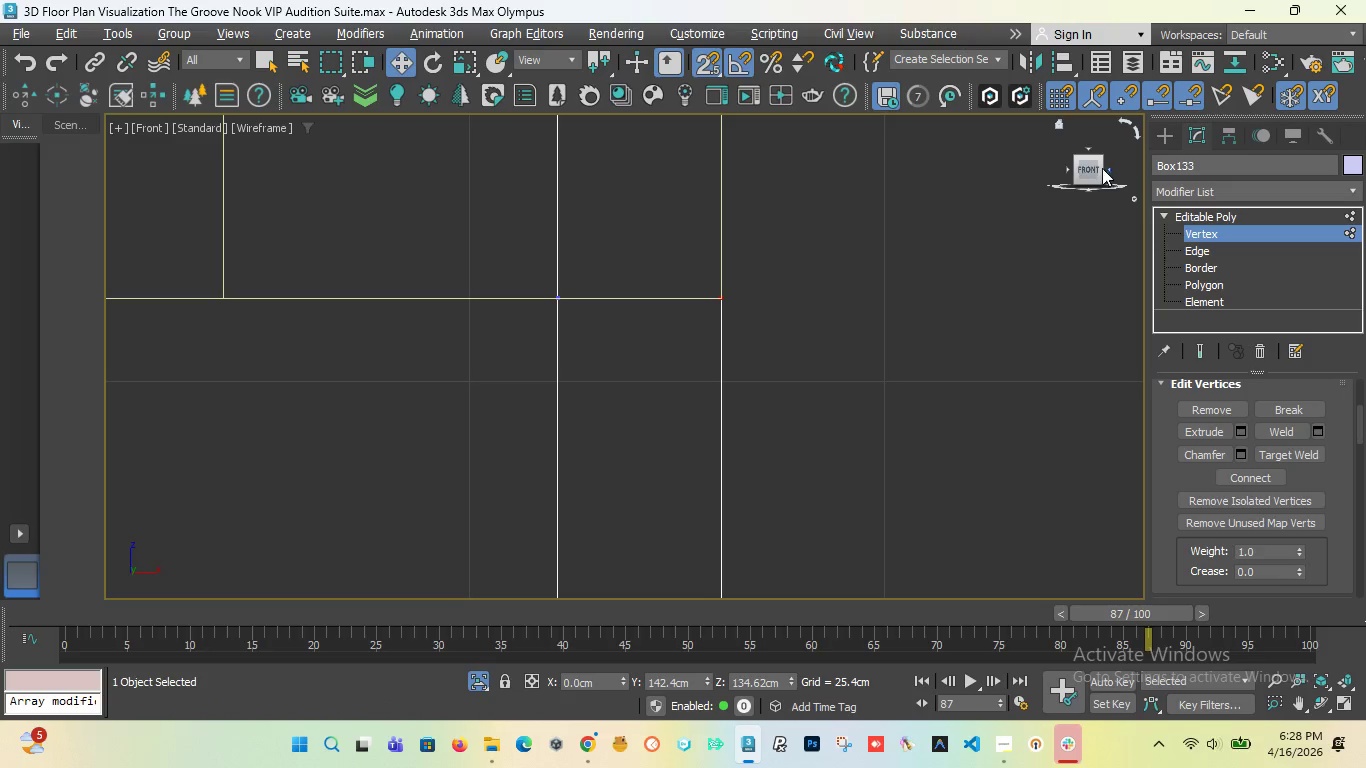 
left_click_drag(start_coordinate=[1092, 171], to_coordinate=[1080, 197])
 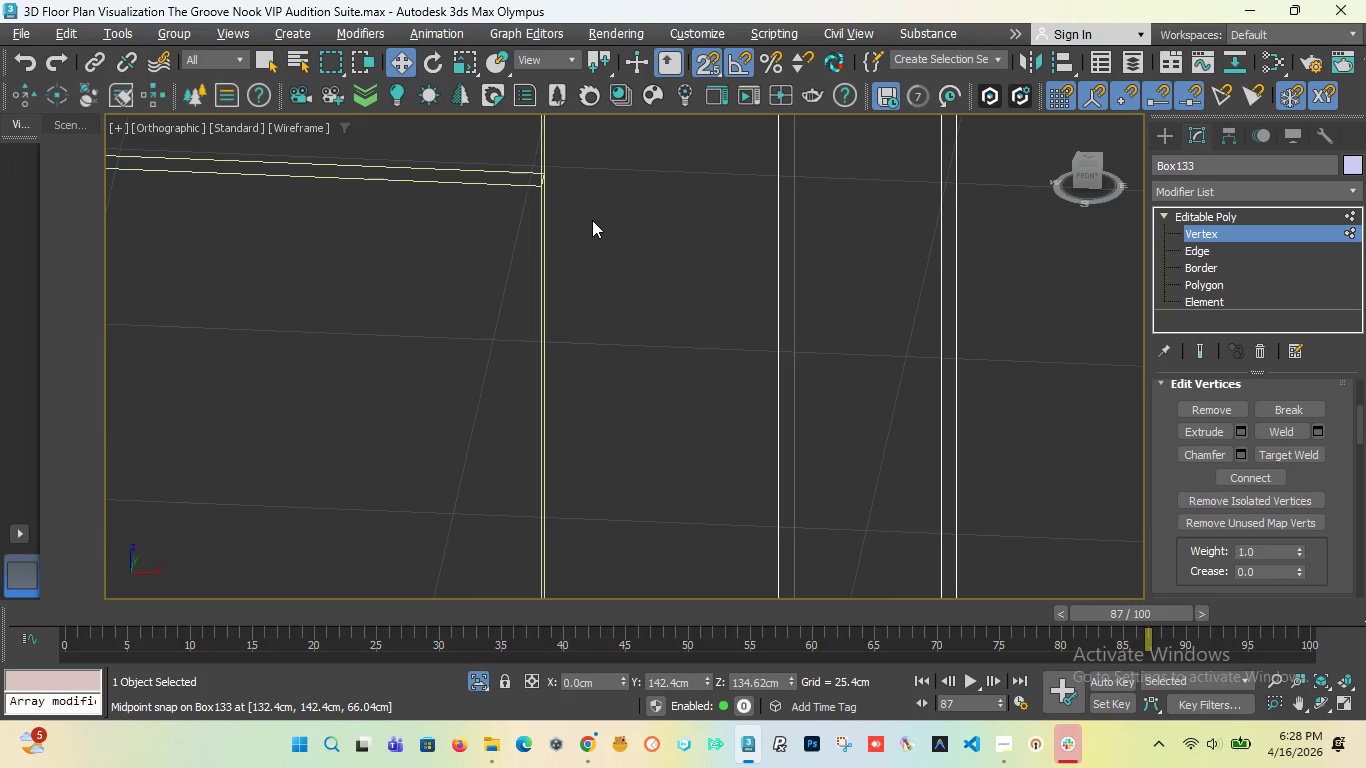 
scroll: coordinate [615, 264], scroll_direction: down, amount: 9.0
 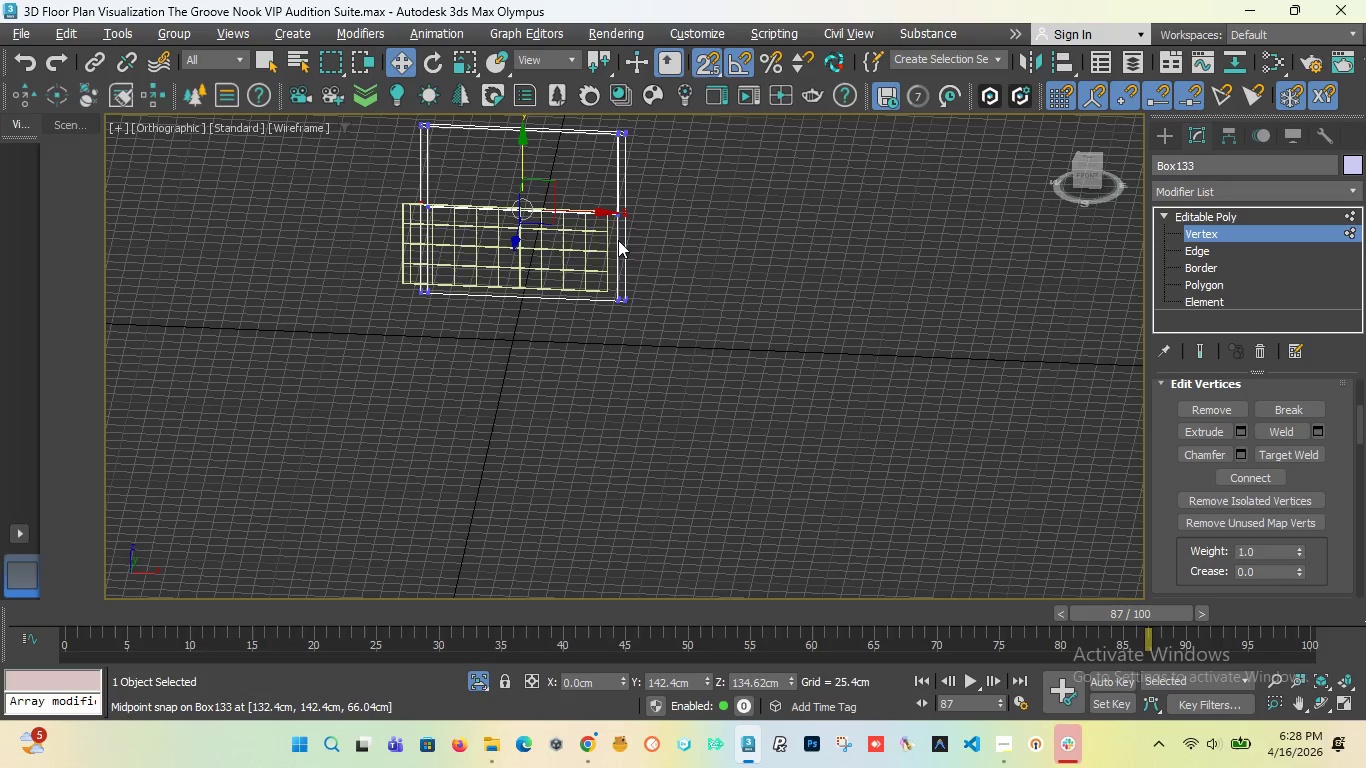 
scroll: coordinate [617, 237], scroll_direction: up, amount: 3.0
 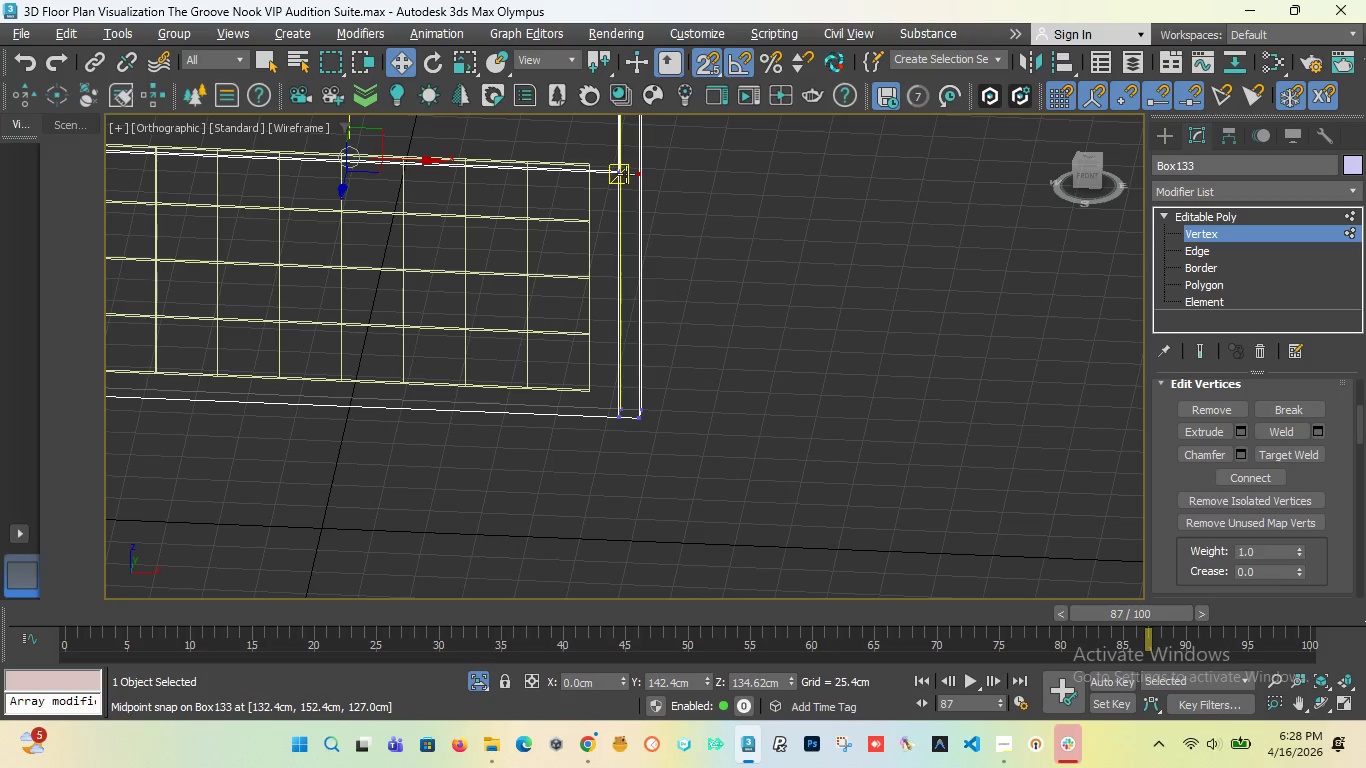 
hold_key(key=ControlLeft, duration=1.17)
 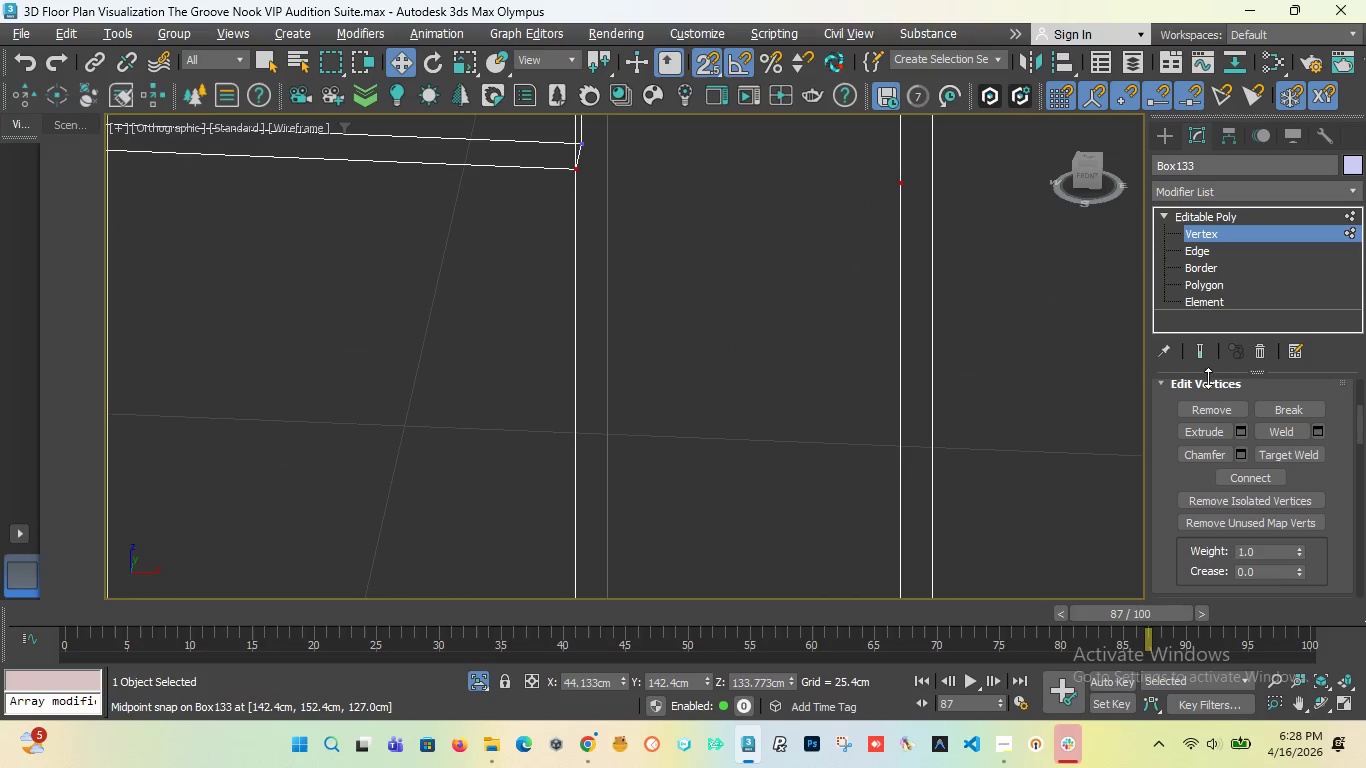 
scroll: coordinate [594, 175], scroll_direction: up, amount: 8.0
 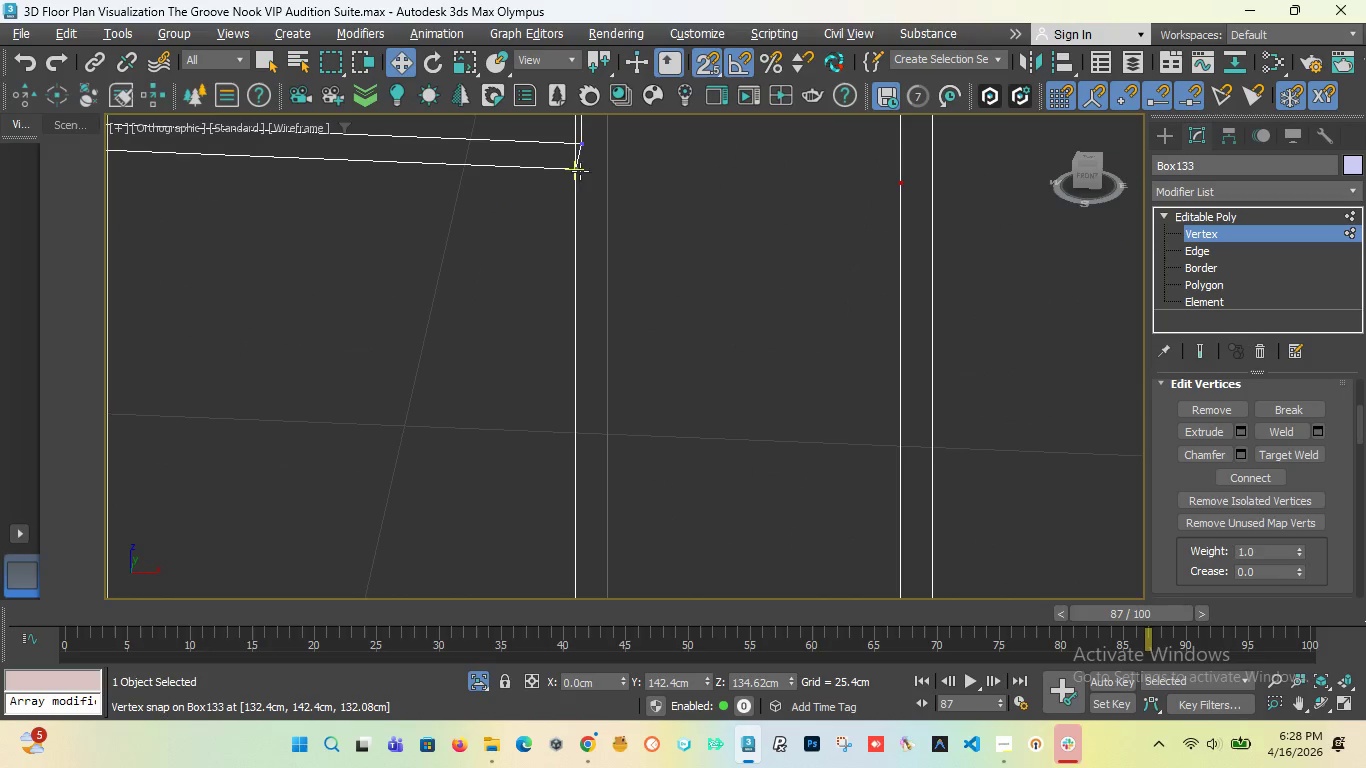 
left_click([575, 165])
 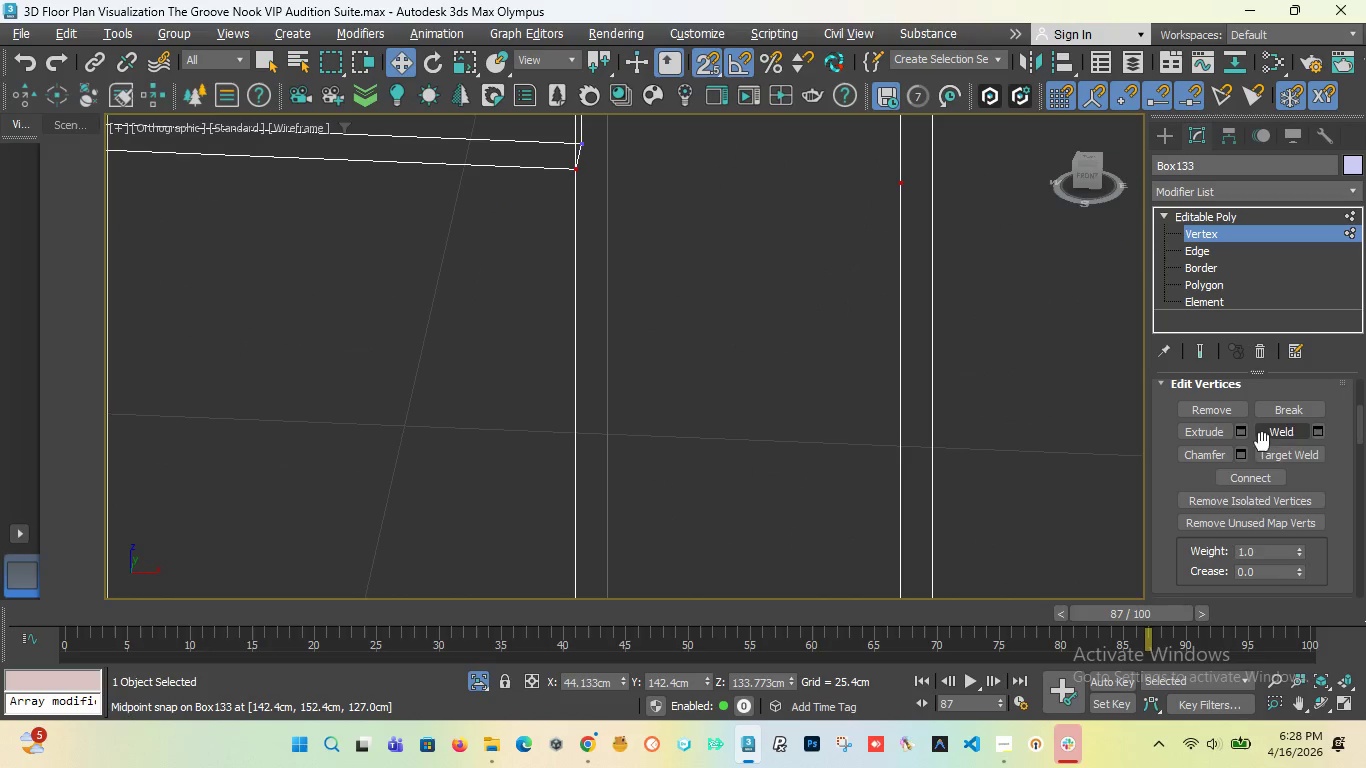 
left_click([1265, 469])
 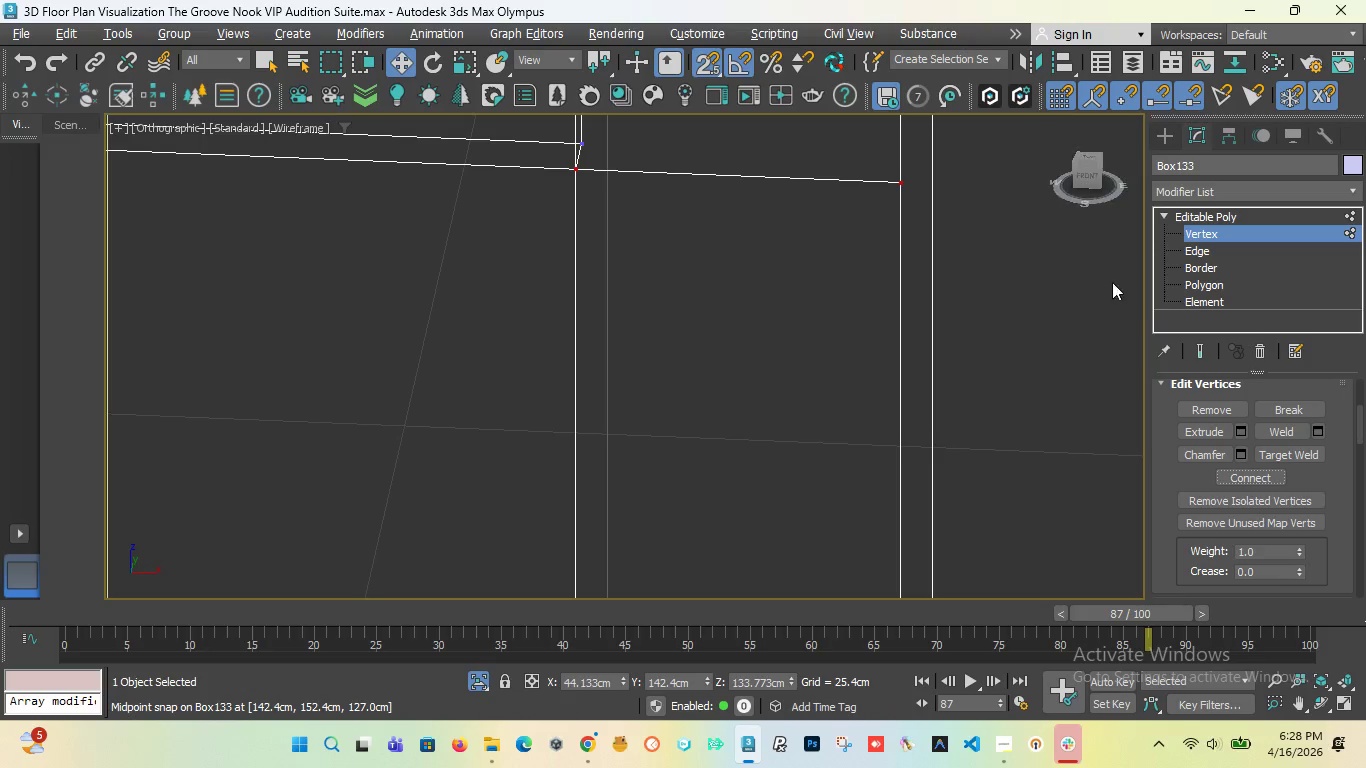 
left_click([1204, 284])
 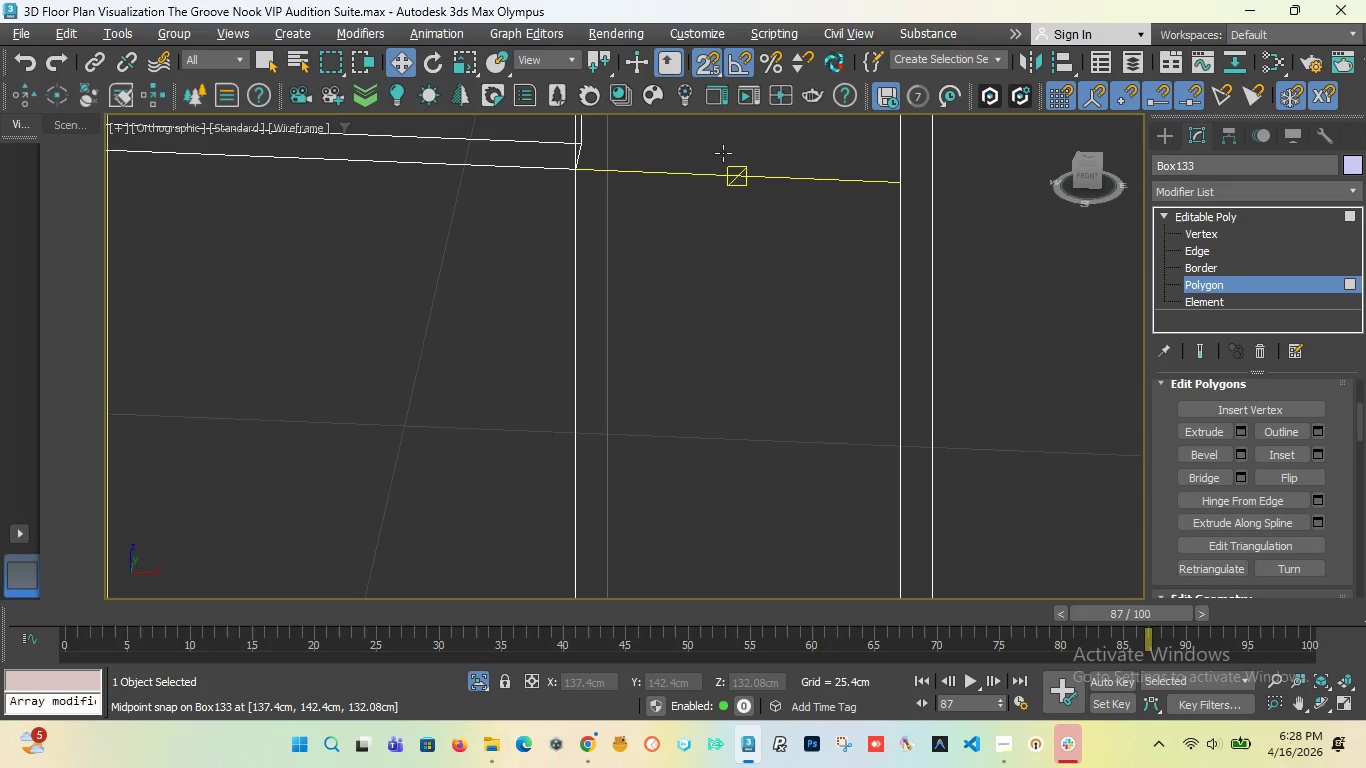 
left_click([723, 153])
 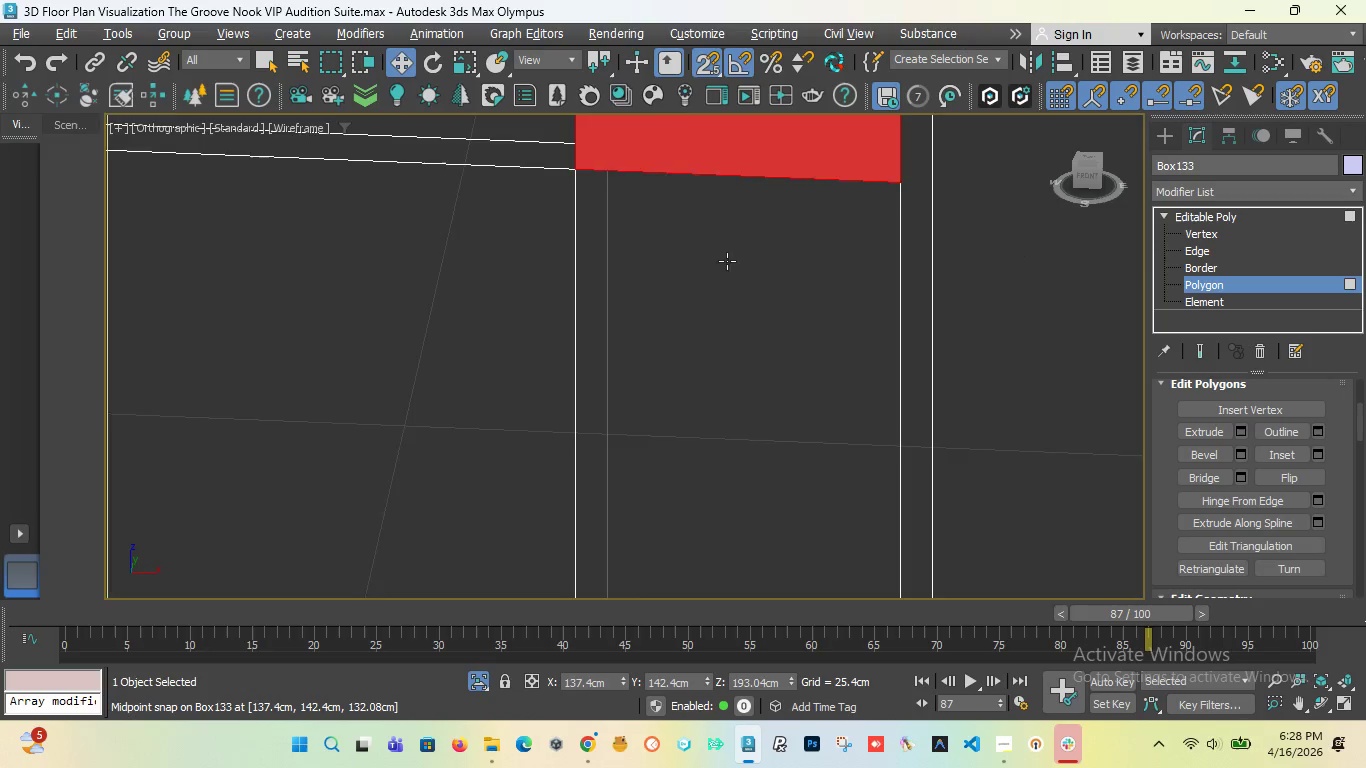 
scroll: coordinate [732, 273], scroll_direction: down, amount: 12.0
 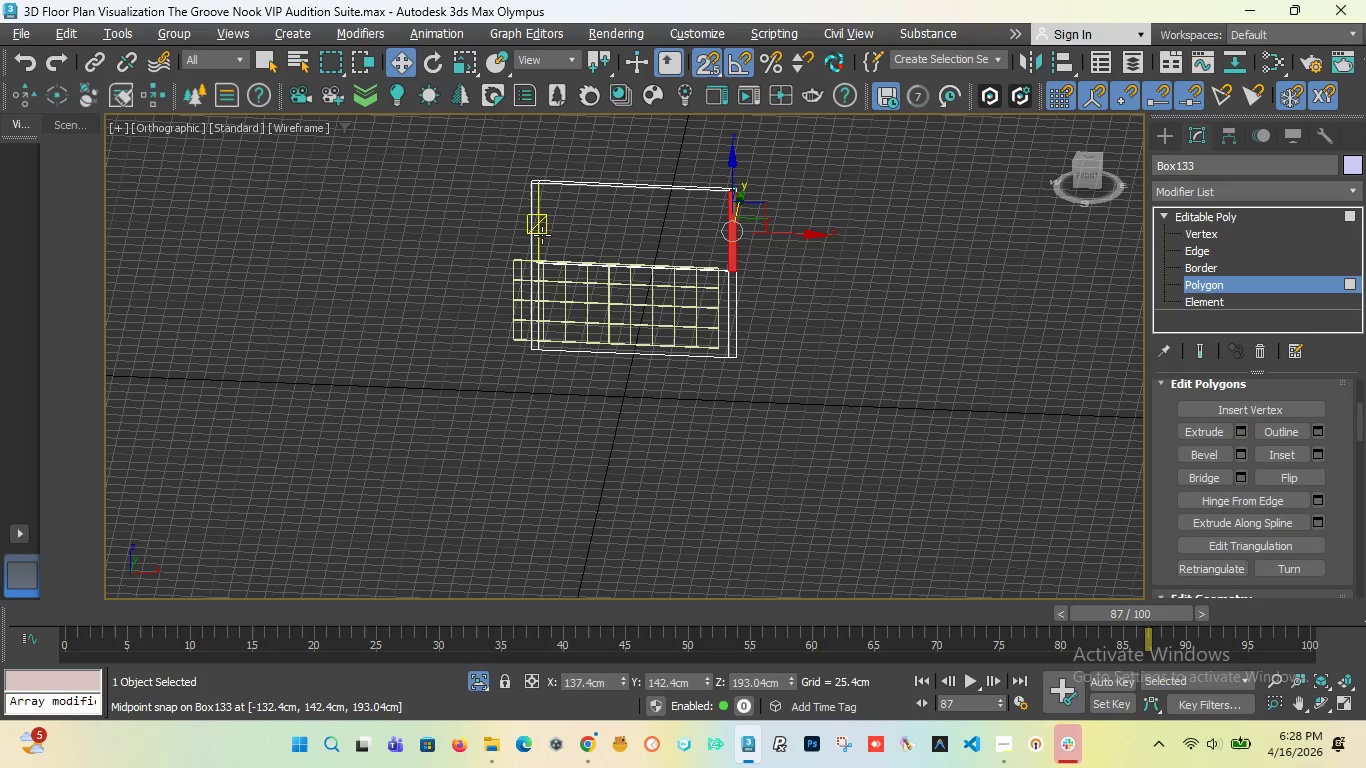 
hold_key(key=ControlLeft, duration=1.14)
 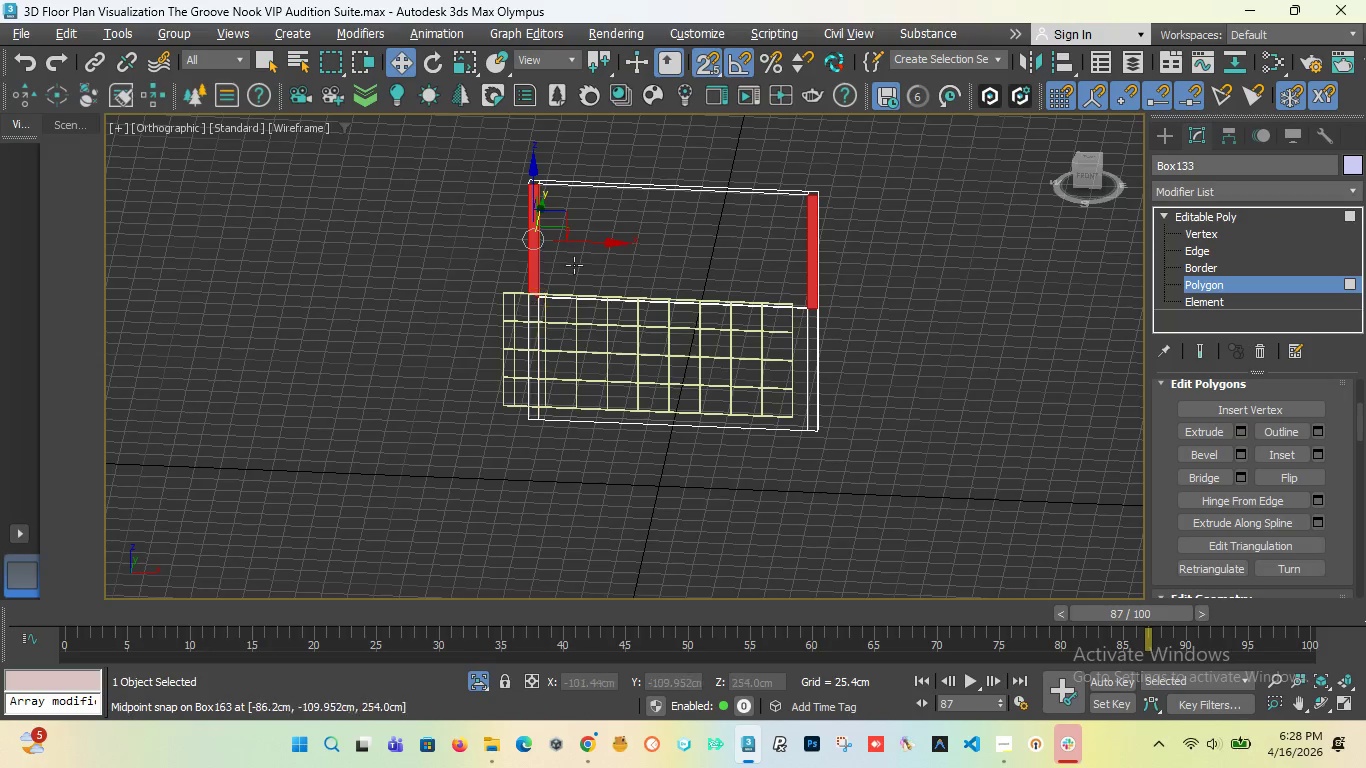 
scroll: coordinate [542, 235], scroll_direction: up, amount: 5.0
 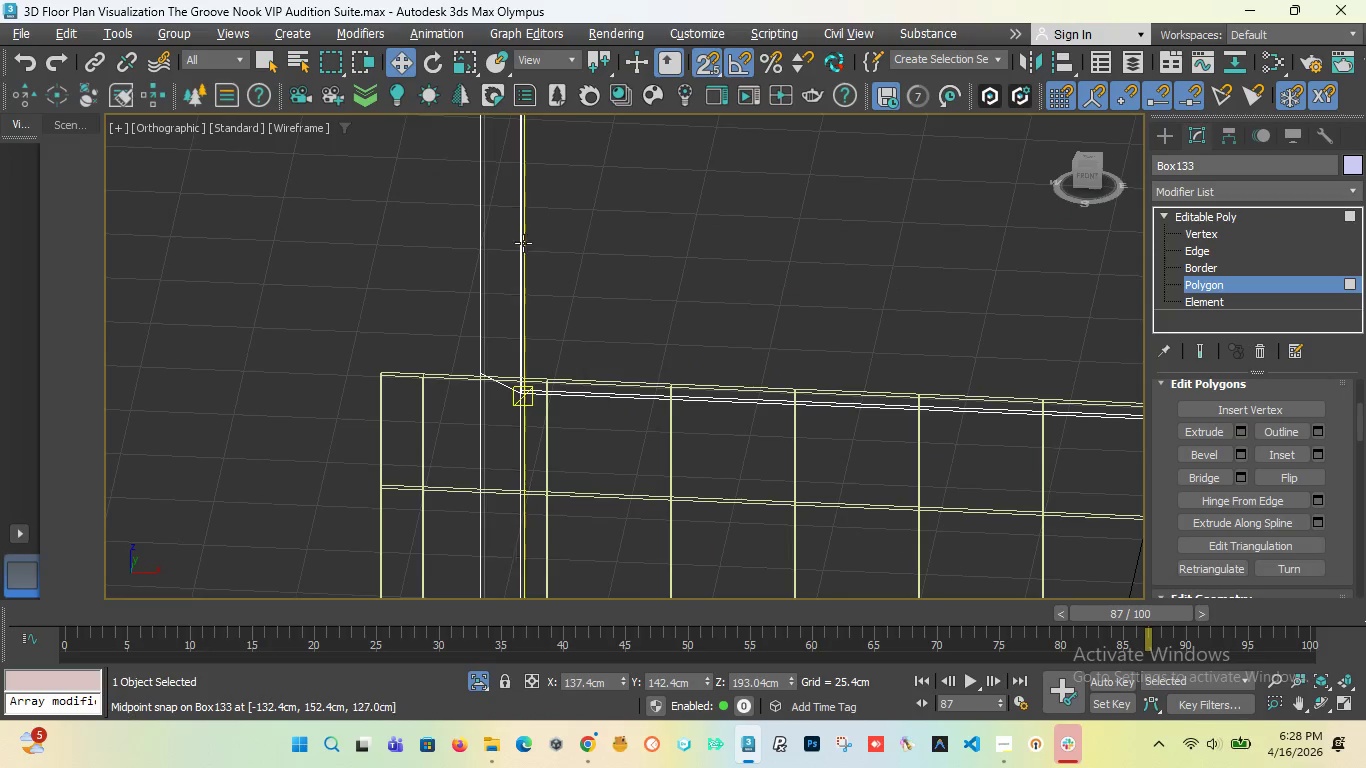 
left_click([506, 266])
 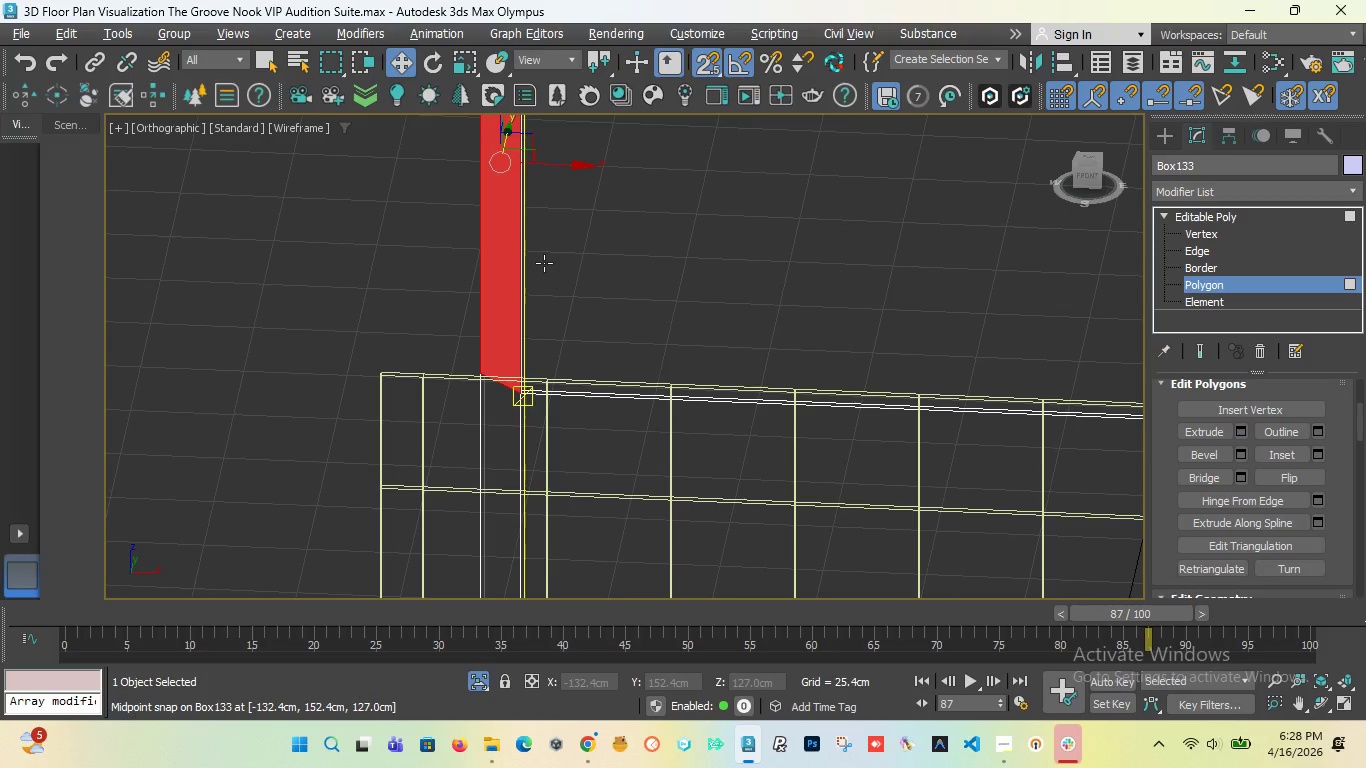 
scroll: coordinate [544, 265], scroll_direction: down, amount: 4.0
 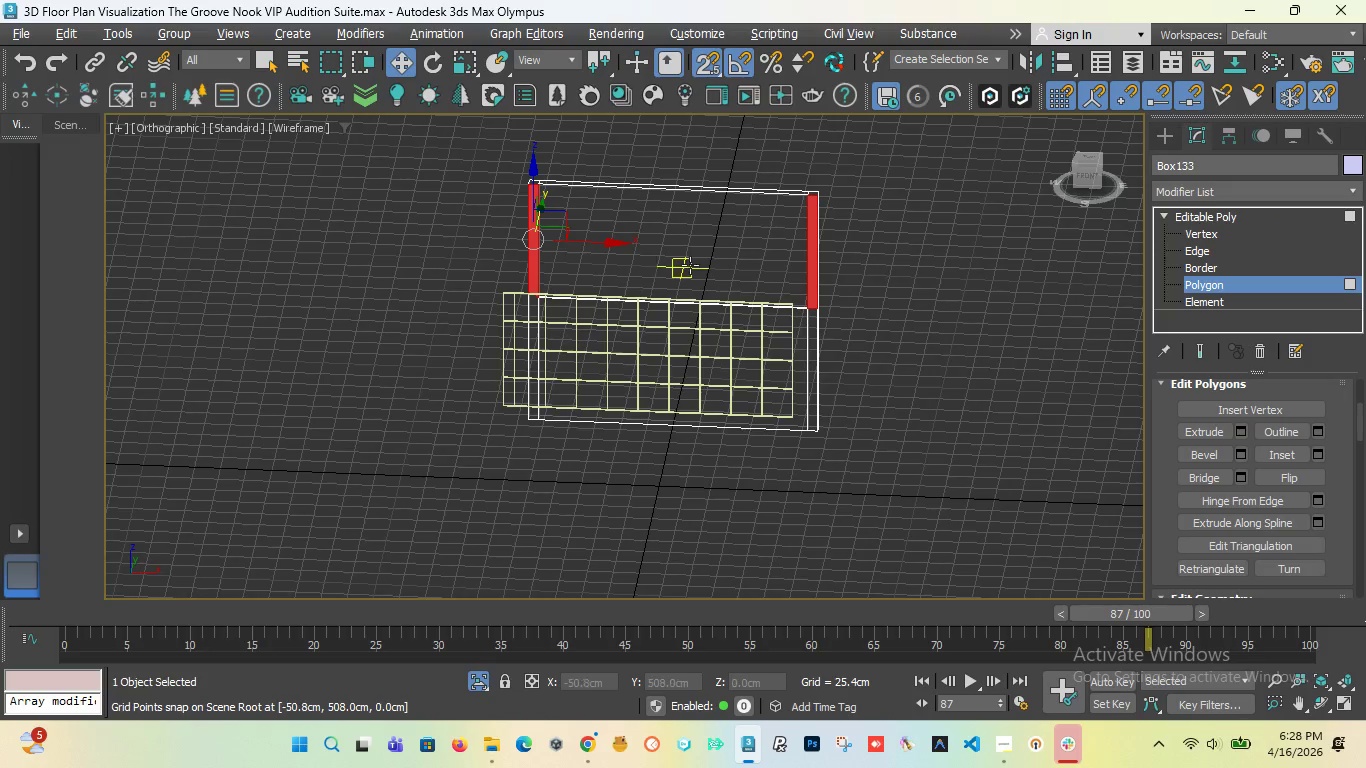 
key(Control+Z)
 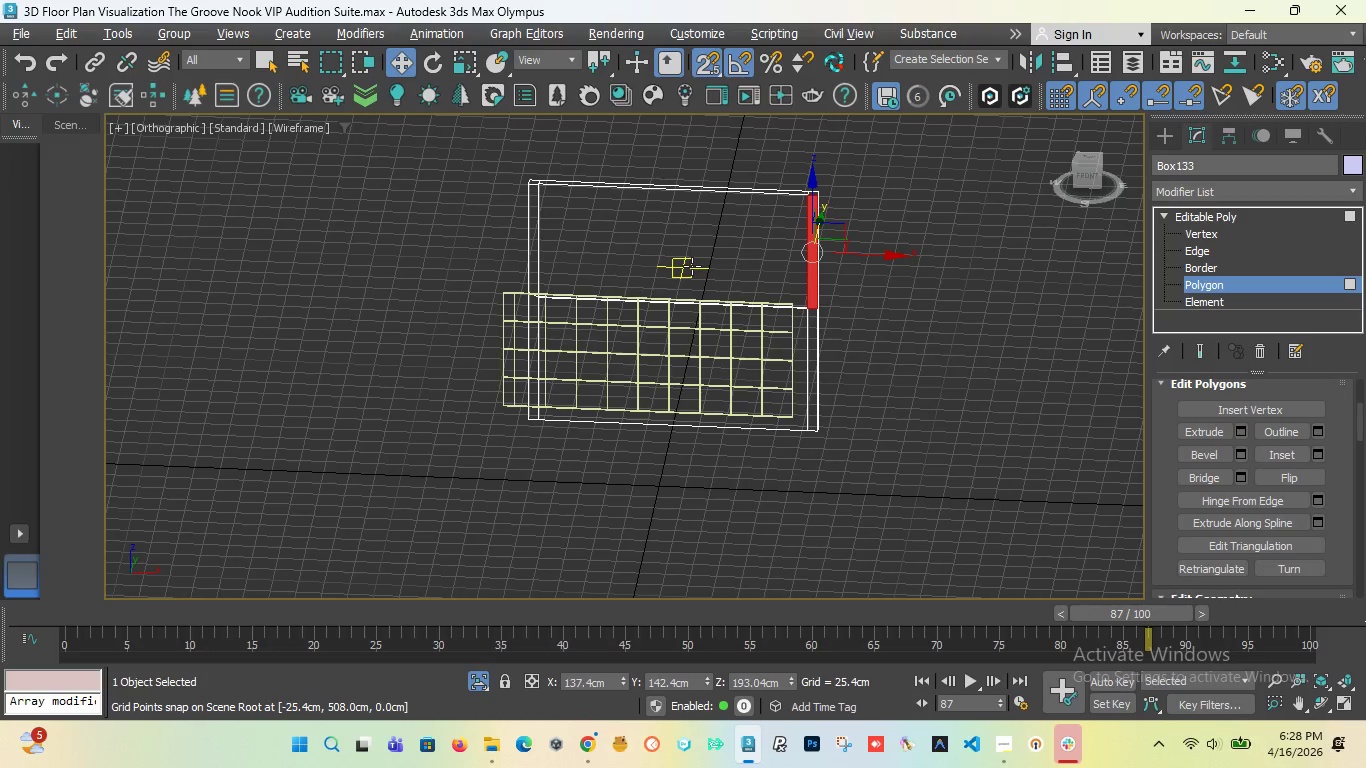 
key(Control+Z)
 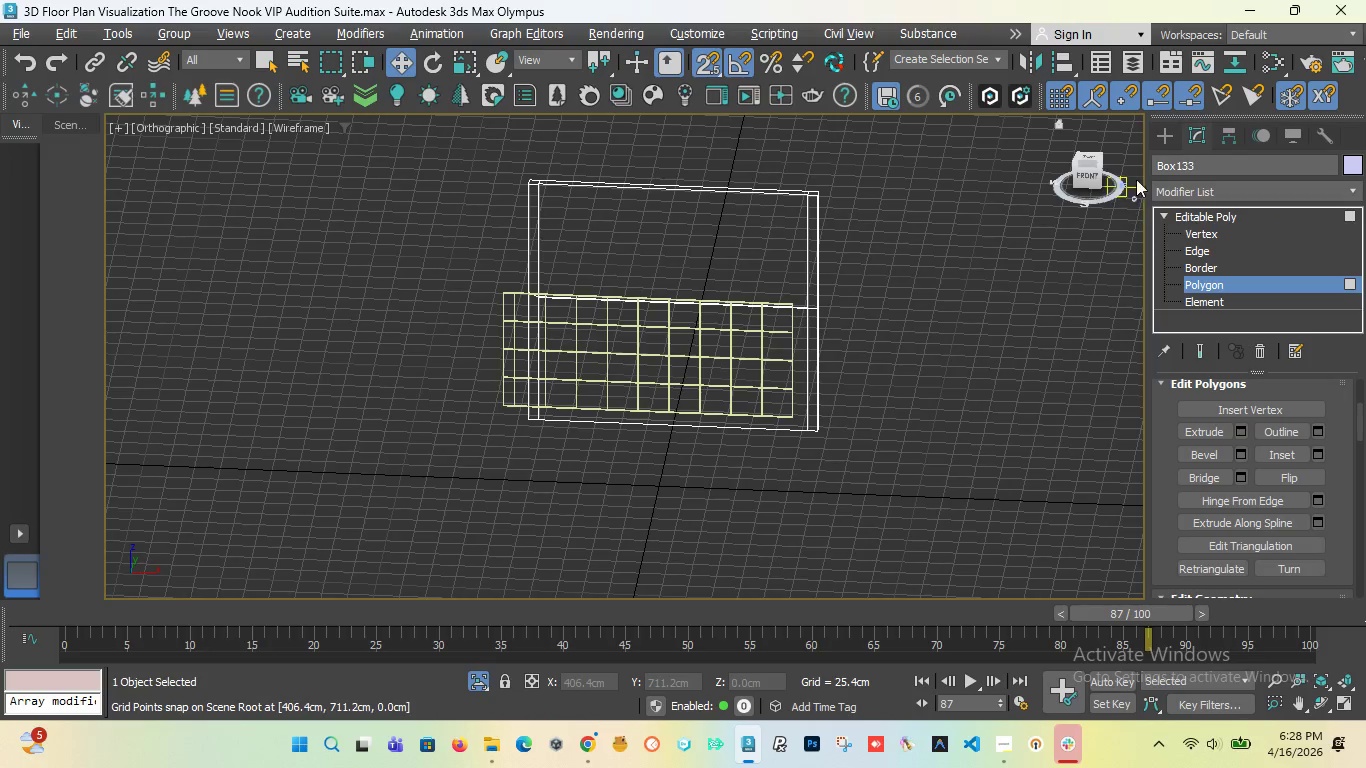 
left_click([1166, 145])
 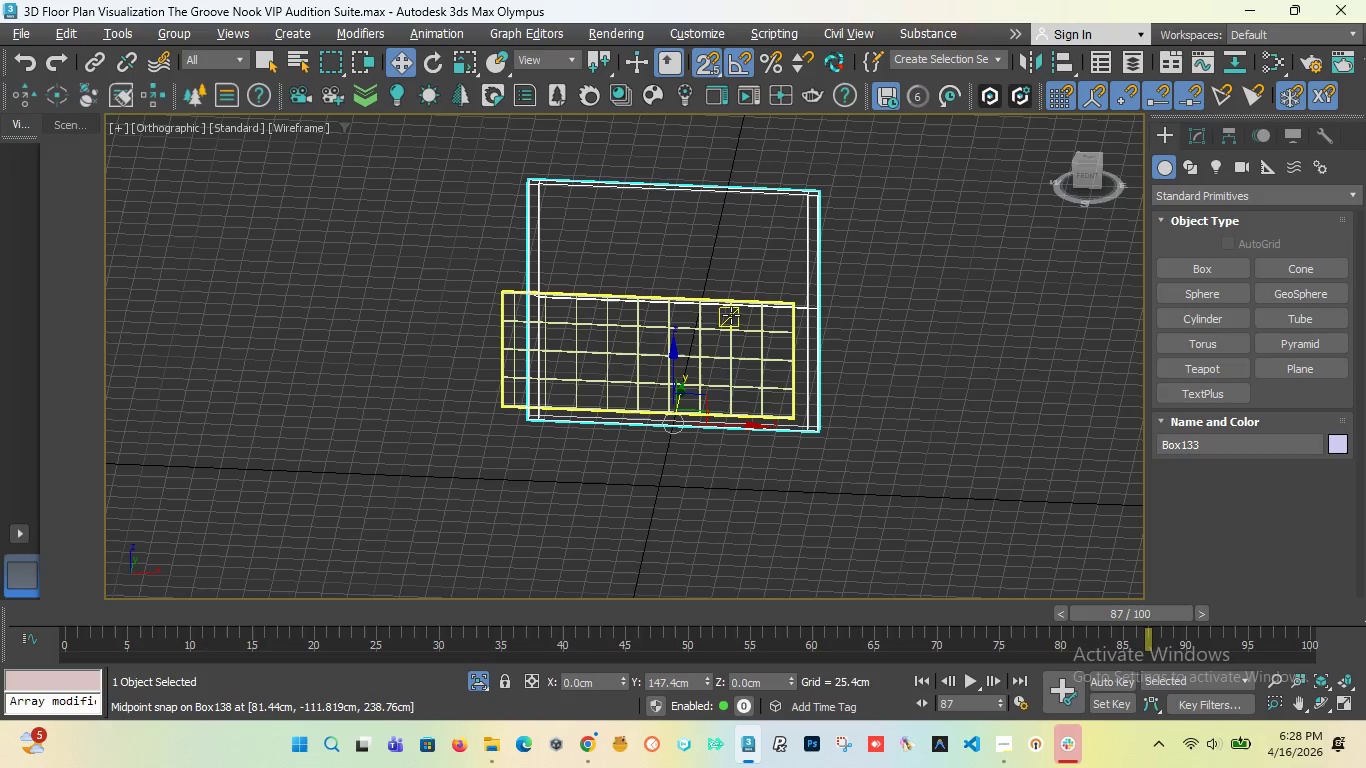 
left_click([731, 315])
 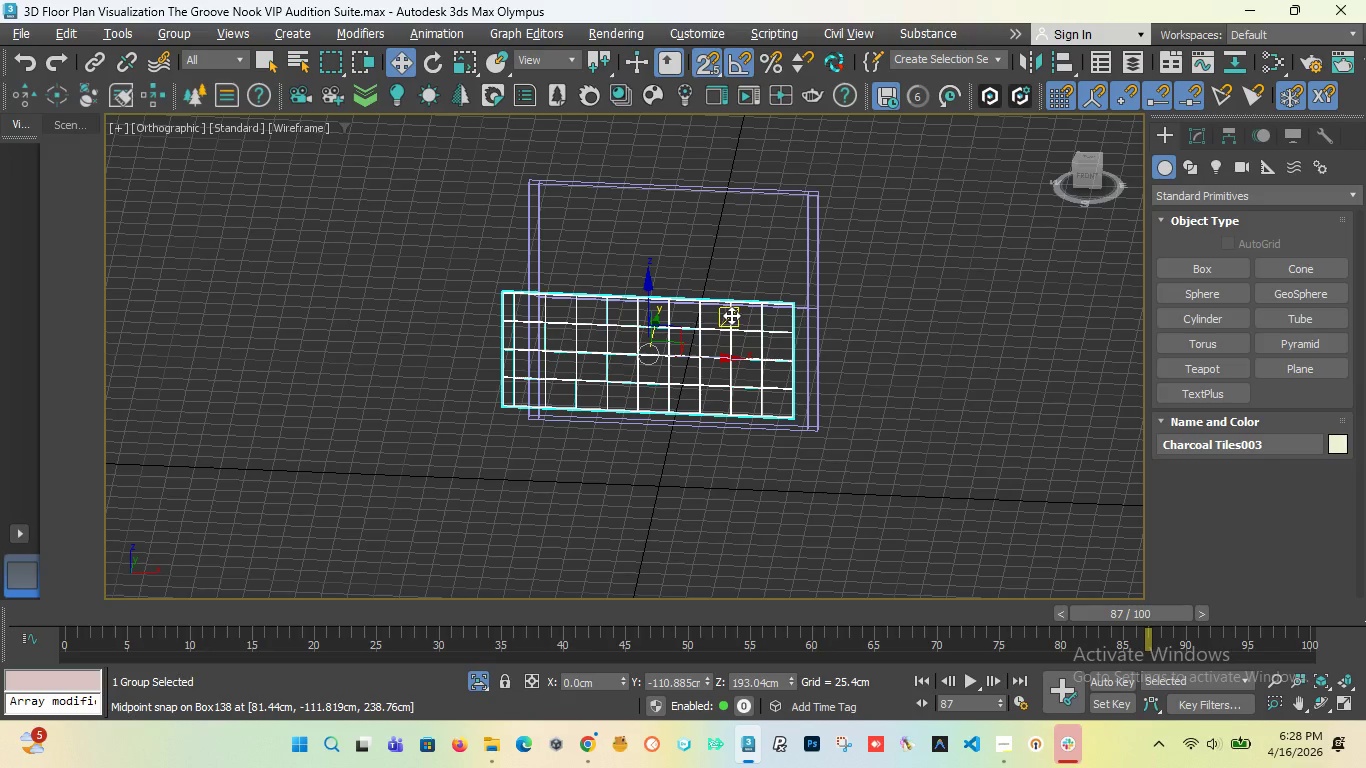 
key(T)
 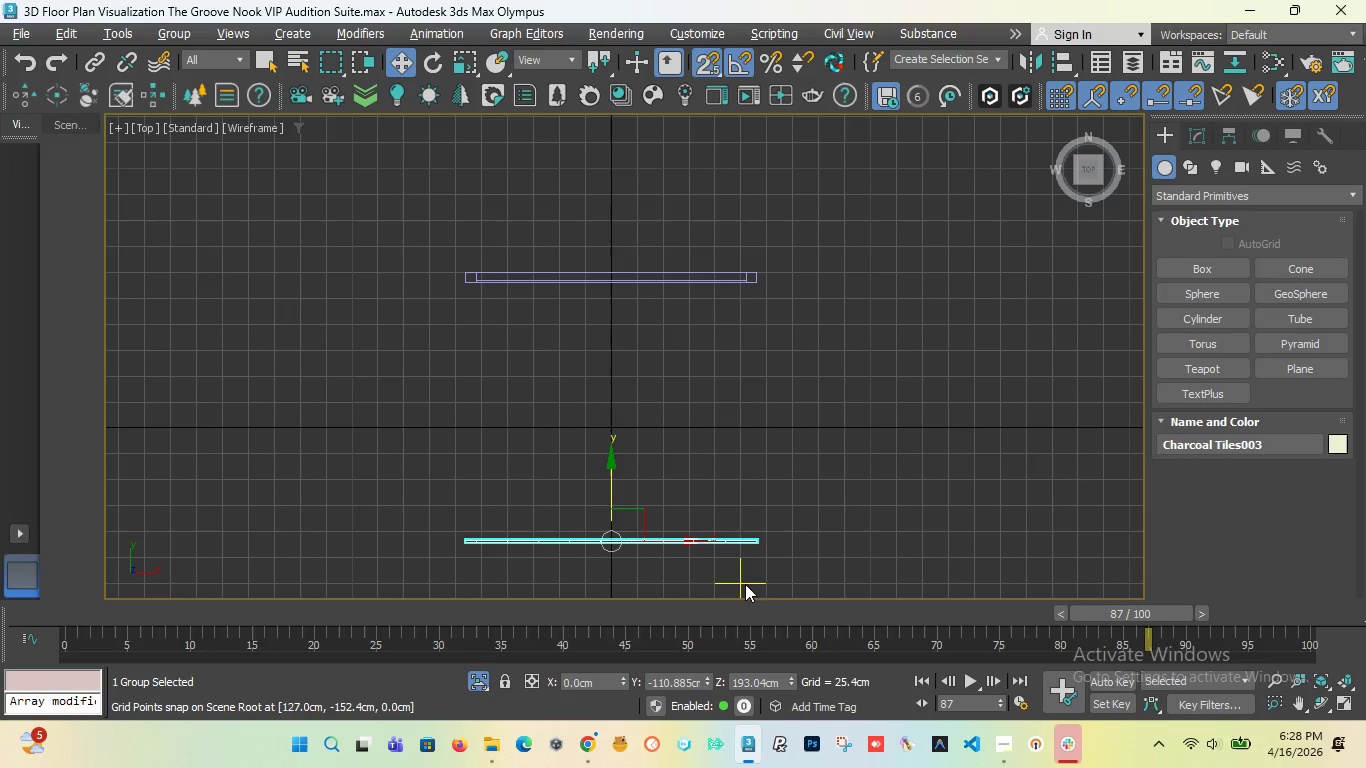 
left_click_drag(start_coordinate=[611, 502], to_coordinate=[721, 298])
 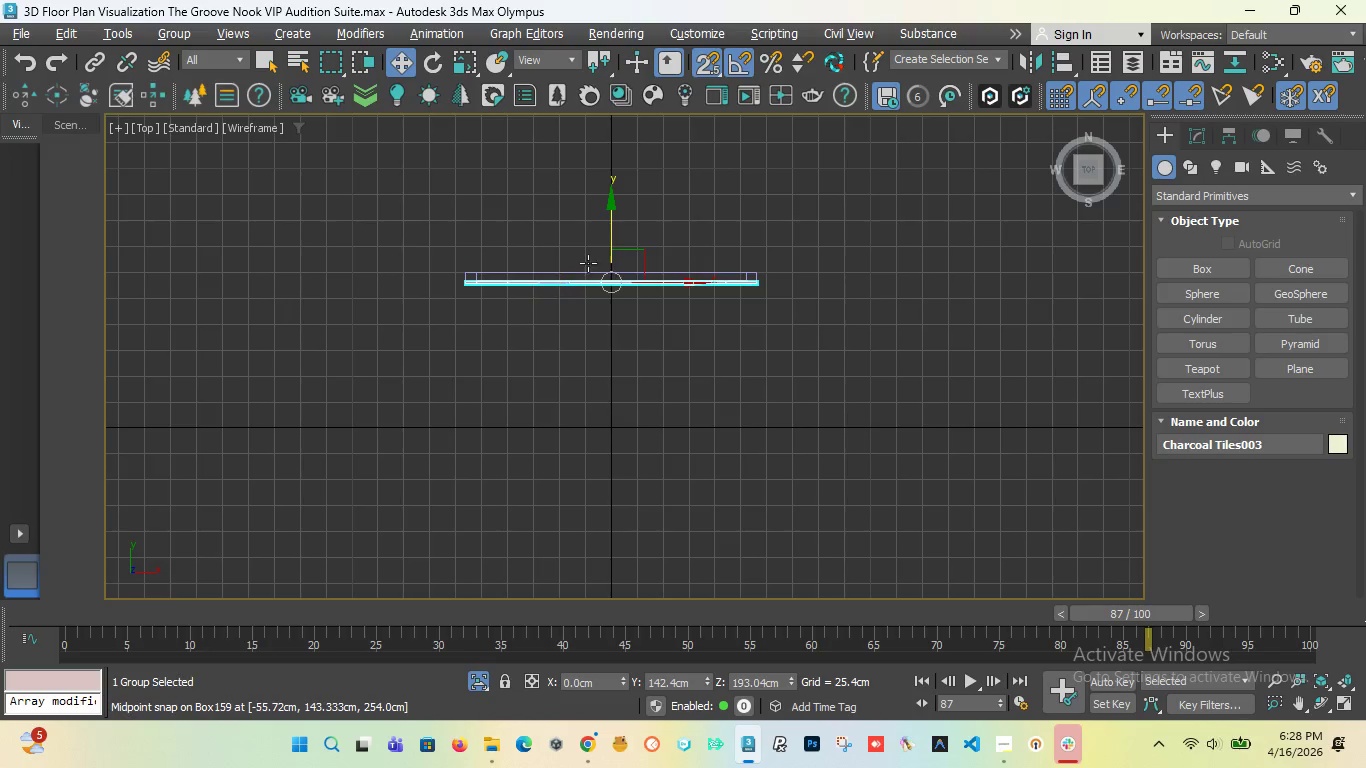 
scroll: coordinate [775, 353], scroll_direction: up, amount: 8.0
 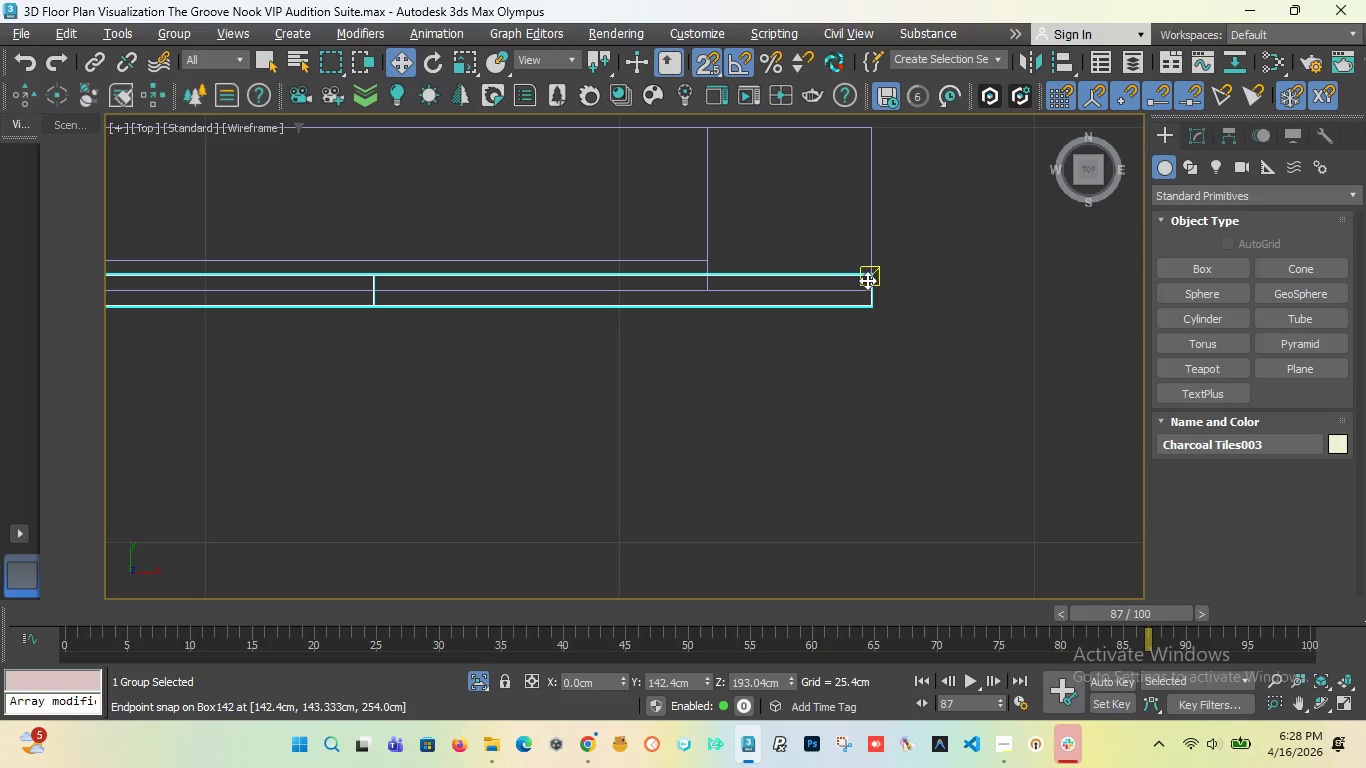 
left_click_drag(start_coordinate=[872, 277], to_coordinate=[704, 262])
 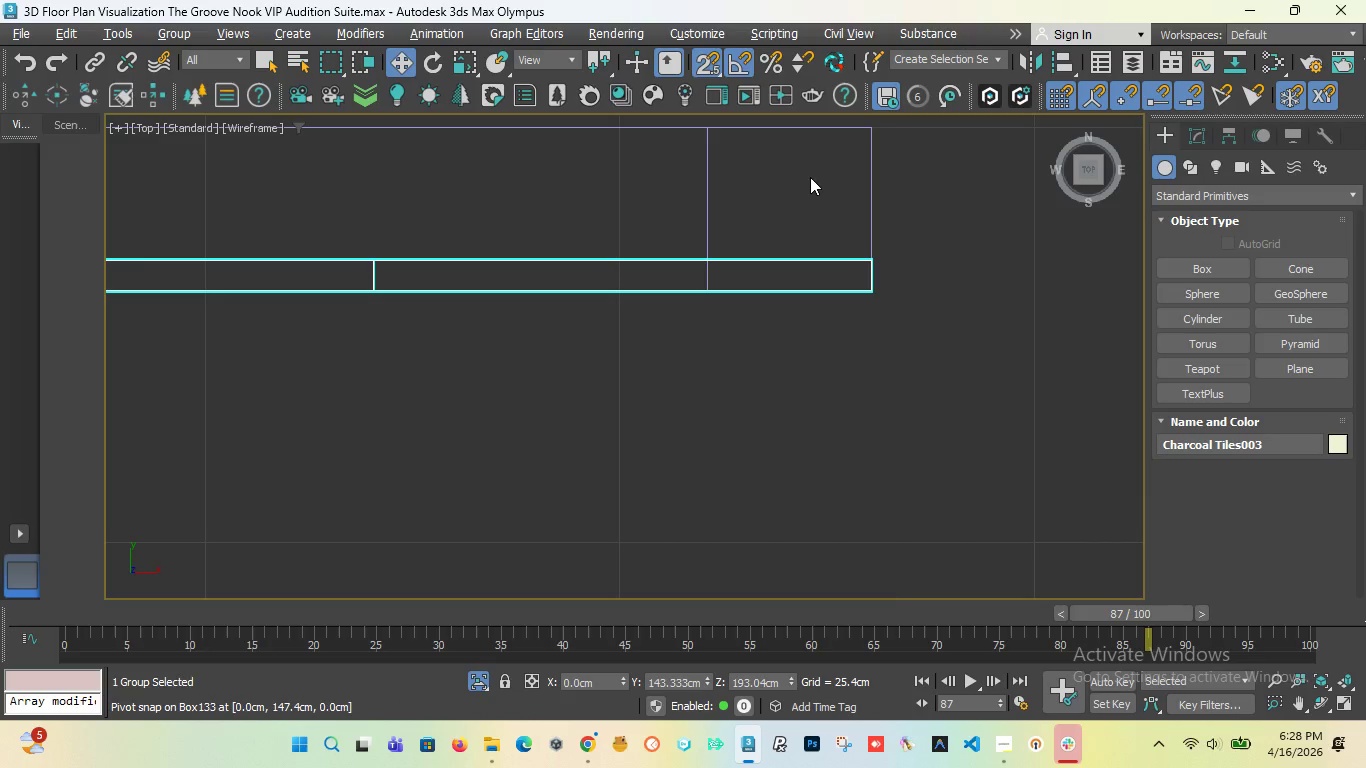 
scroll: coordinate [818, 191], scroll_direction: down, amount: 4.0
 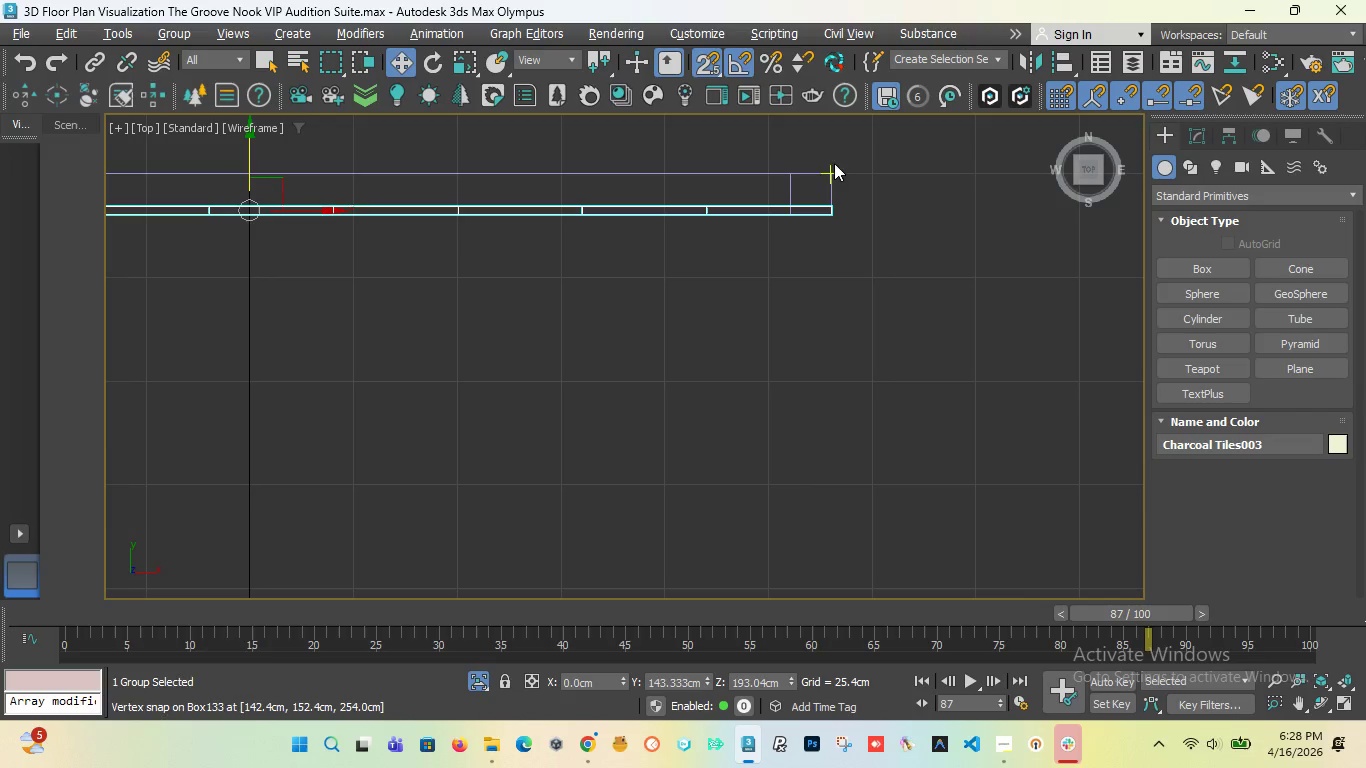 
left_click([821, 171])
 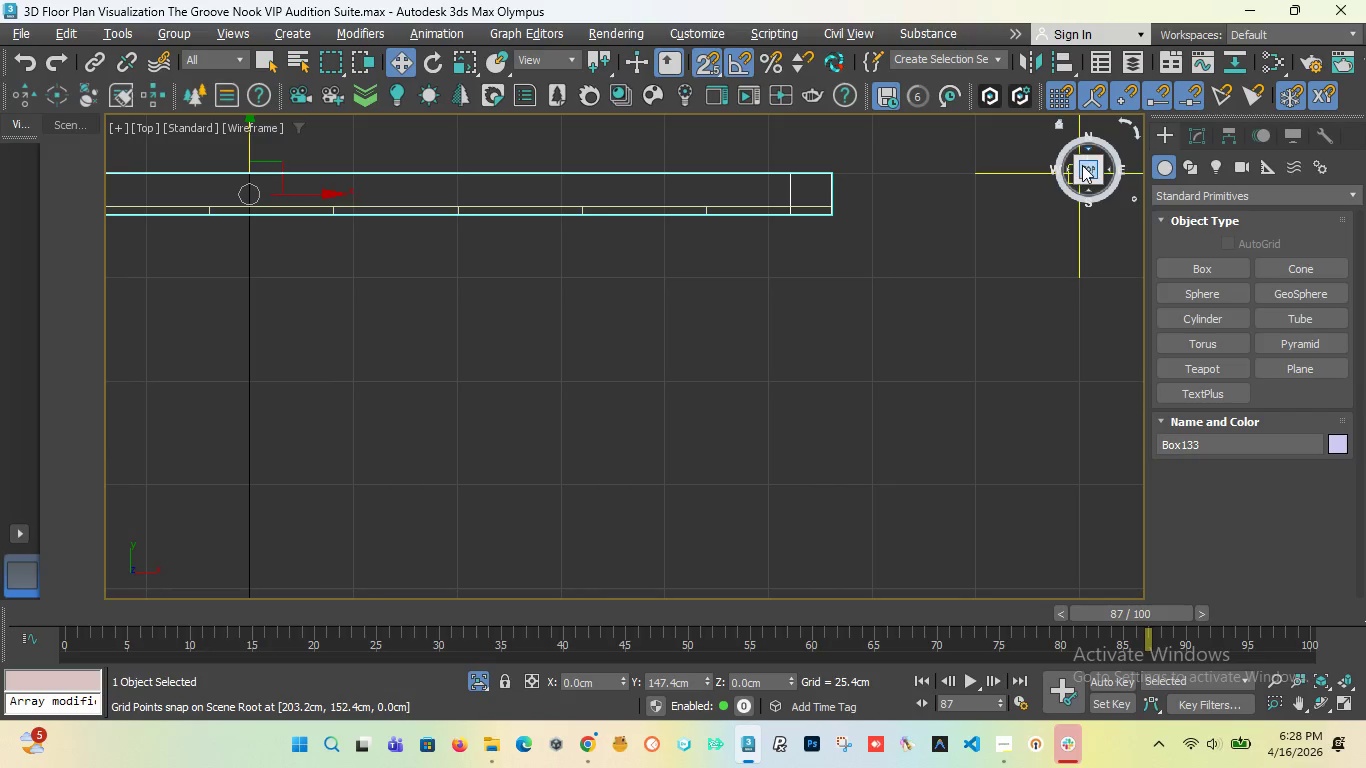 
left_click_drag(start_coordinate=[1082, 165], to_coordinate=[1095, 137])
 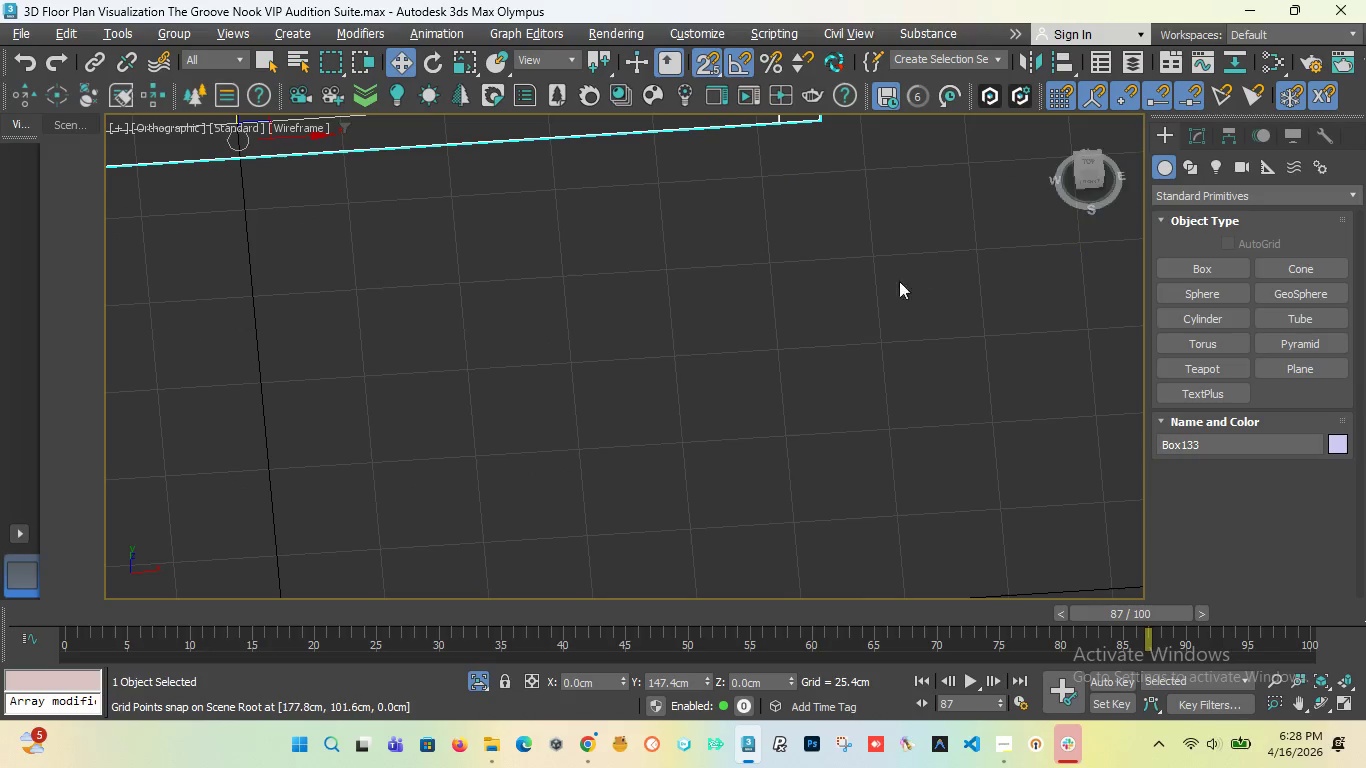 
scroll: coordinate [896, 330], scroll_direction: down, amount: 4.0
 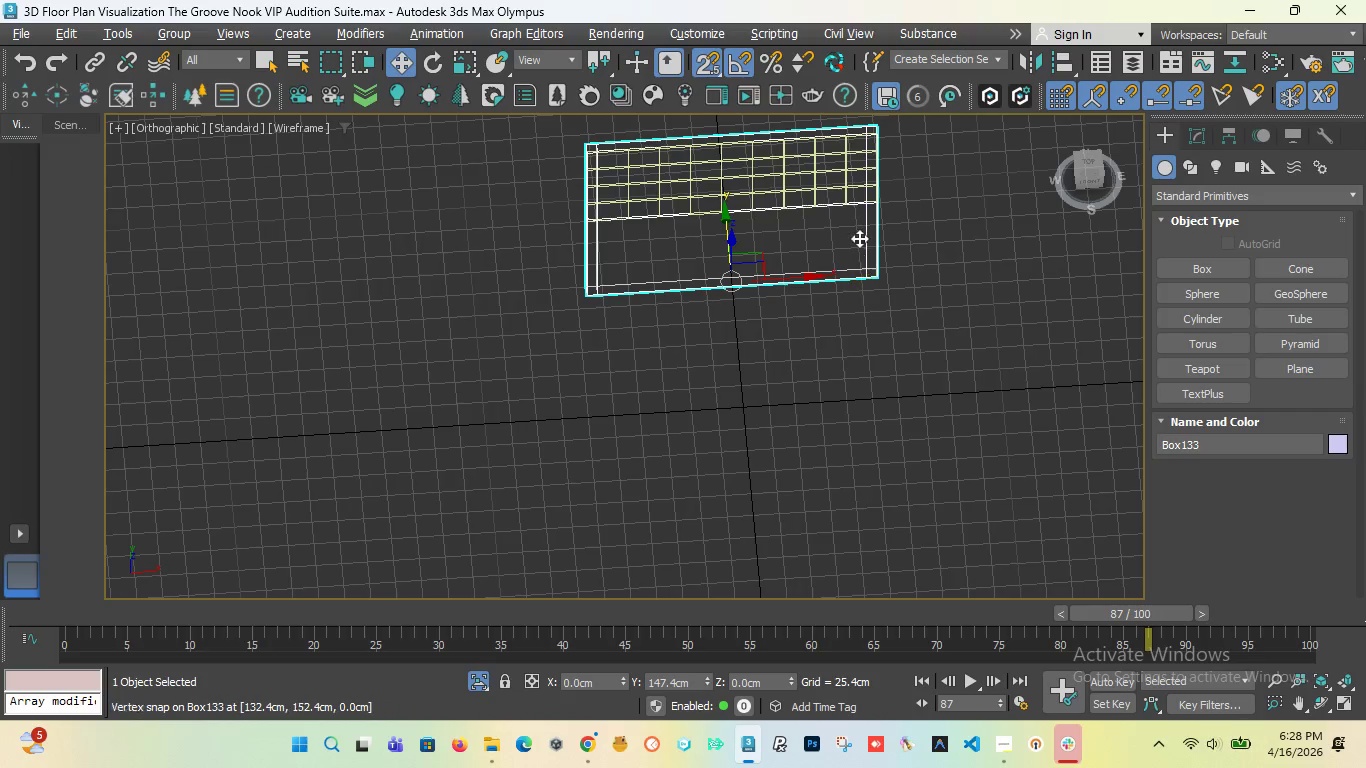 
scroll: coordinate [859, 223], scroll_direction: up, amount: 2.0
 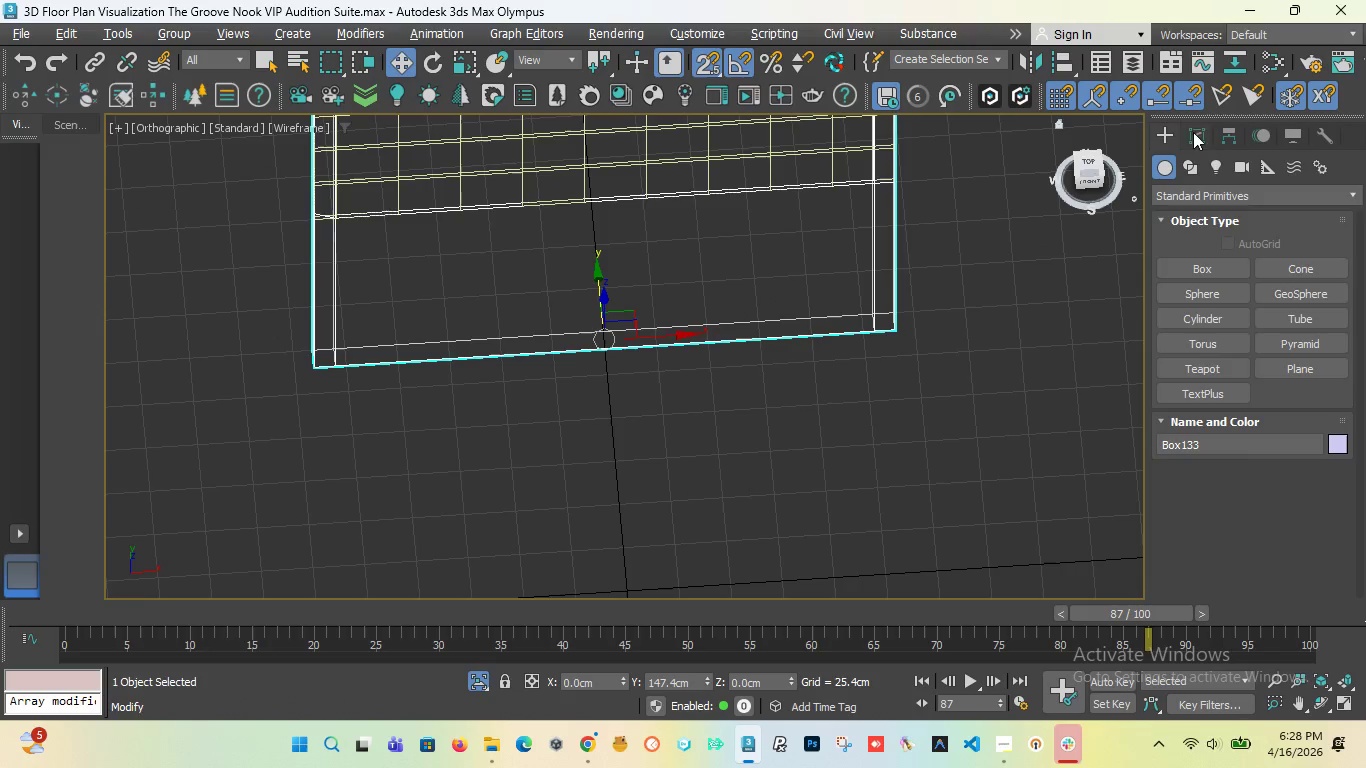 
left_click([1198, 142])
 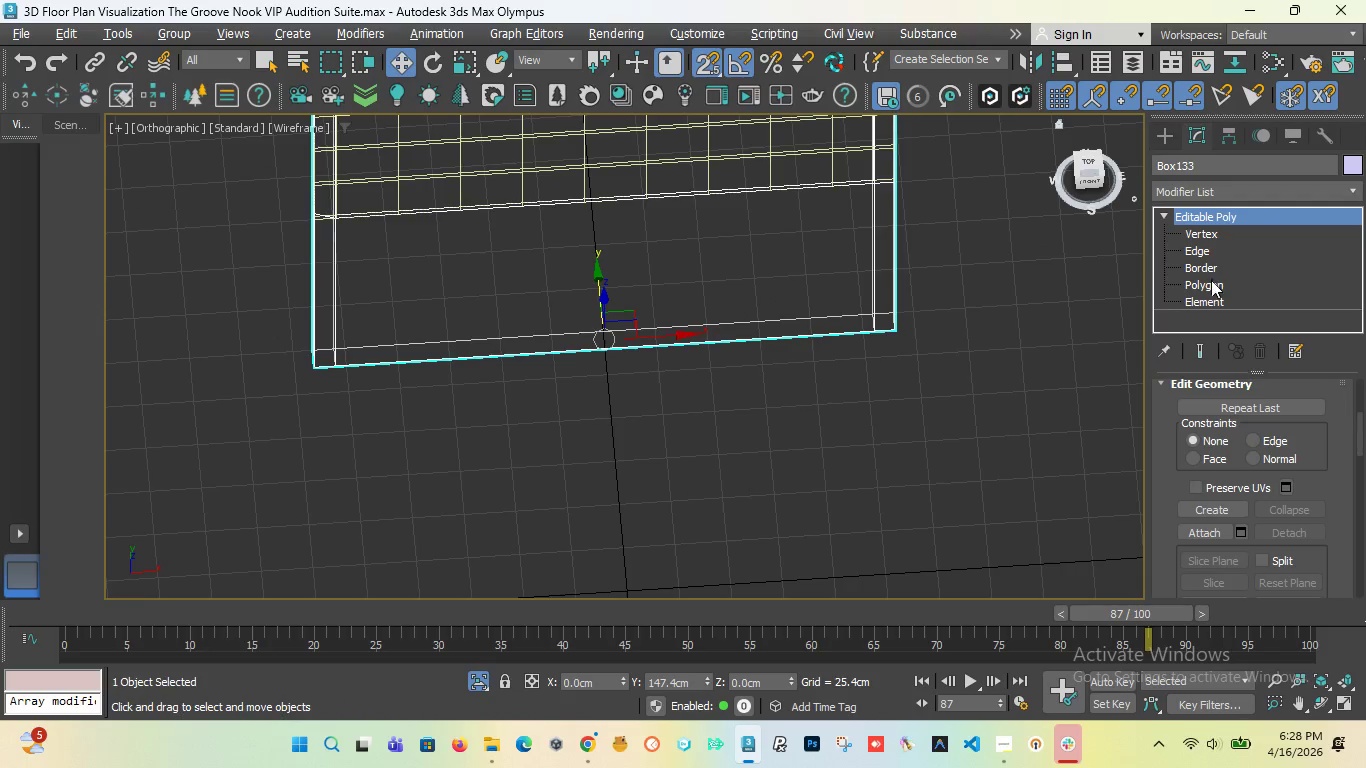 
left_click([1211, 288])
 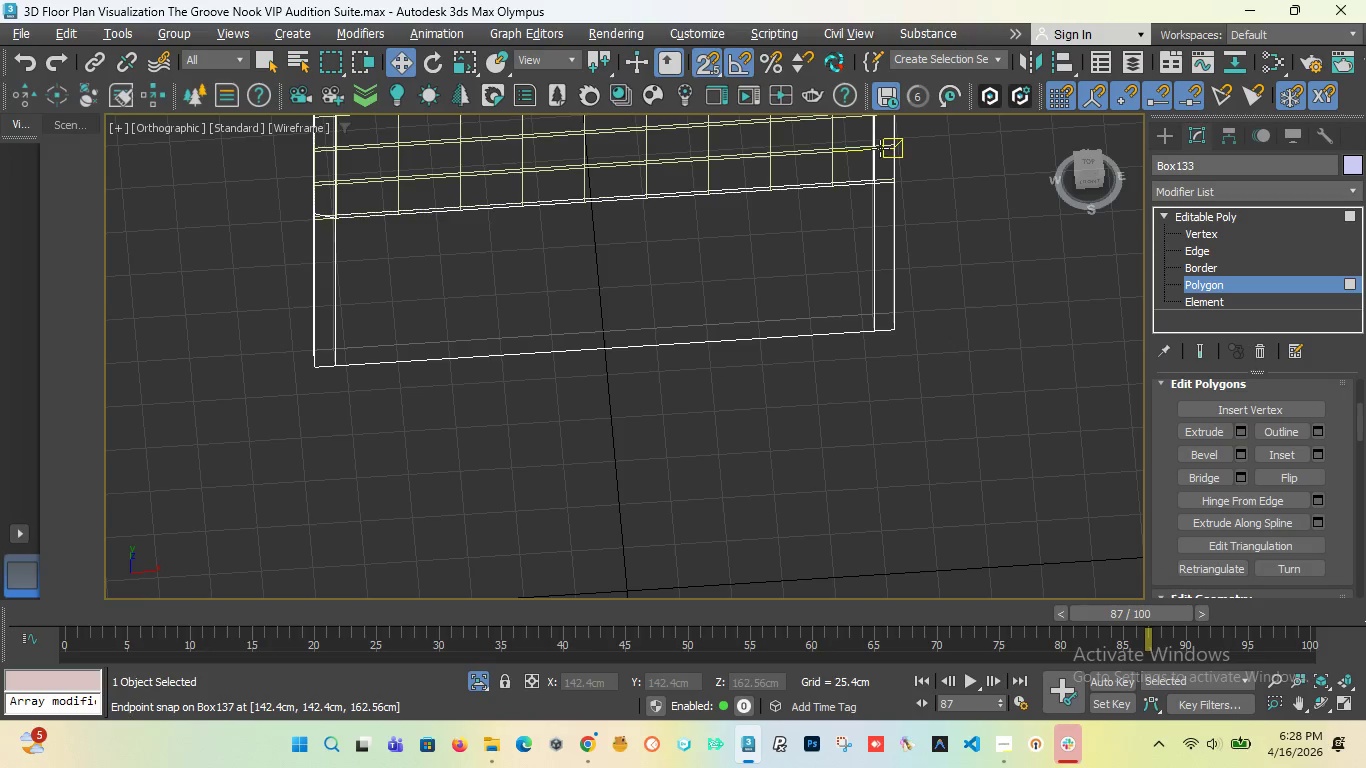 
hold_key(key=ControlLeft, duration=2.83)
left_click([883, 152])
 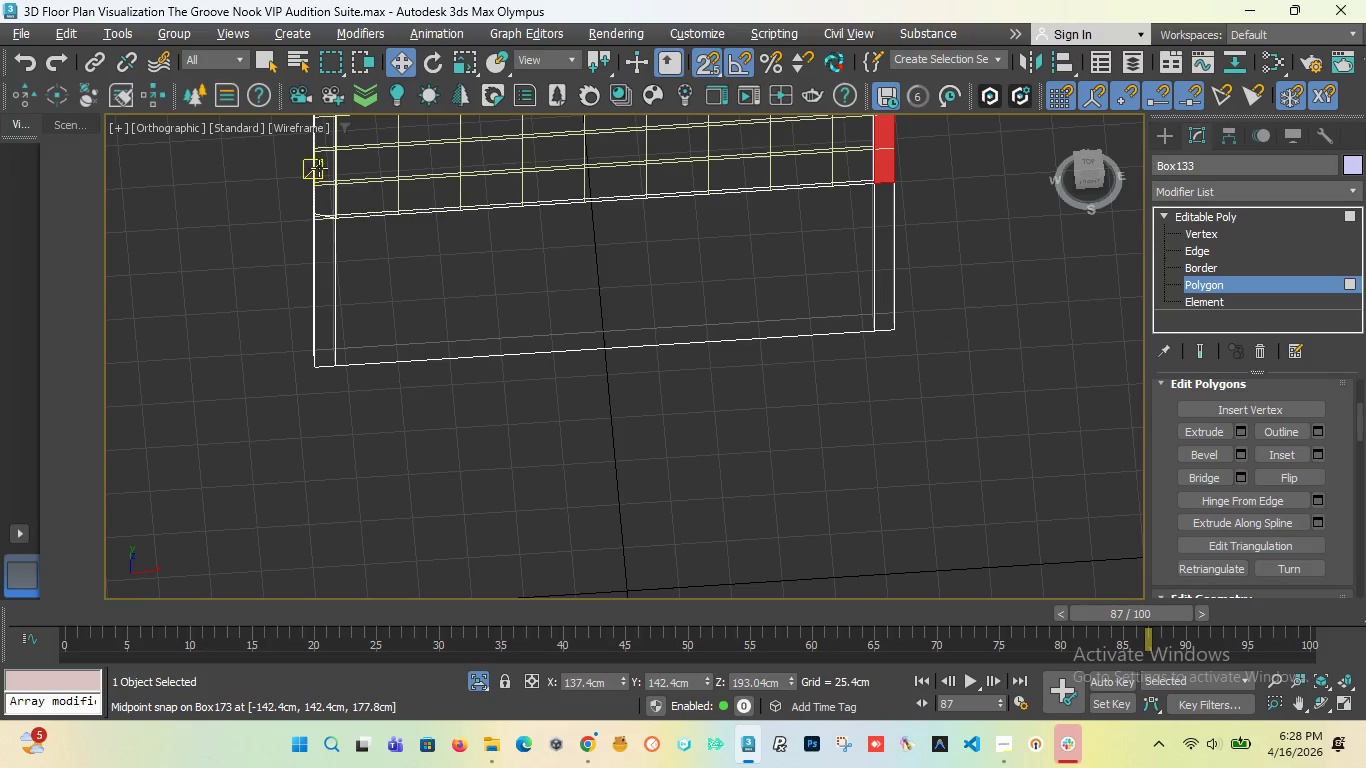 
left_click([323, 172])
 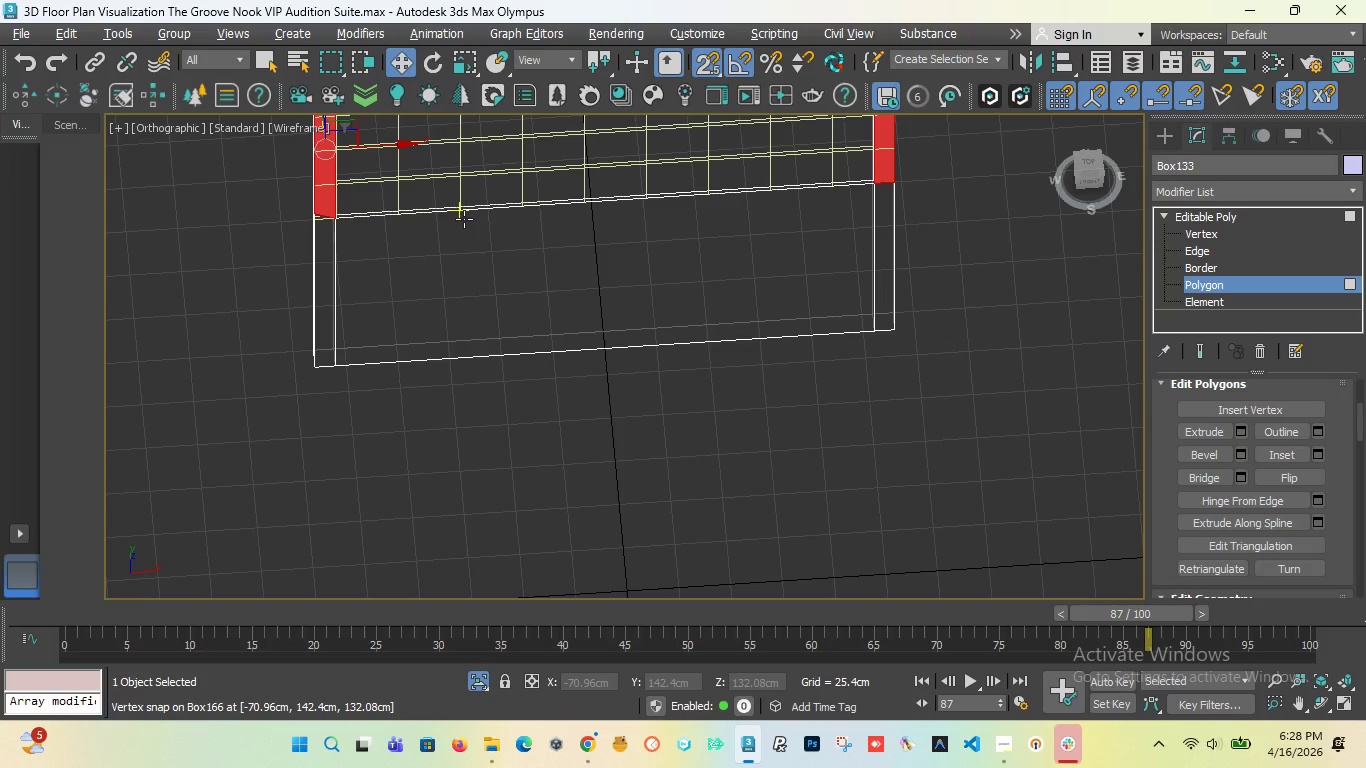 
key(T)
 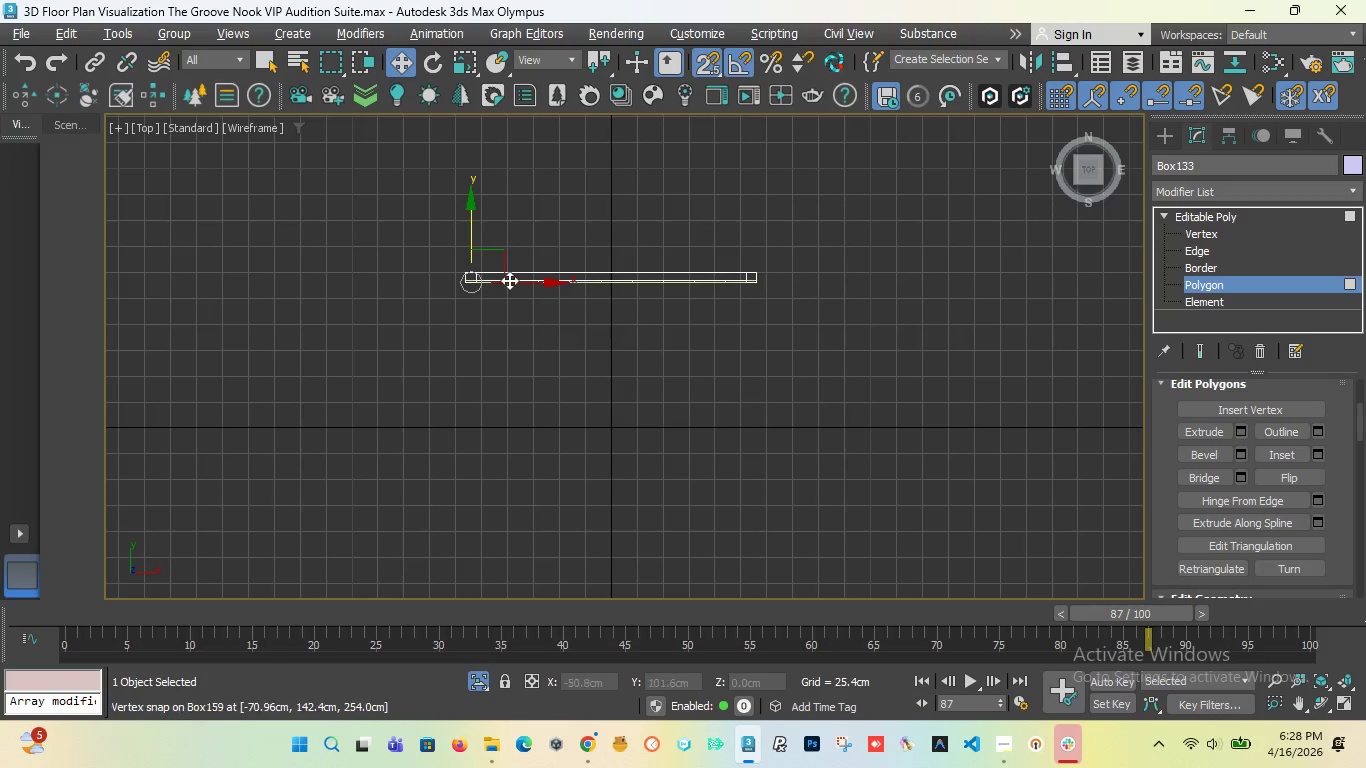 
hold_key(key=ShiftLeft, duration=4.59)
 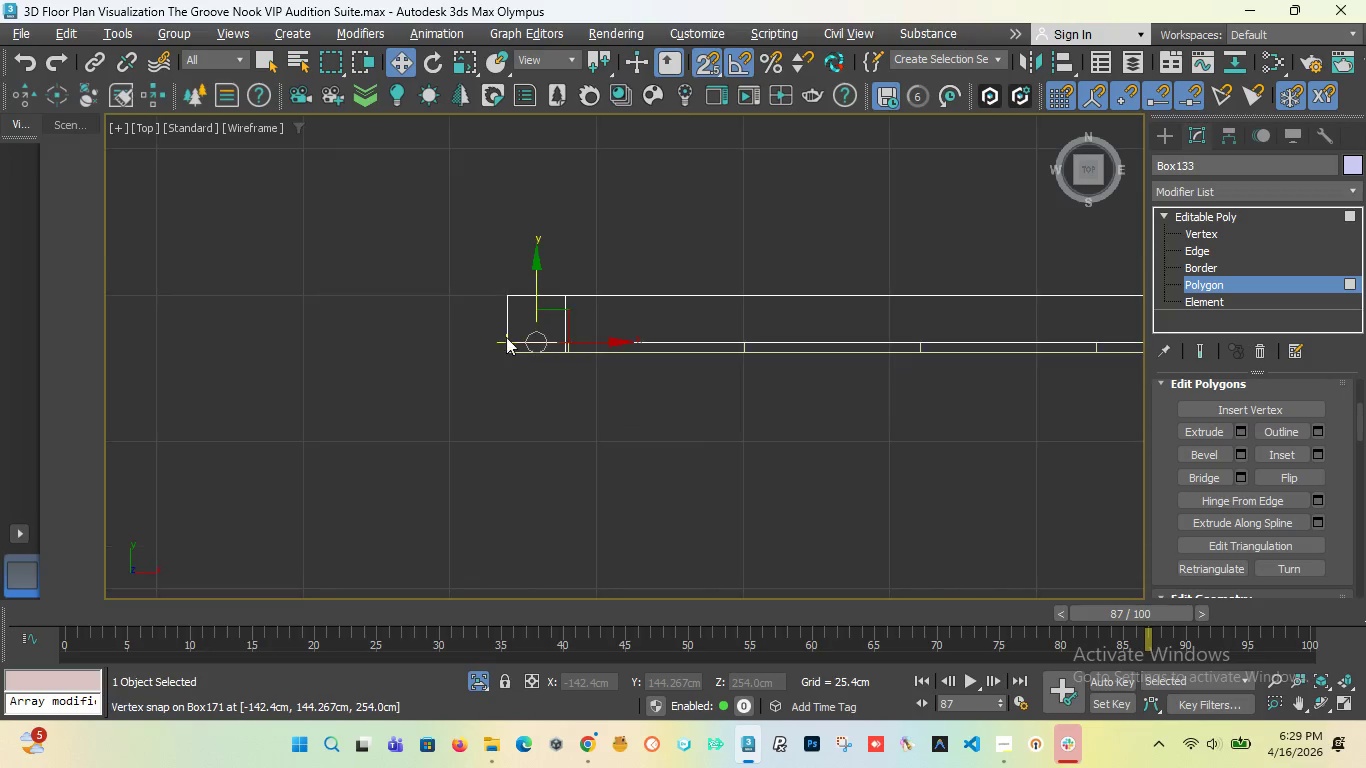 
scroll: coordinate [626, 300], scroll_direction: up, amount: 11.0
 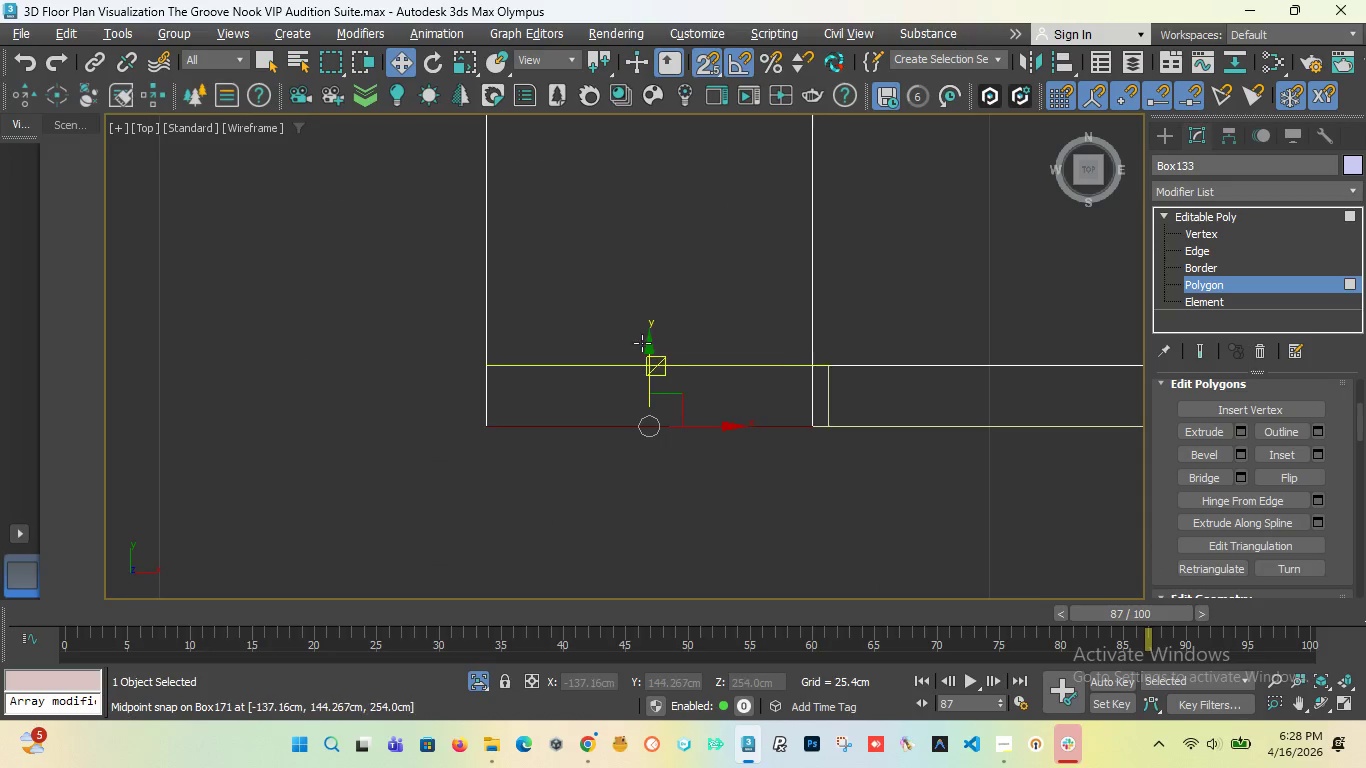 
left_click_drag(start_coordinate=[648, 383], to_coordinate=[811, 368])
 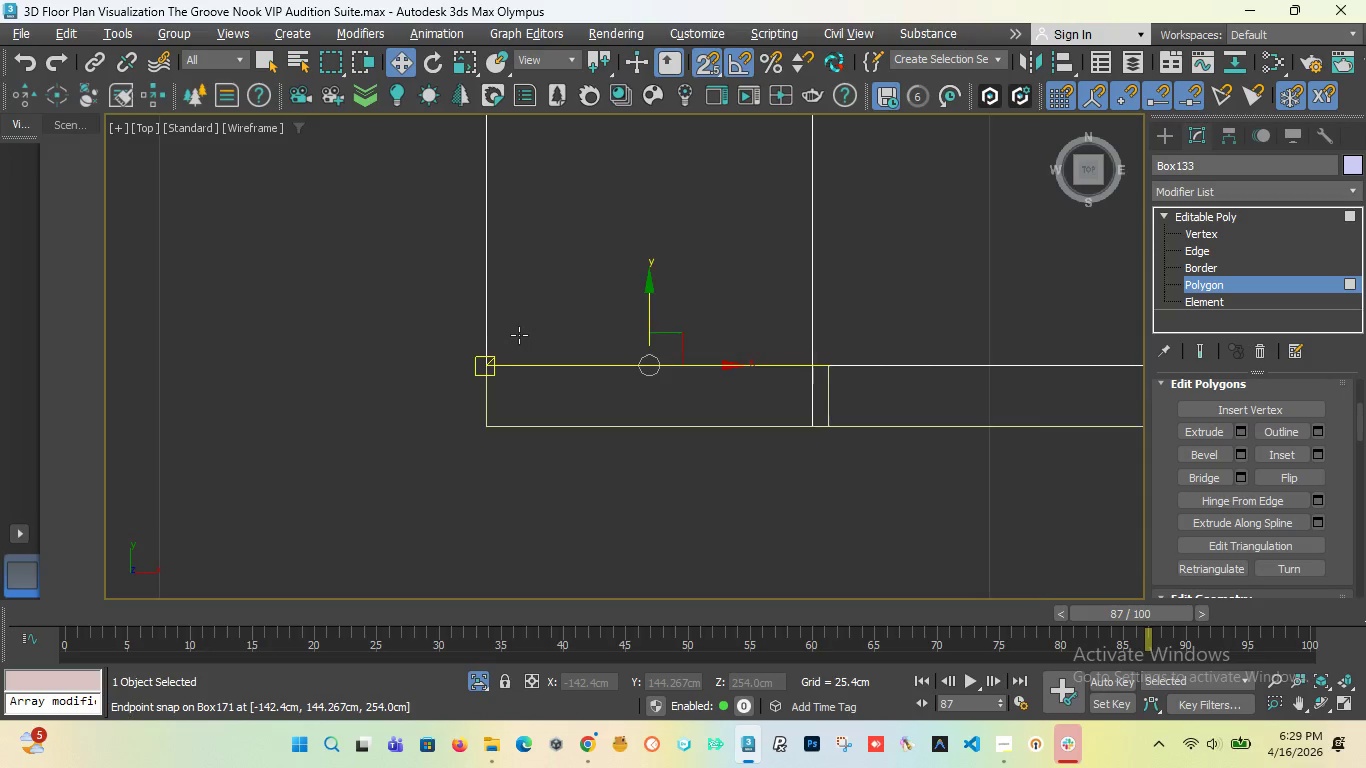 
scroll: coordinate [506, 337], scroll_direction: down, amount: 10.0
 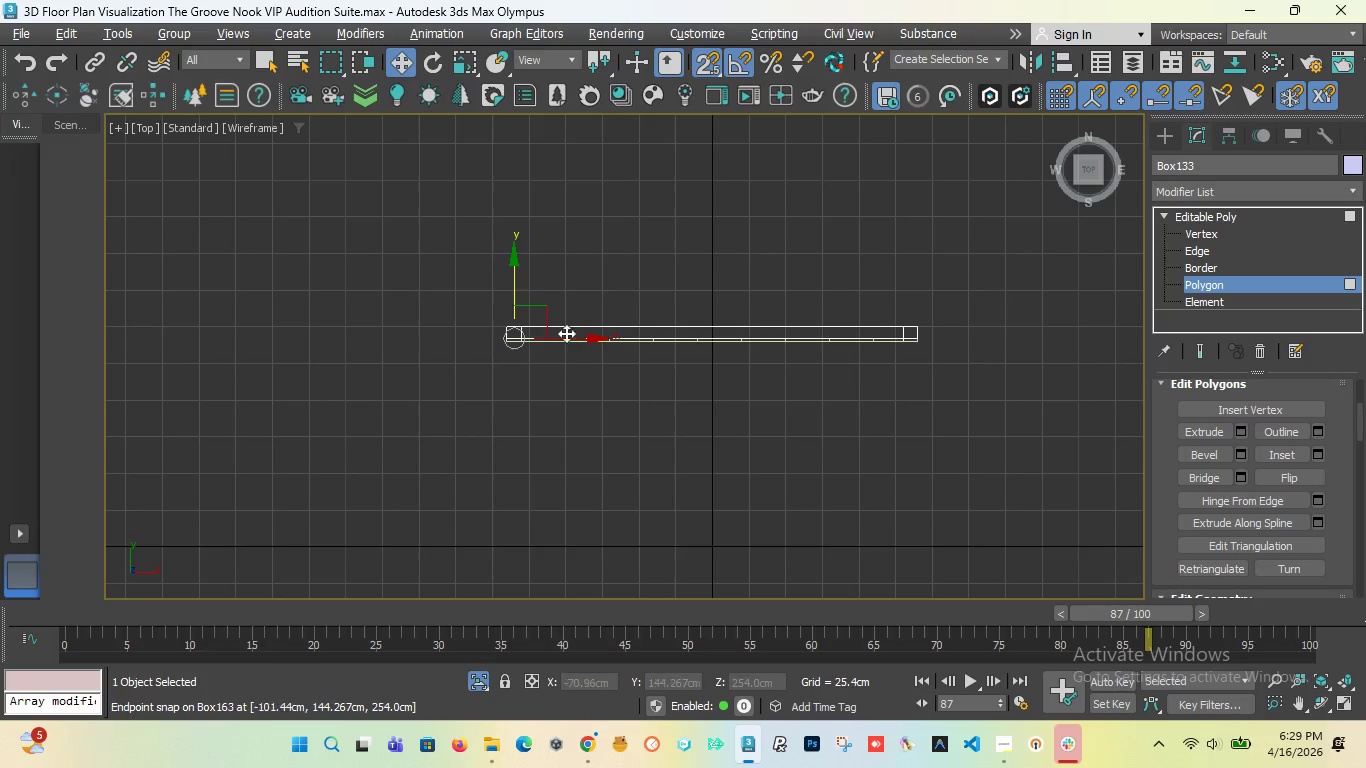 
scroll: coordinate [528, 340], scroll_direction: up, amount: 7.0
 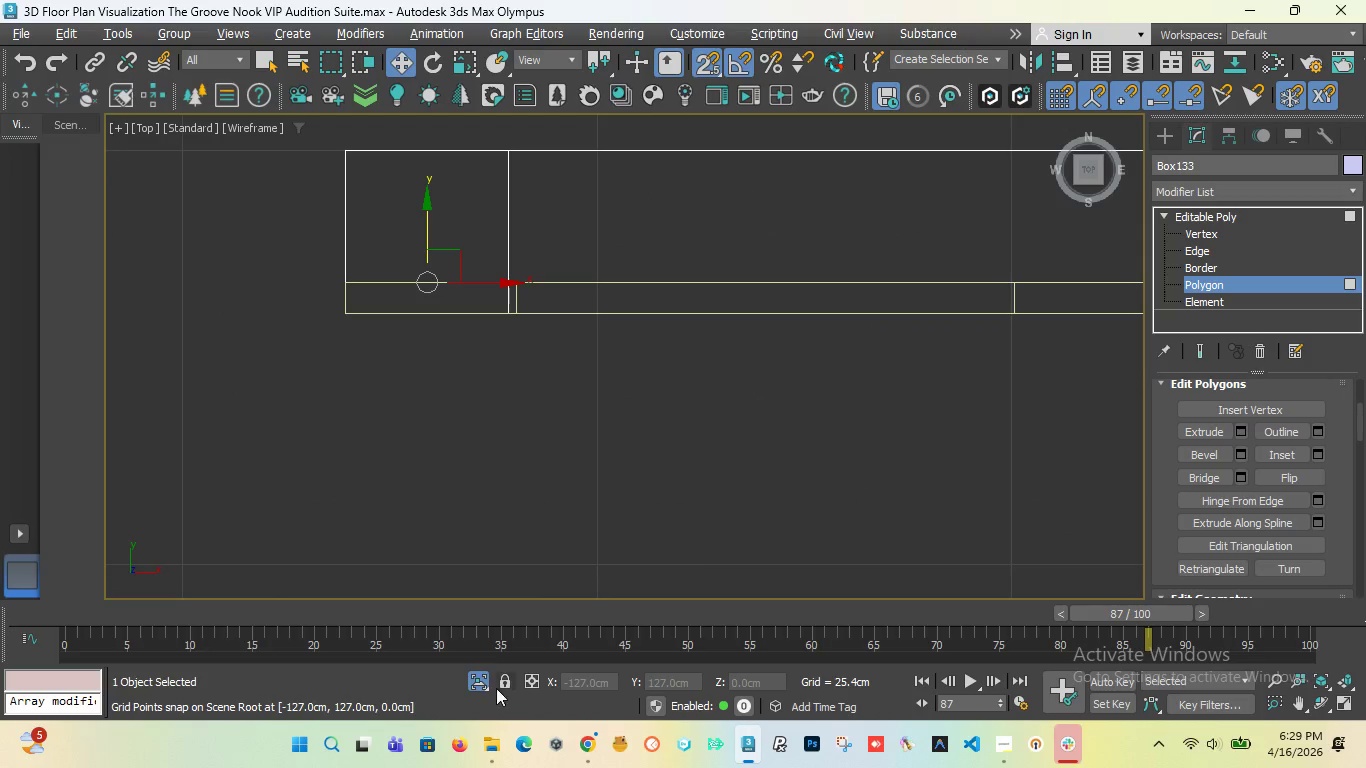 
double_click([484, 683])
 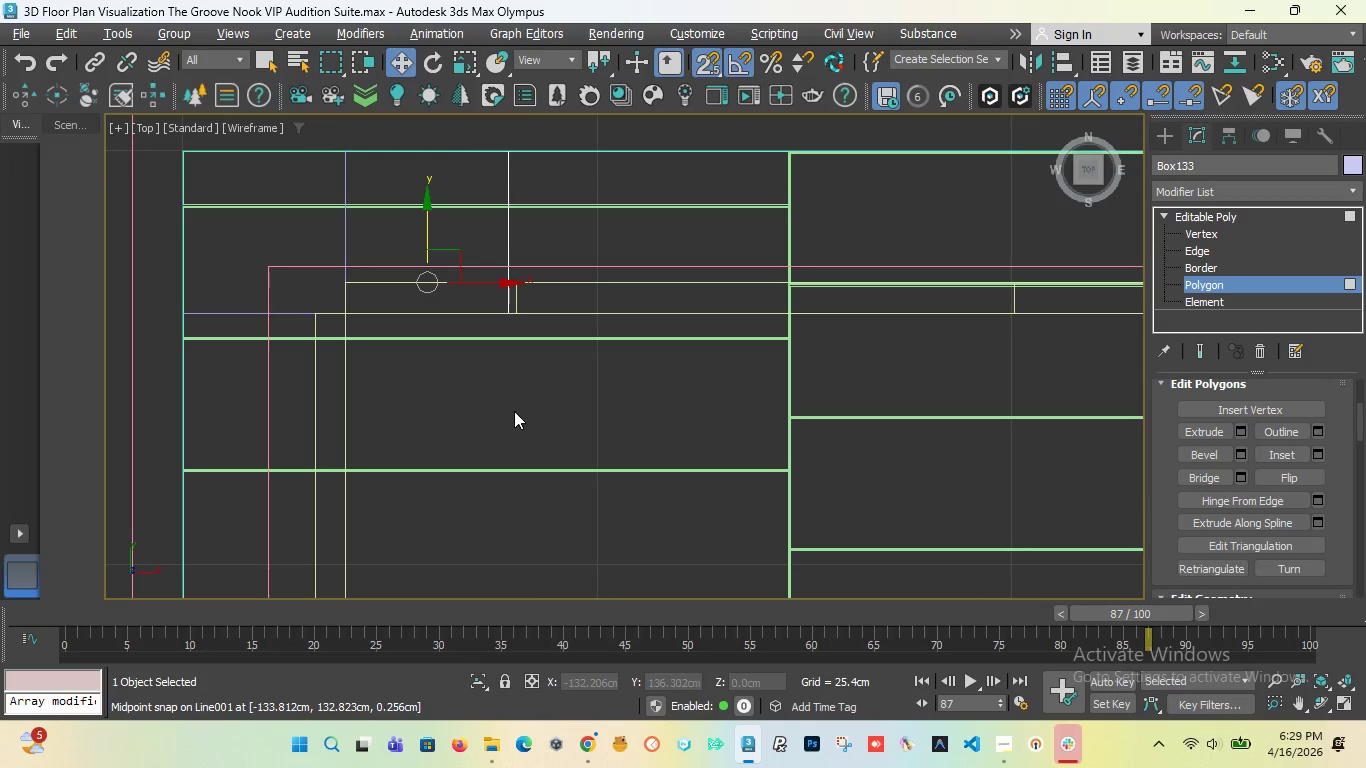 
scroll: coordinate [425, 377], scroll_direction: down, amount: 9.0
 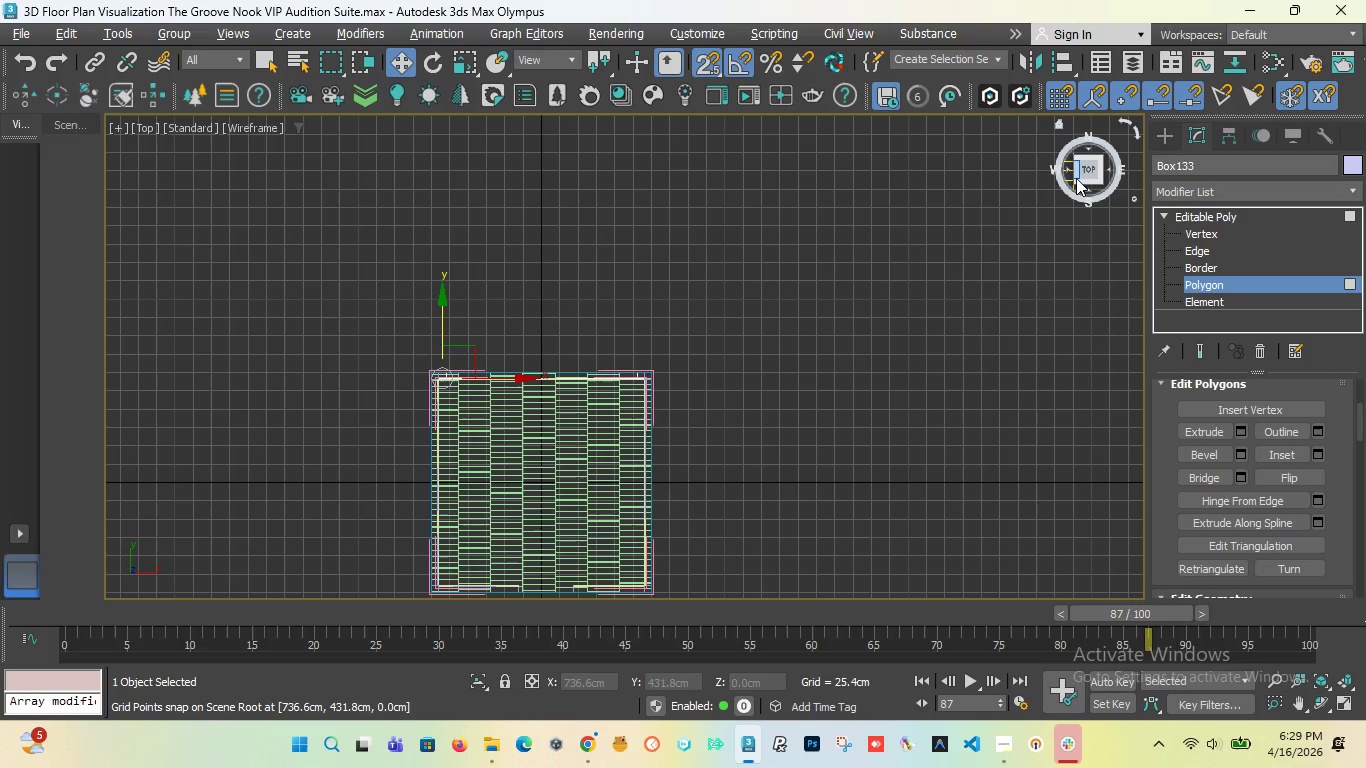 
left_click_drag(start_coordinate=[1090, 172], to_coordinate=[1126, 121])
 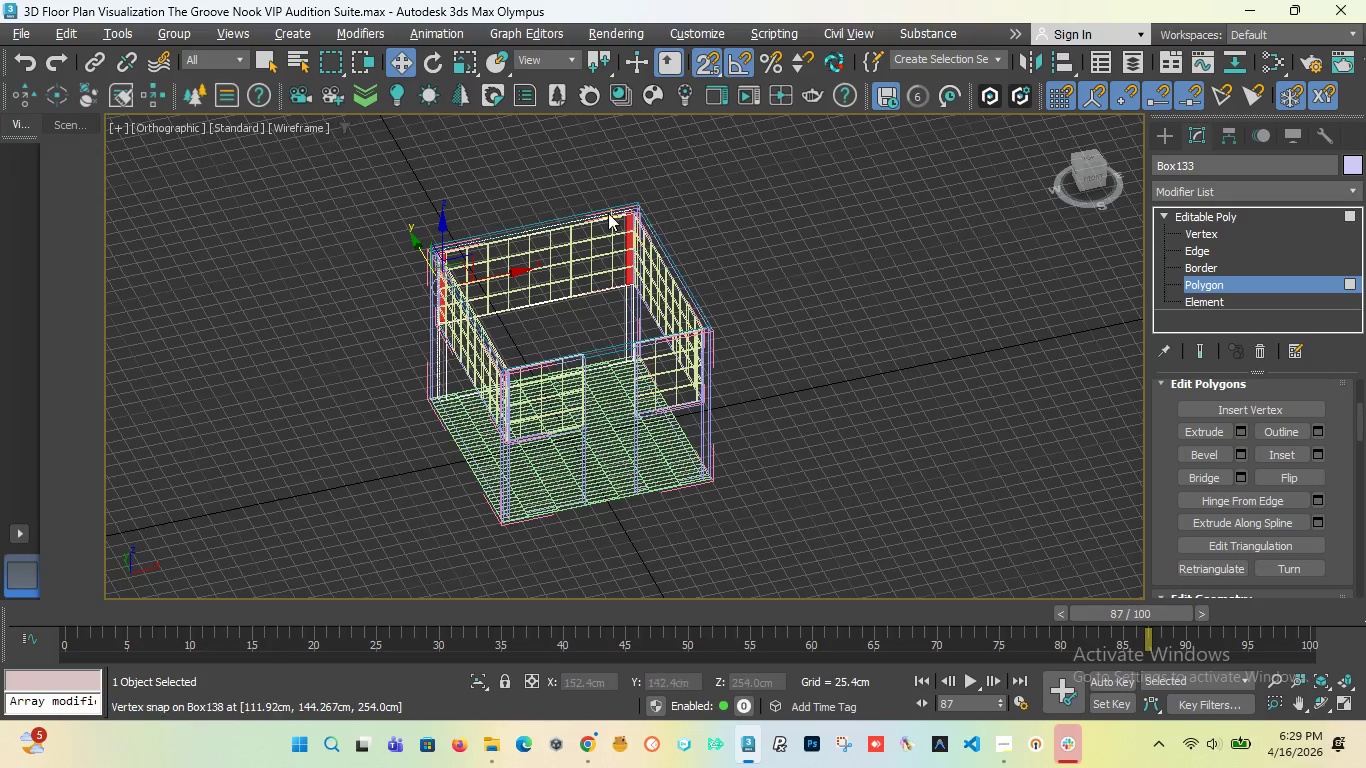 
scroll: coordinate [616, 274], scroll_direction: up, amount: 6.0
 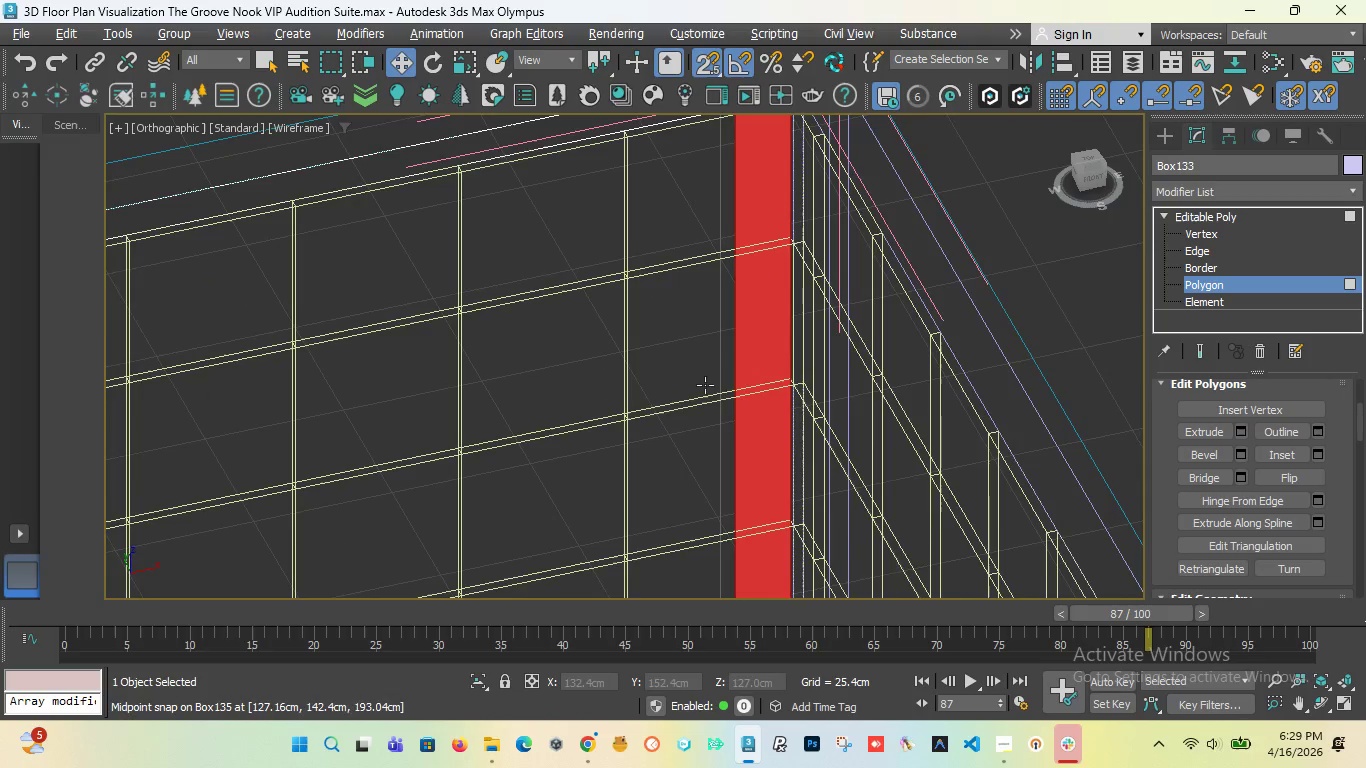 
scroll: coordinate [704, 359], scroll_direction: down, amount: 3.0
 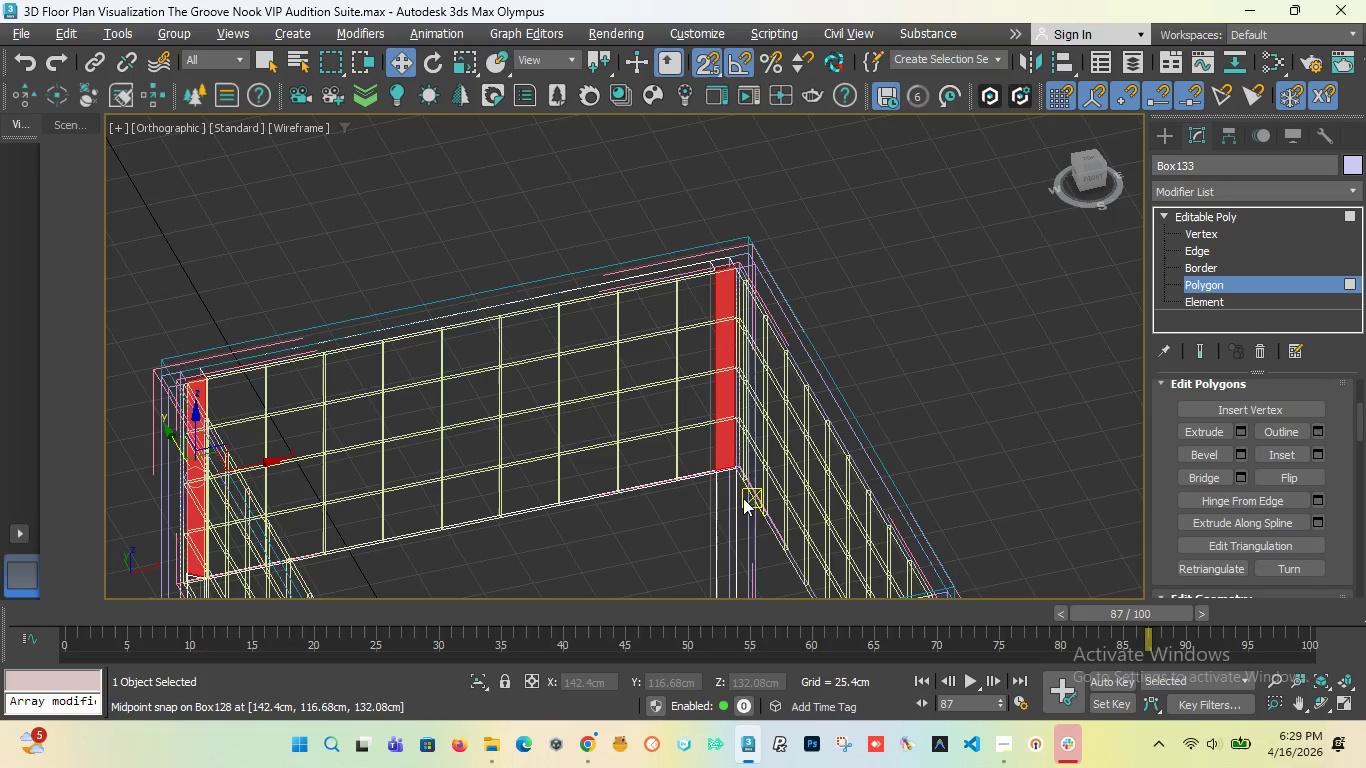 
scroll: coordinate [722, 452], scroll_direction: up, amount: 2.0
 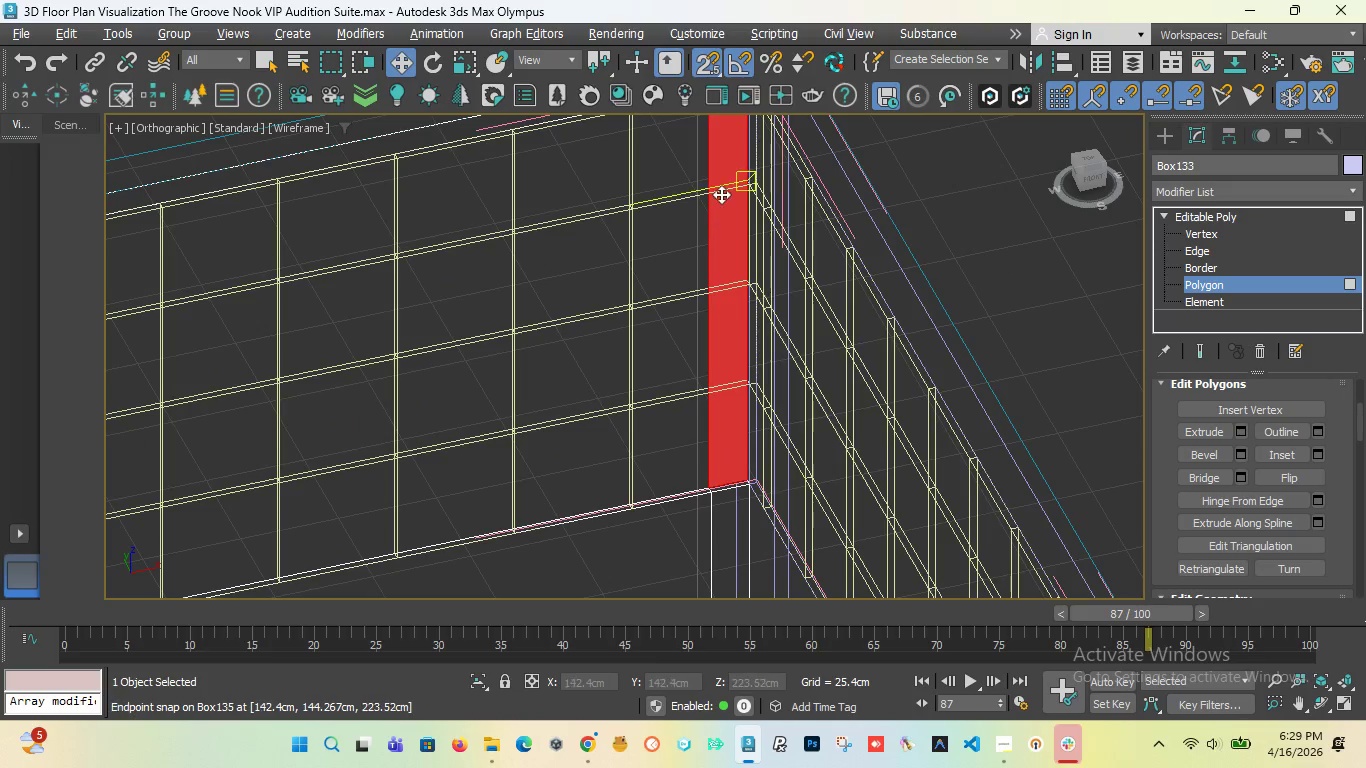 
scroll: coordinate [708, 250], scroll_direction: down, amount: 3.0
 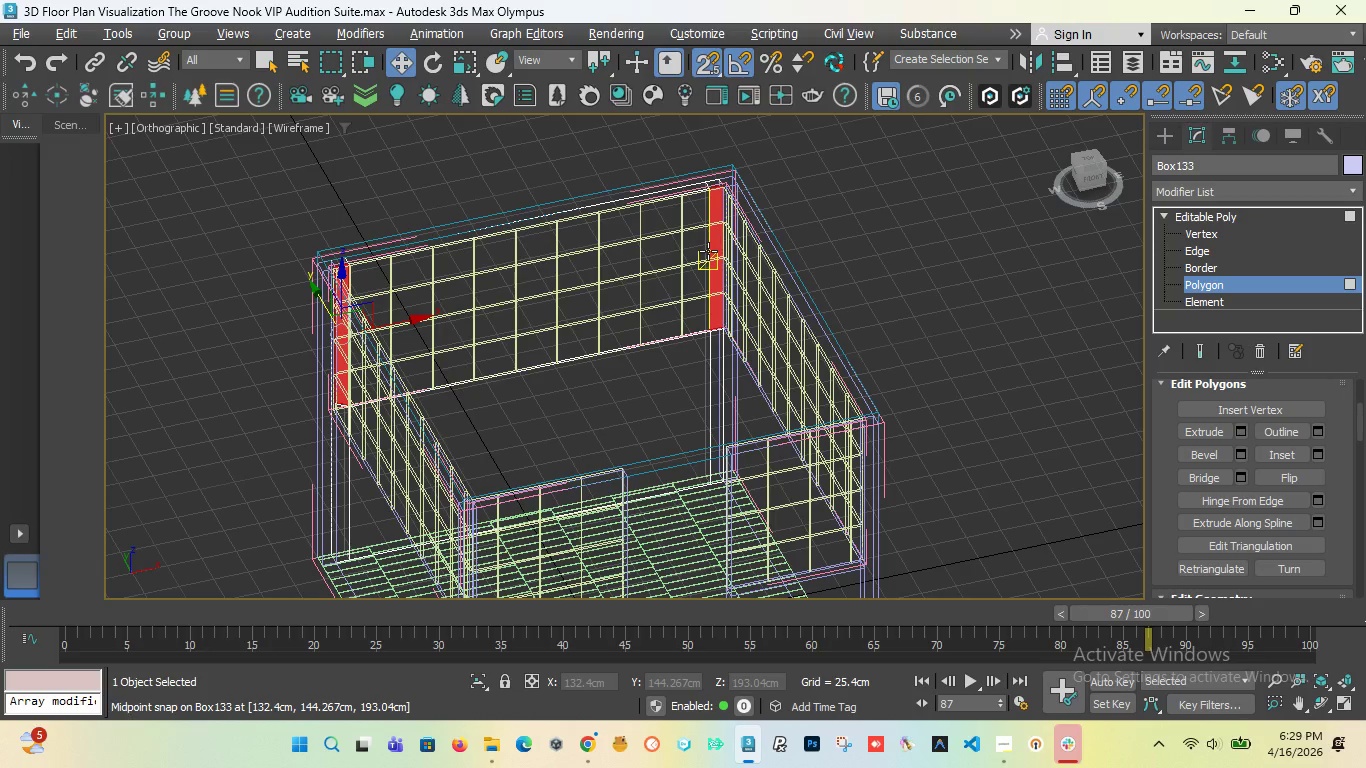 
key(F3)
 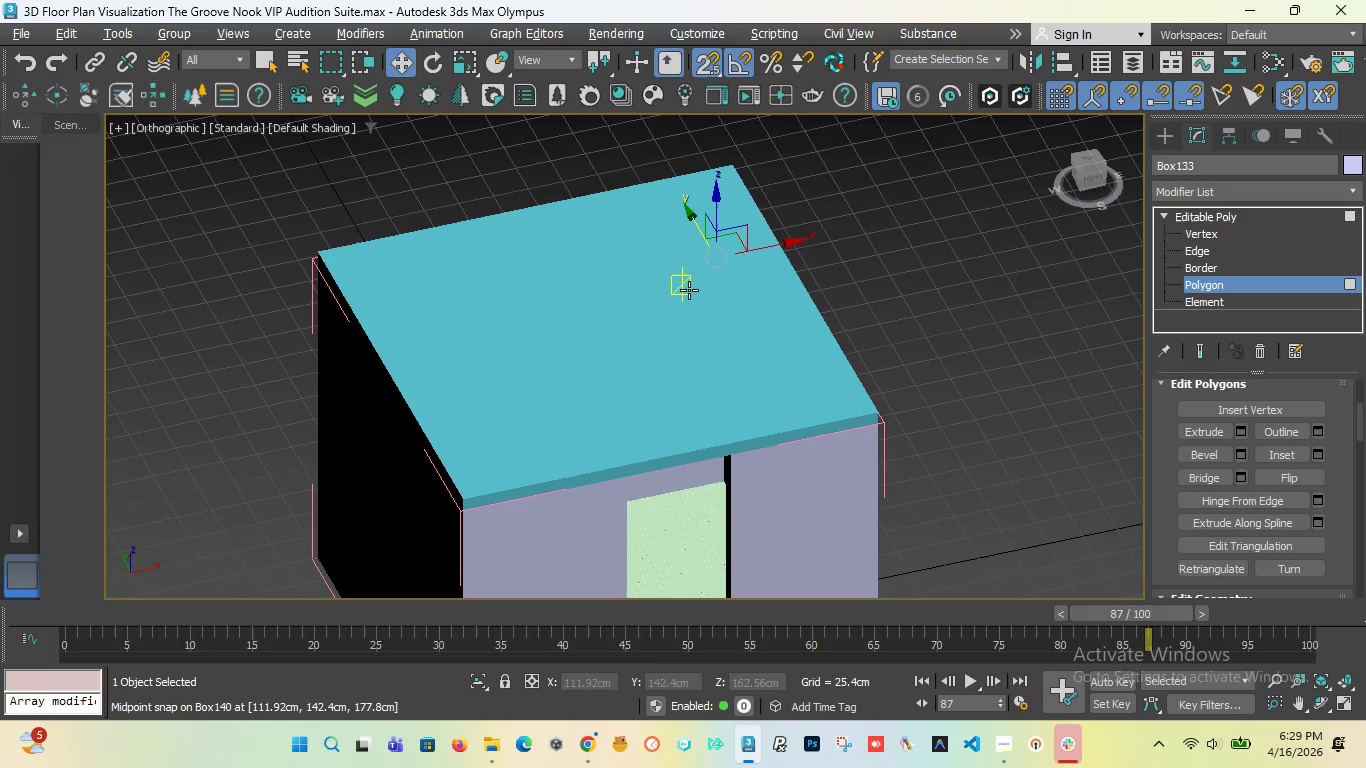 
key(F3)
 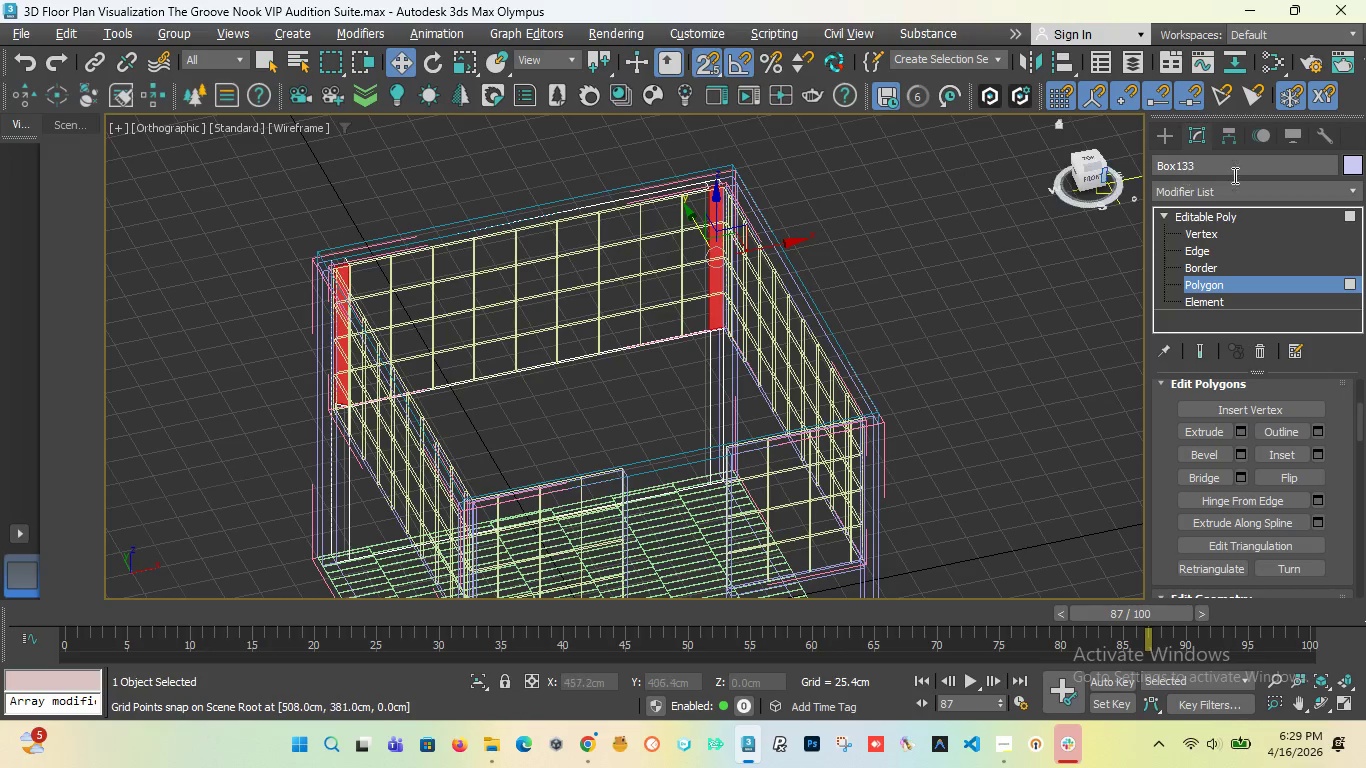 
left_click([1172, 140])
 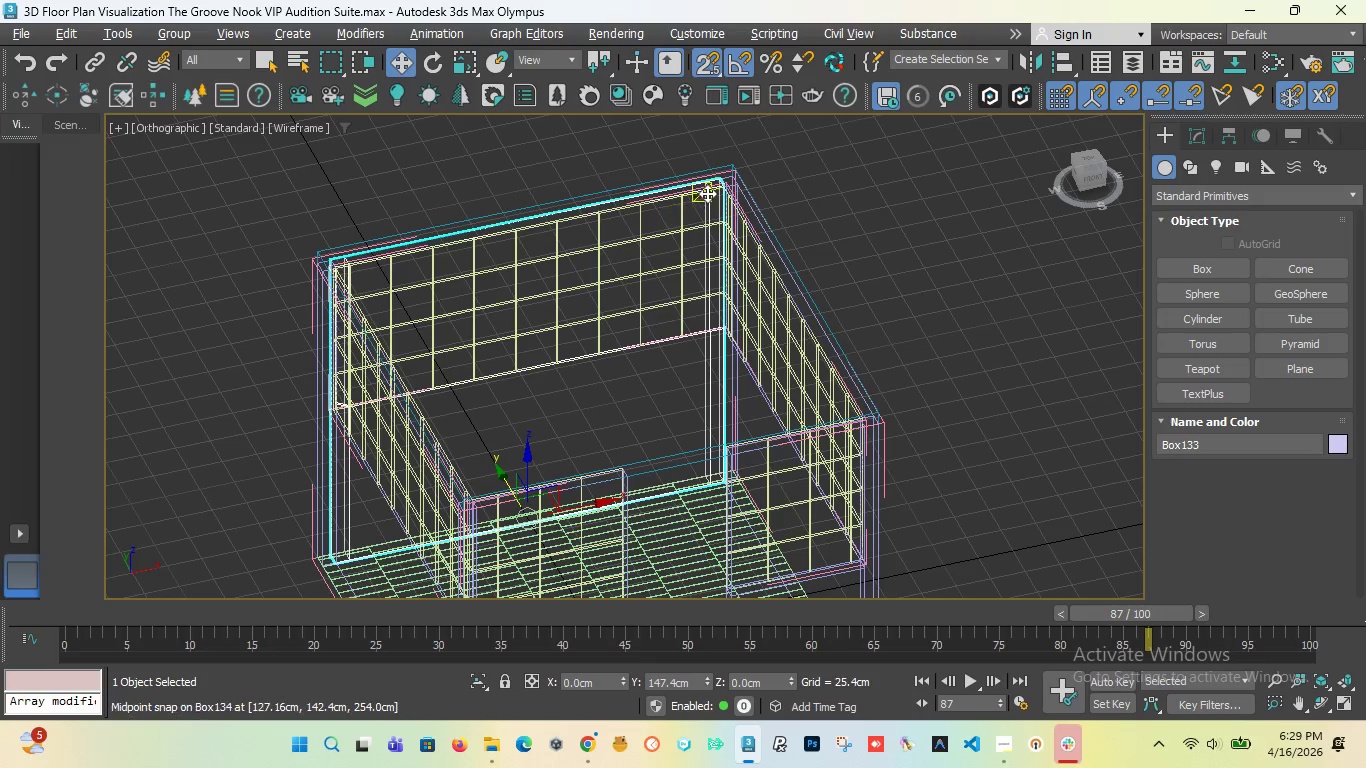 
scroll: coordinate [579, 174], scroll_direction: up, amount: 6.0
 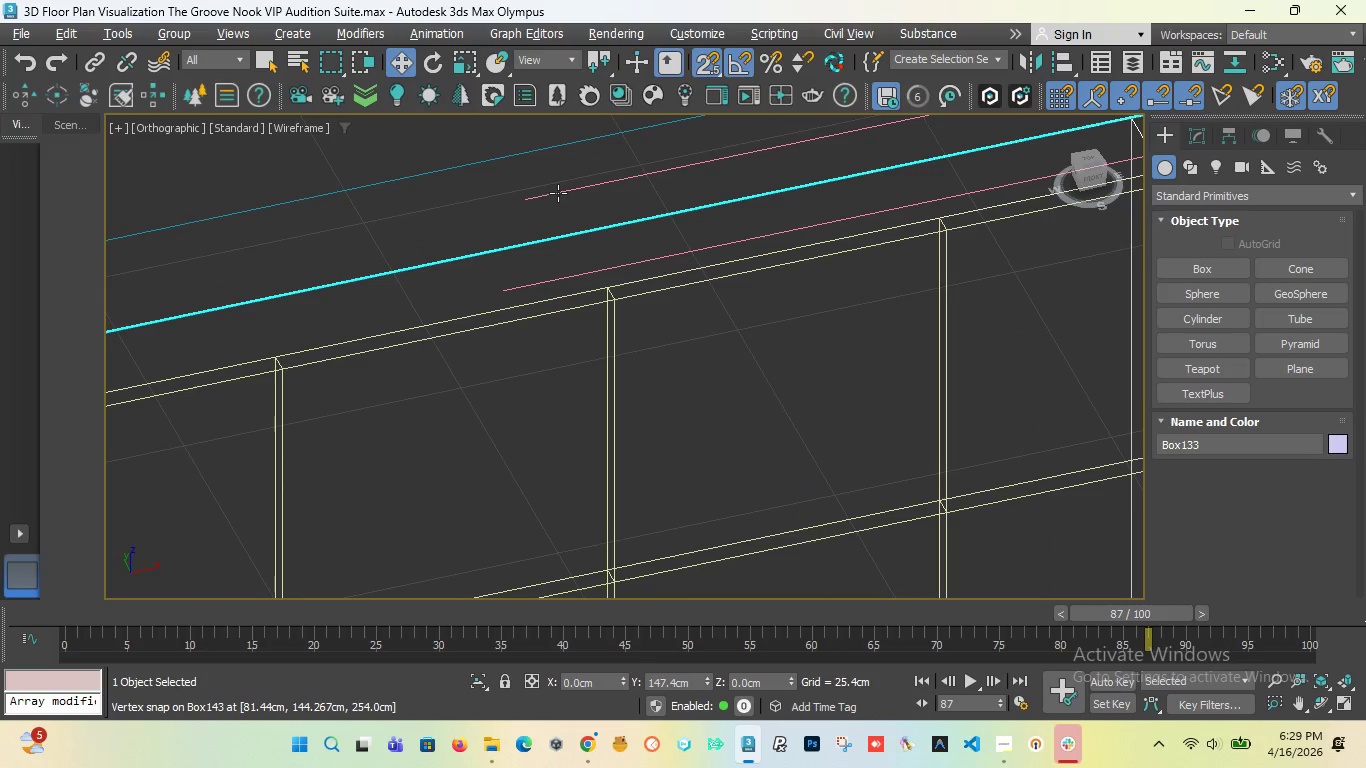 
left_click([558, 193])
 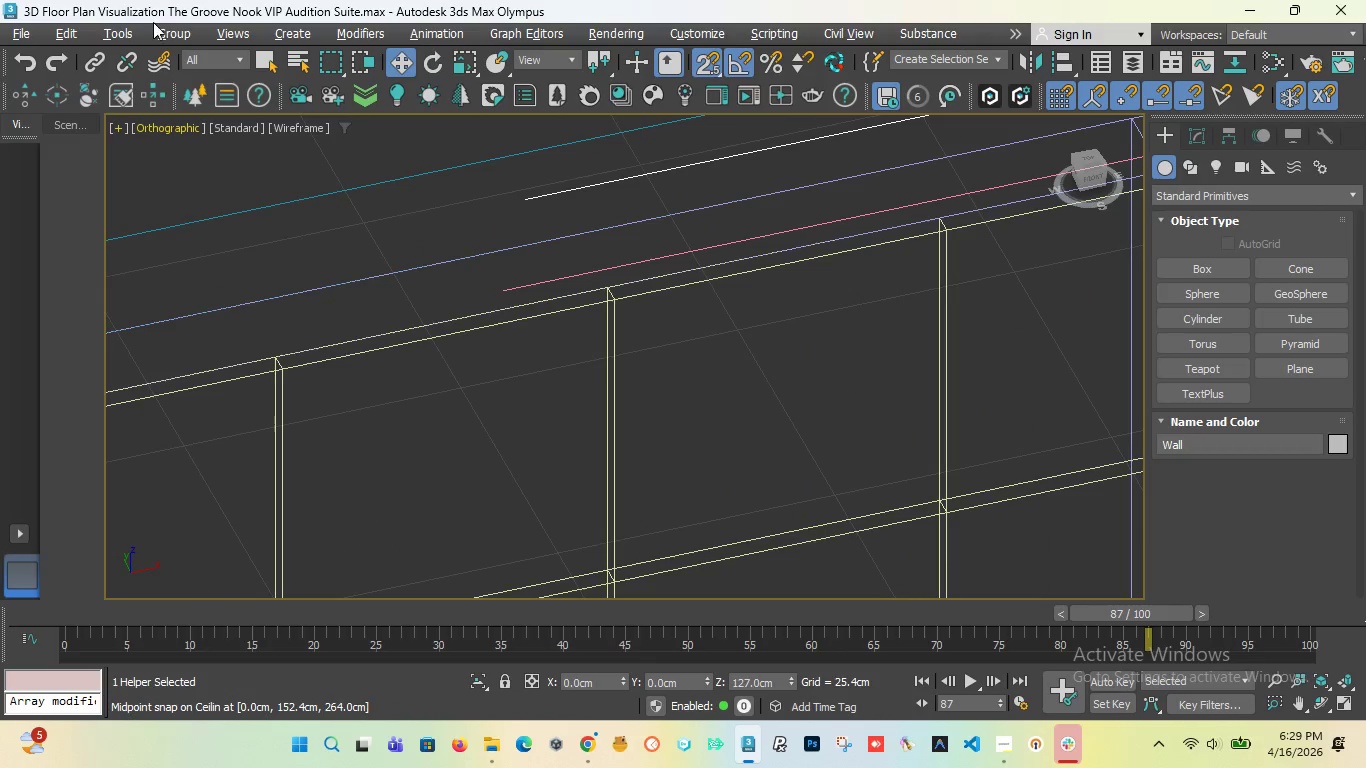 
left_click([199, 34])
 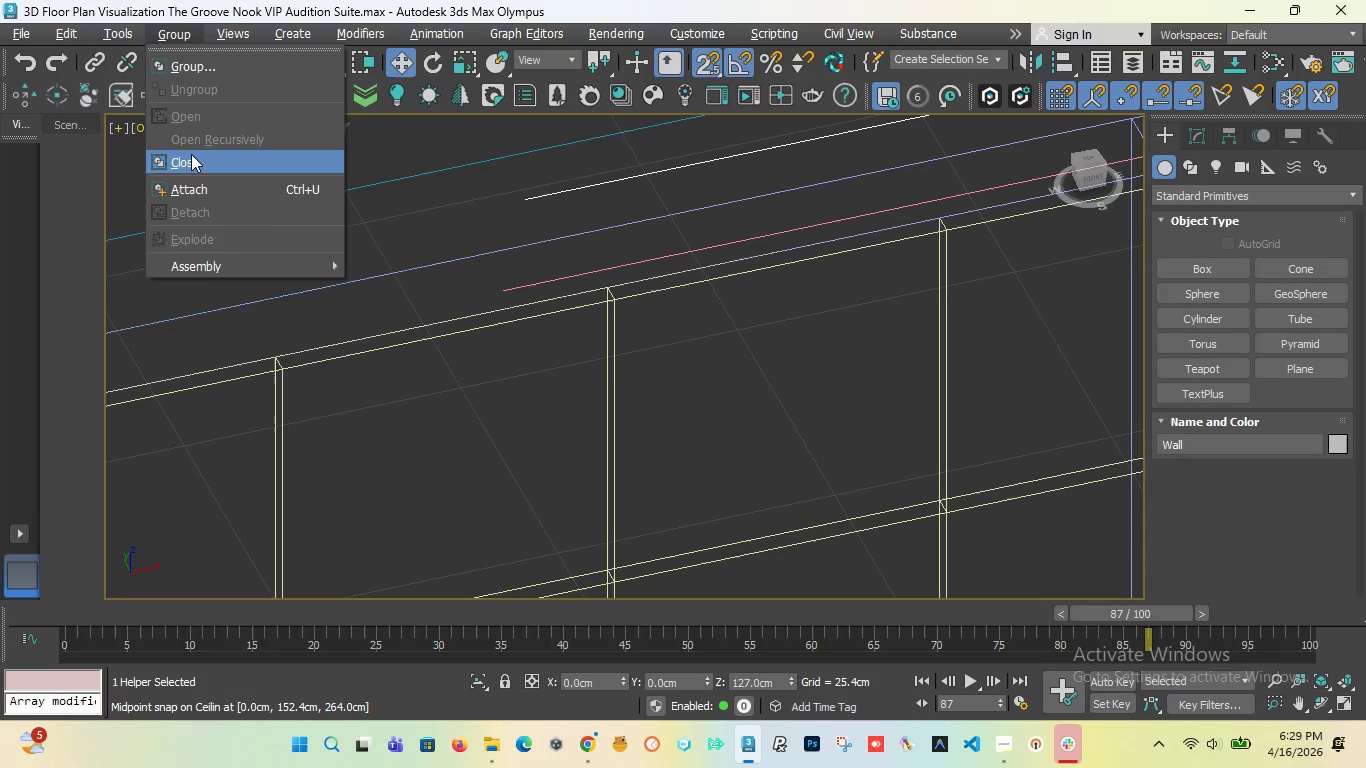 
left_click([191, 156])
 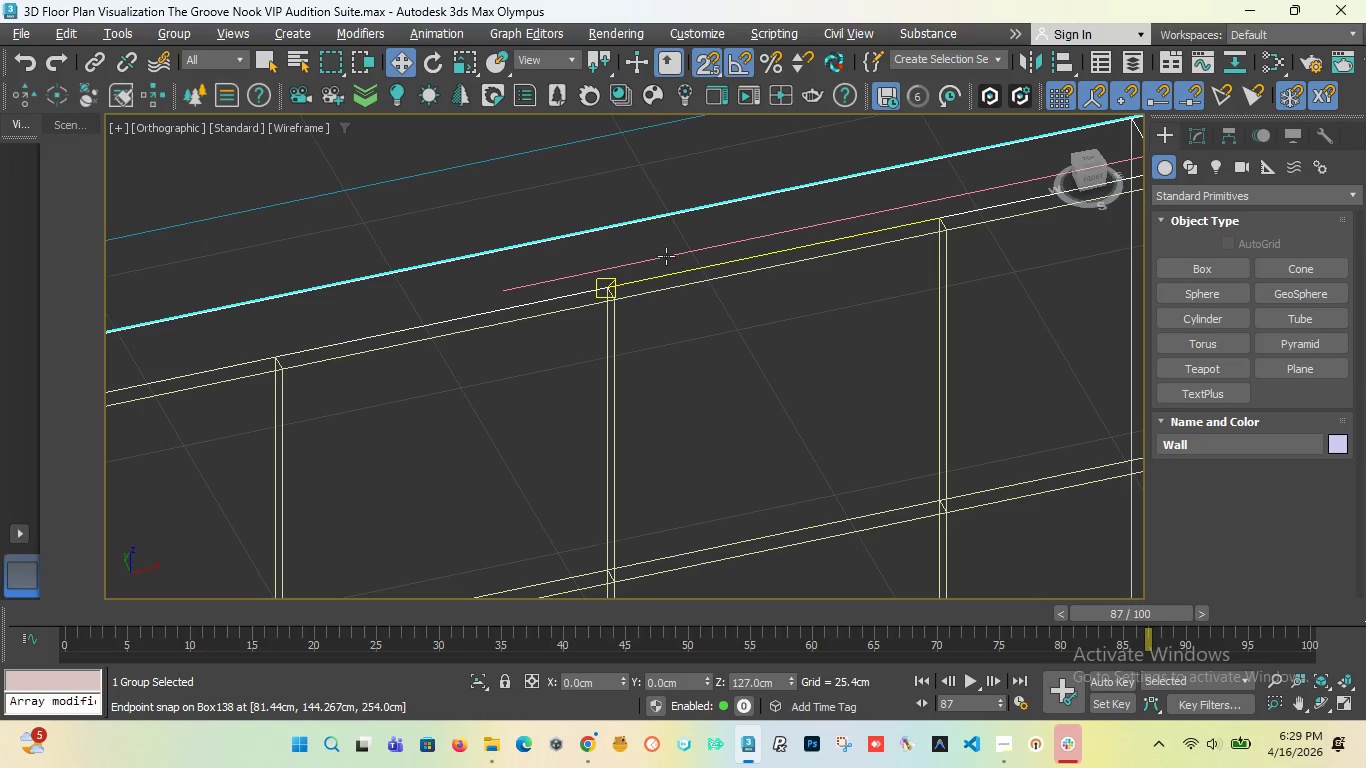 
left_click([666, 255])
 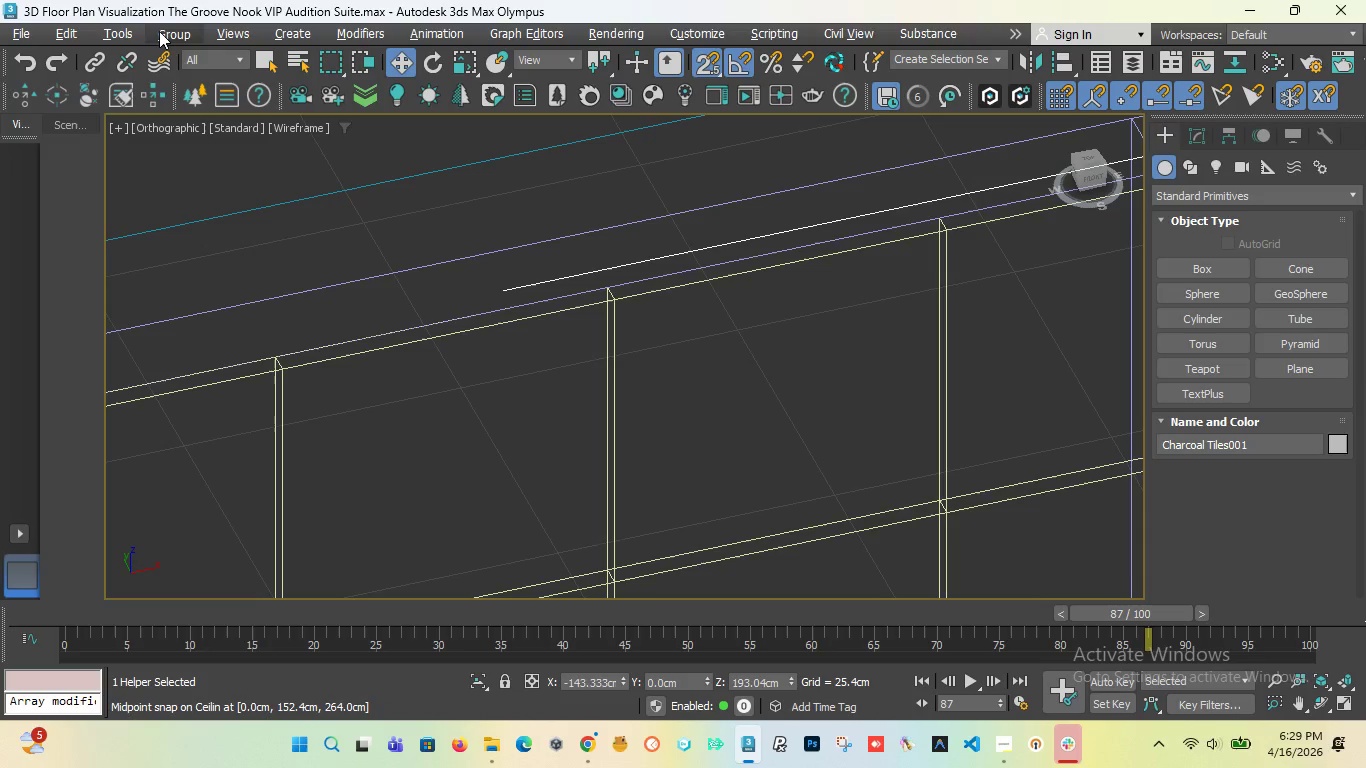 
left_click([160, 31])
 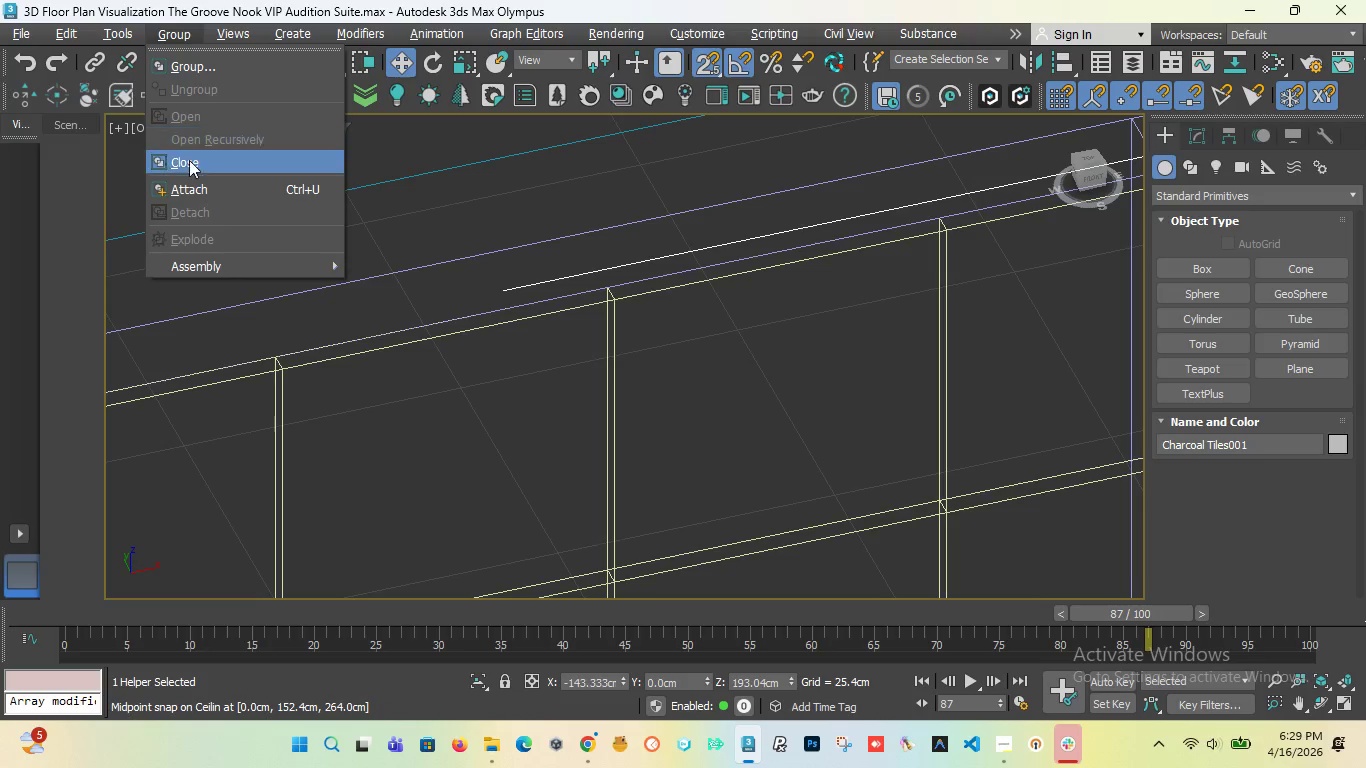 
left_click([189, 161])
 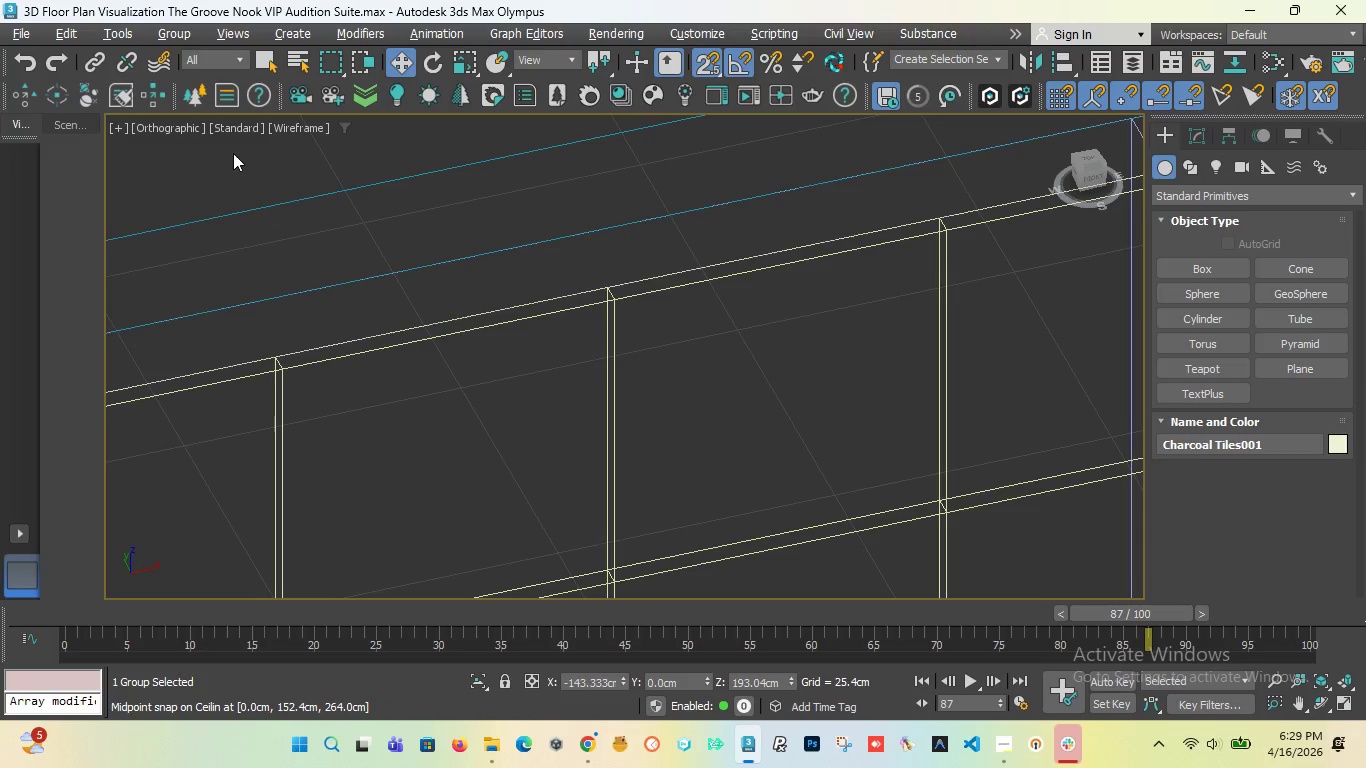 
scroll: coordinate [233, 153], scroll_direction: down, amount: 5.0
 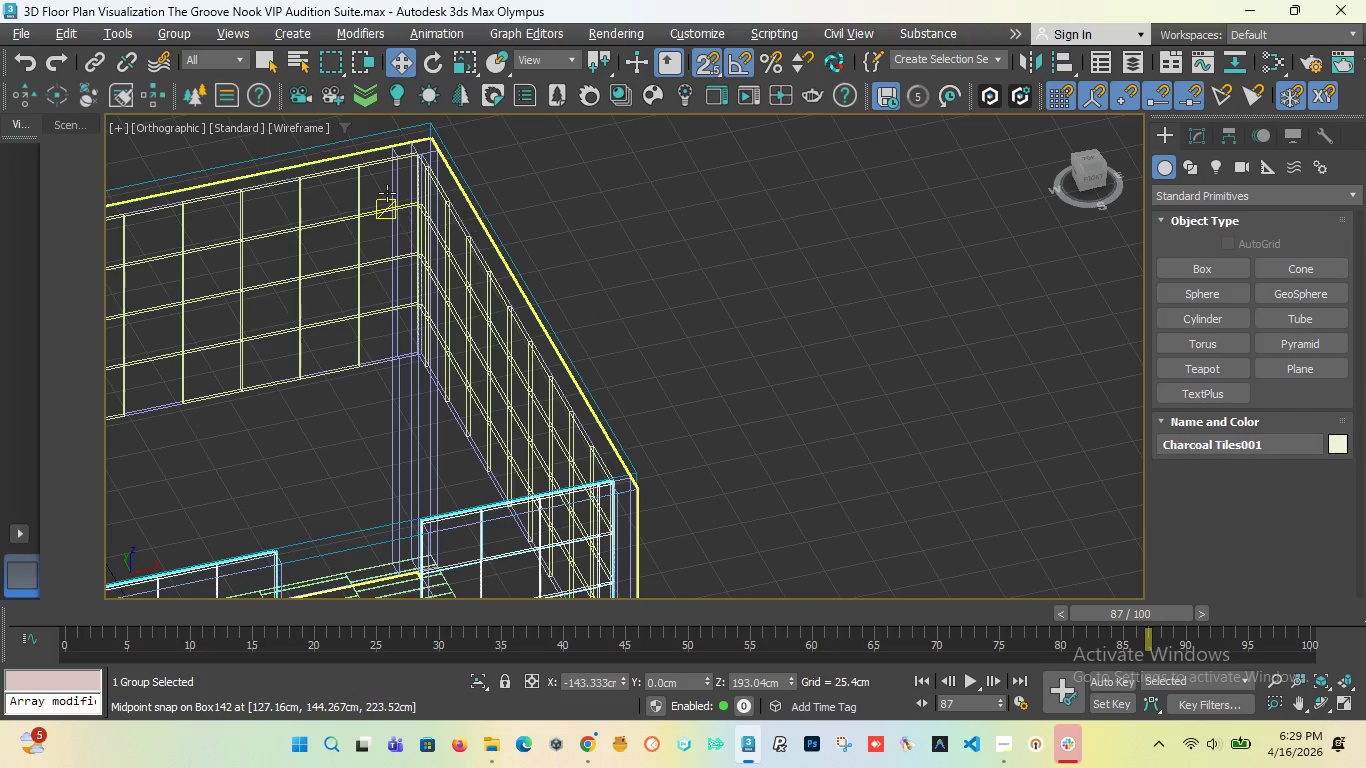 
left_click([382, 205])
 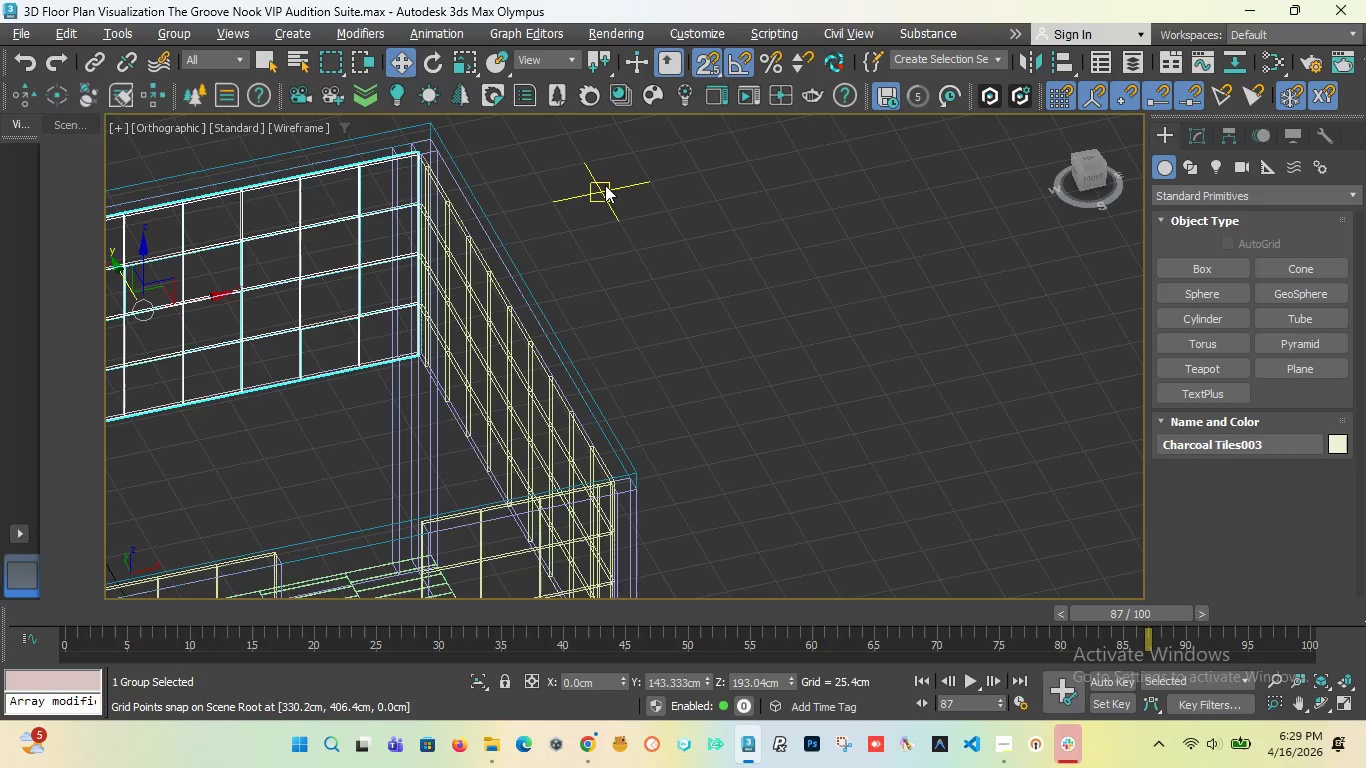 
scroll: coordinate [494, 159], scroll_direction: up, amount: 5.0
 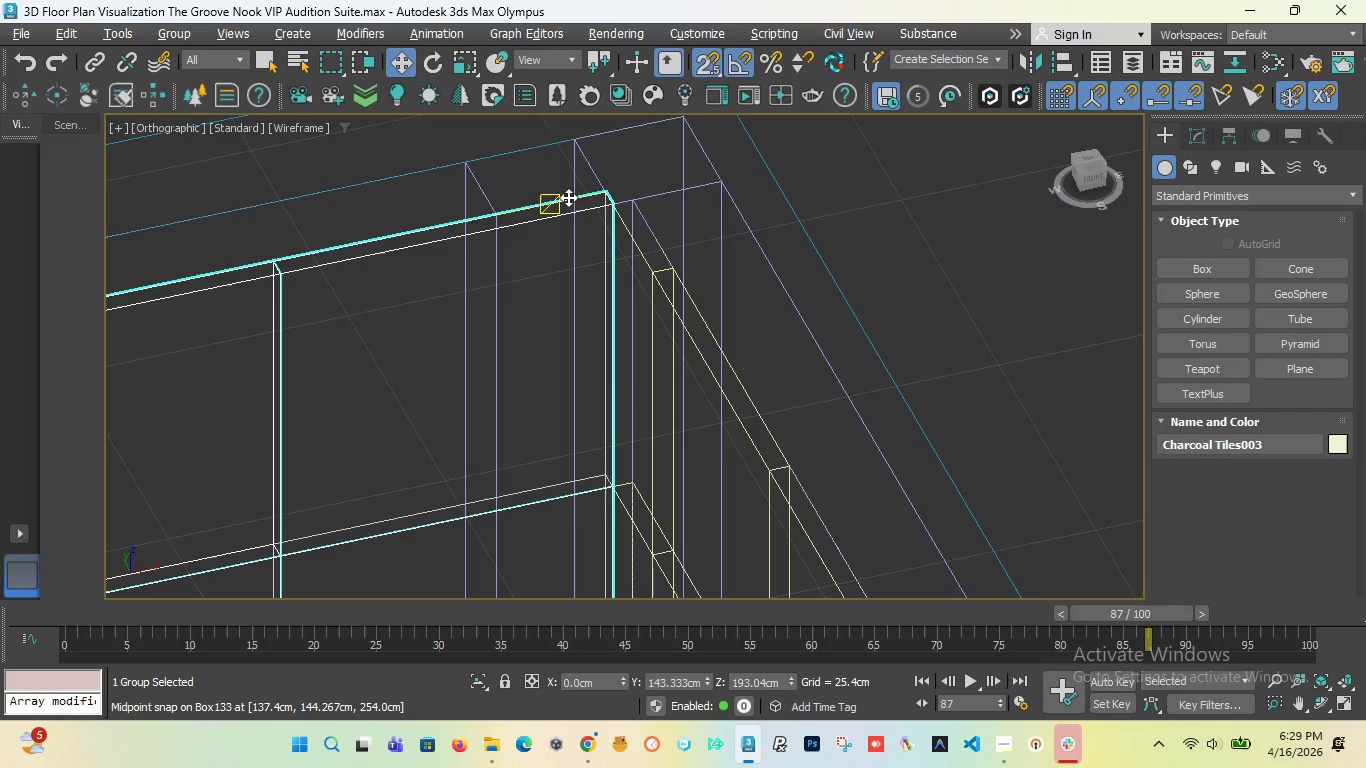 
scroll: coordinate [615, 201], scroll_direction: down, amount: 5.0
 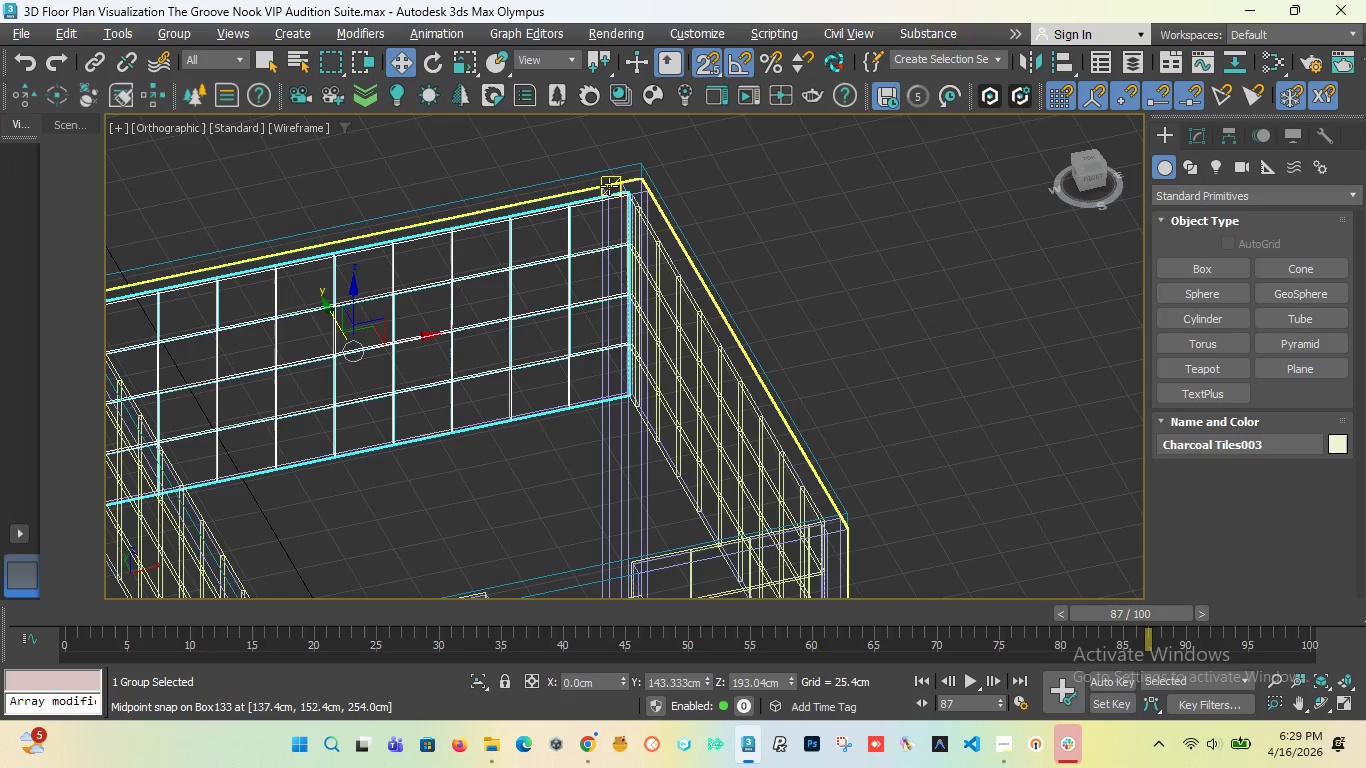 
scroll: coordinate [589, 196], scroll_direction: up, amount: 3.0
 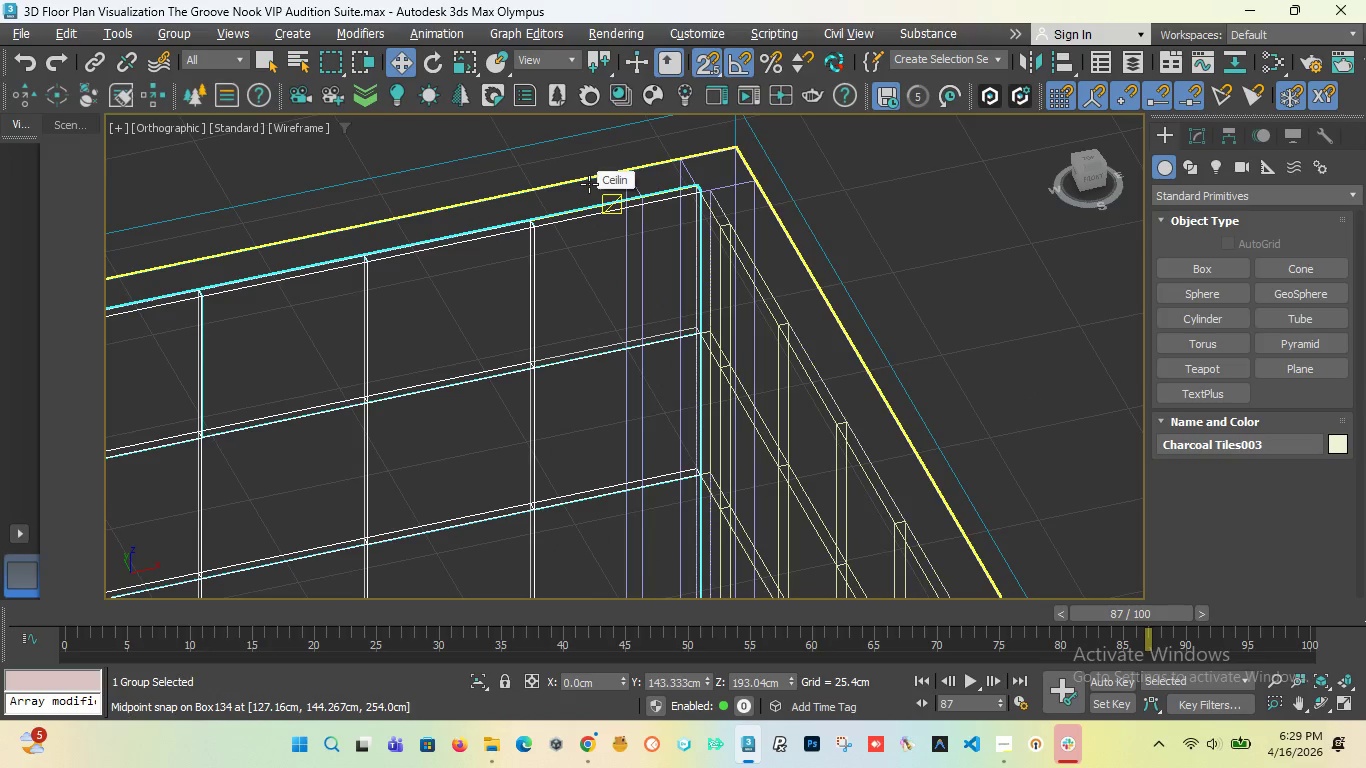 
hold_key(key=ControlLeft, duration=0.72)
left_click([589, 184])
 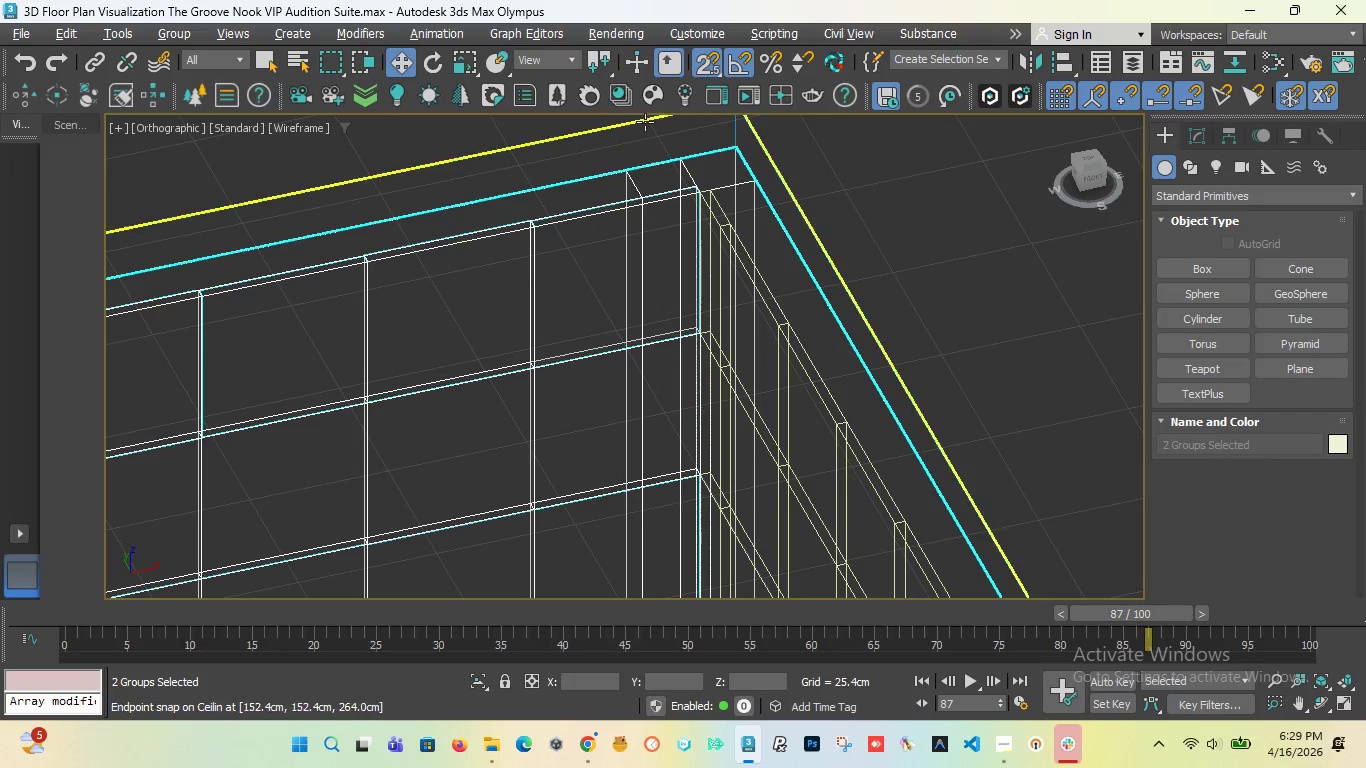 
scroll: coordinate [652, 159], scroll_direction: down, amount: 6.0
 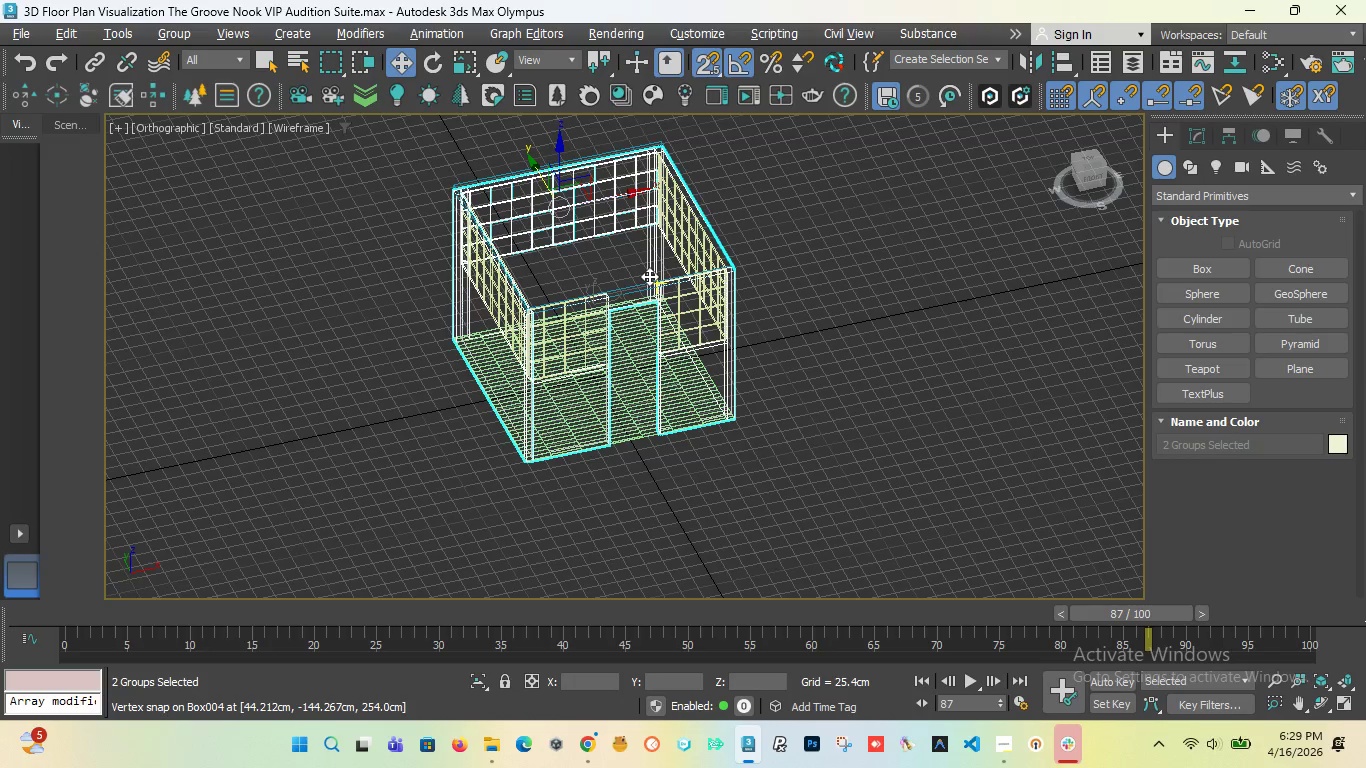 
key(Alt+Q)
 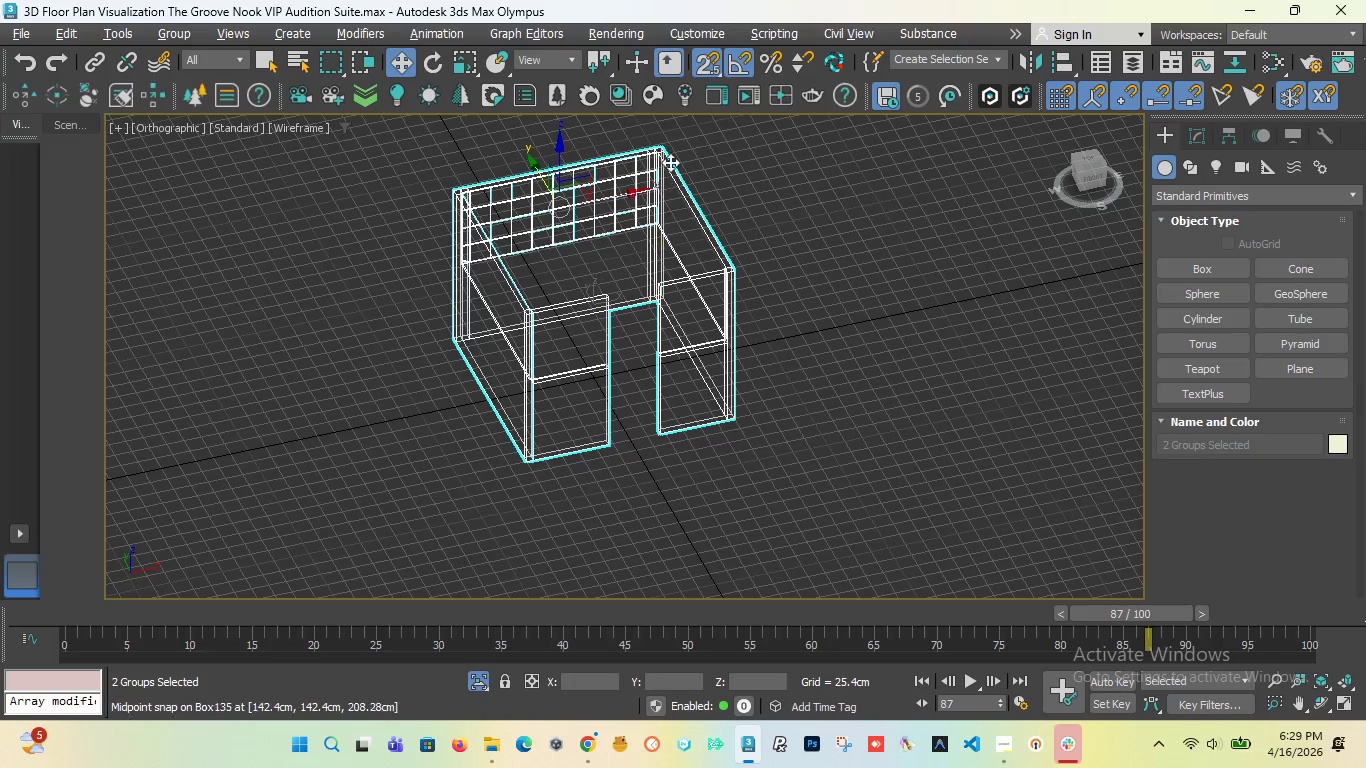 
scroll: coordinate [668, 160], scroll_direction: up, amount: 3.0
 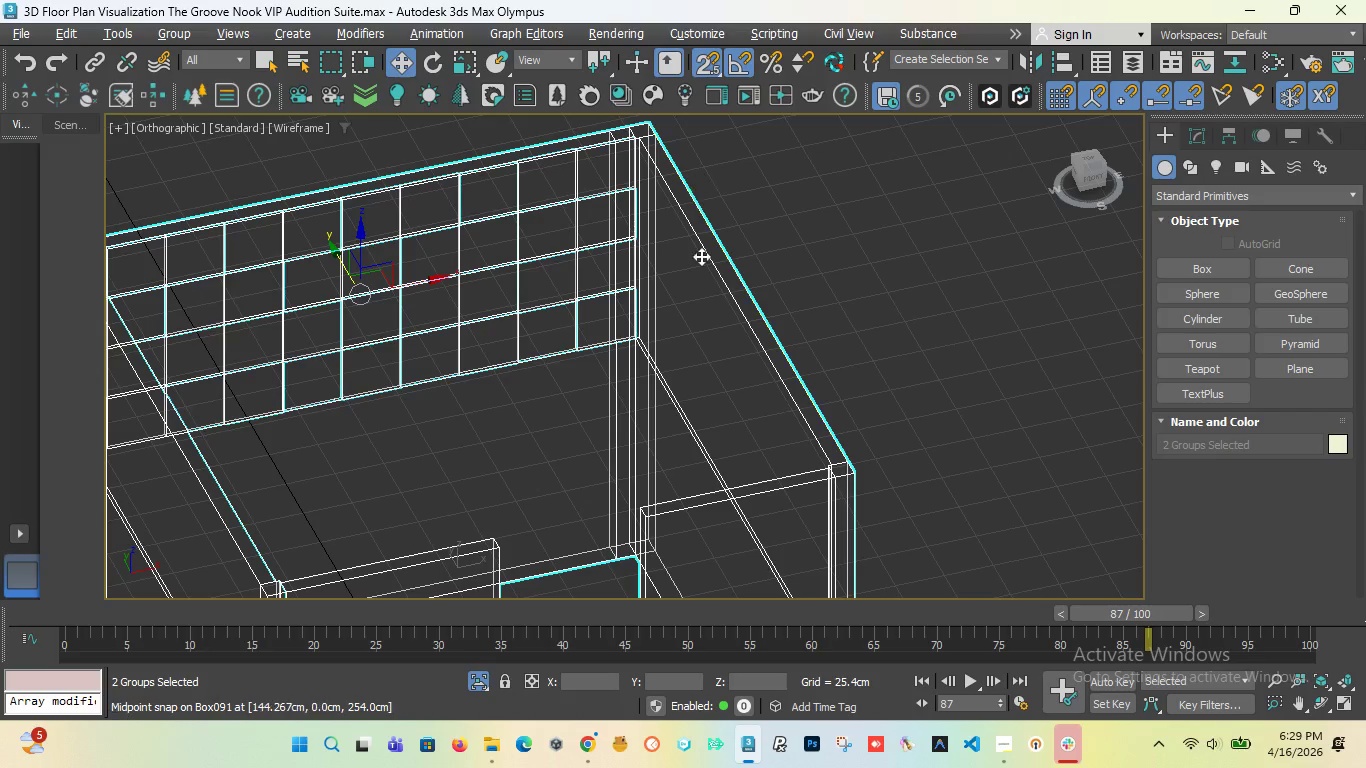 
scroll: coordinate [687, 265], scroll_direction: down, amount: 3.0
 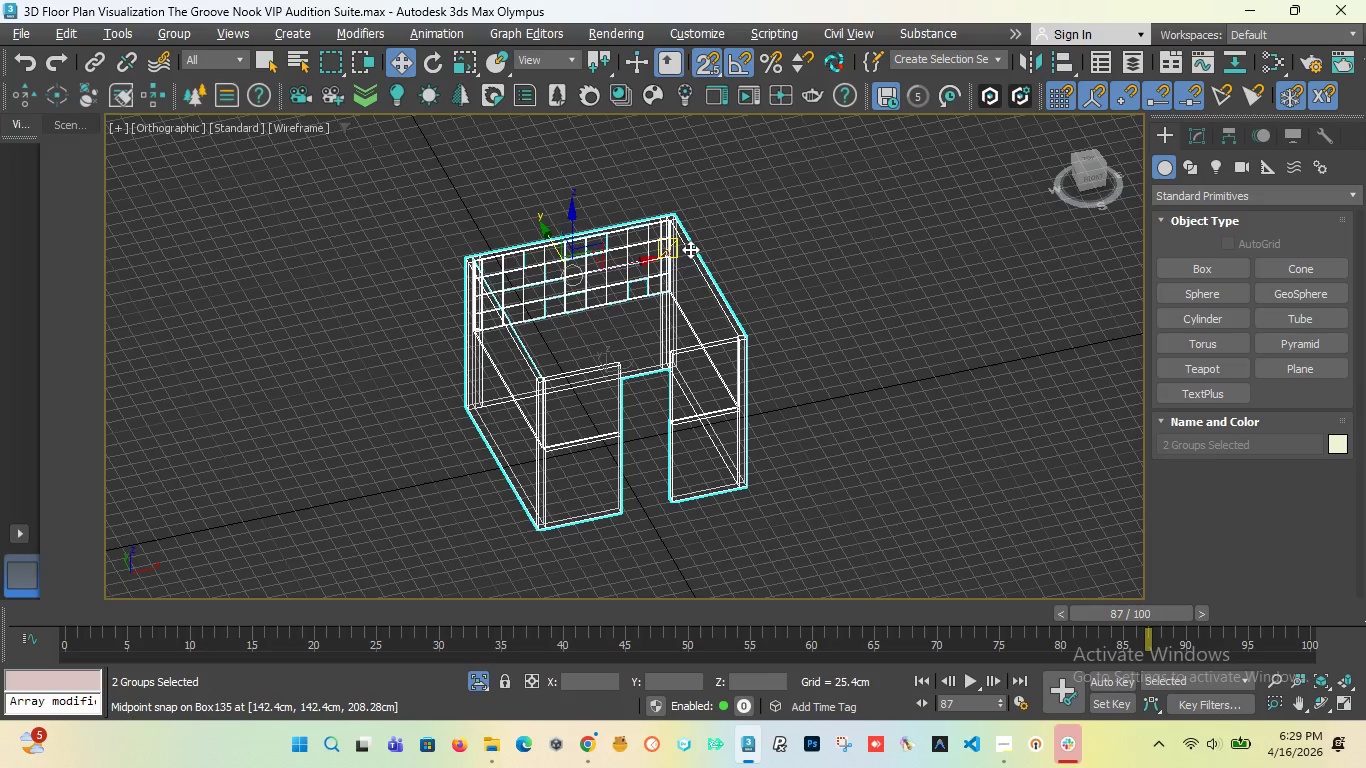 
key(F3)
 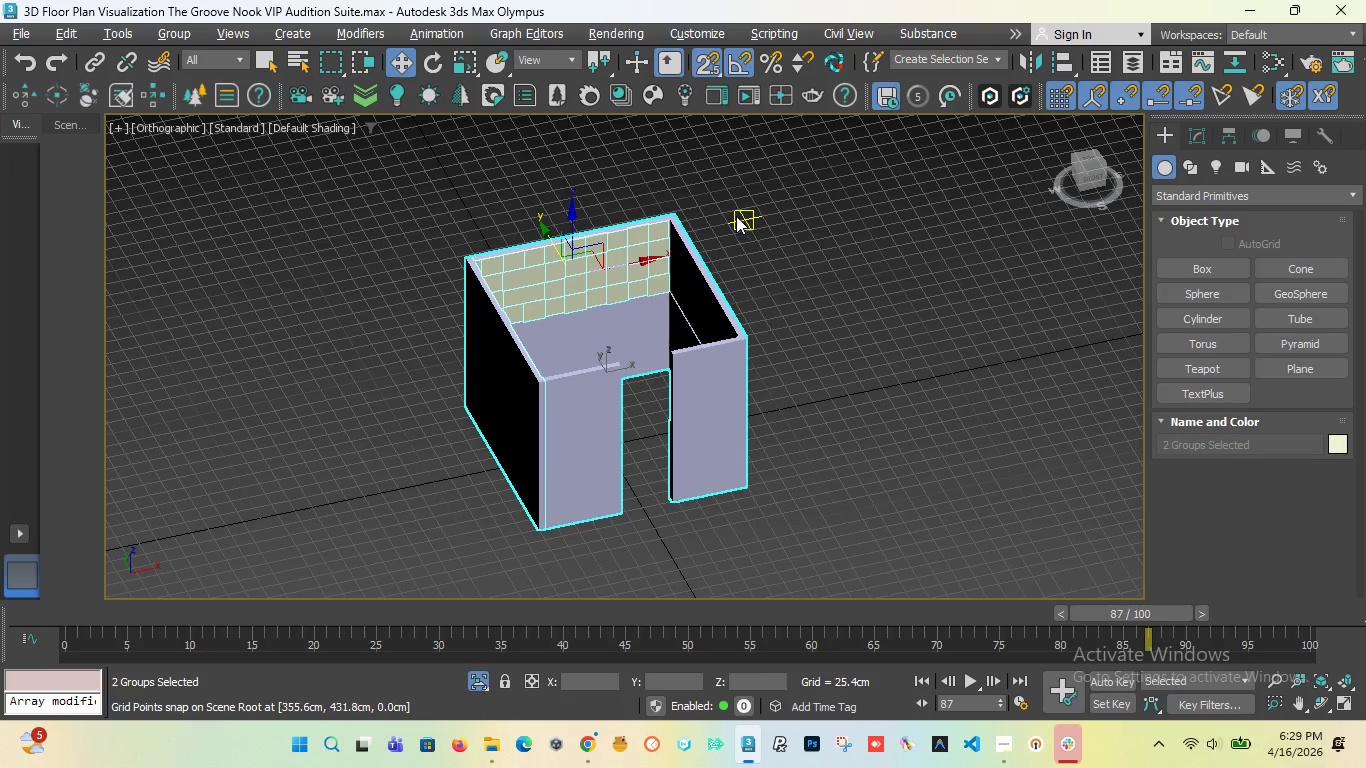 
scroll: coordinate [773, 156], scroll_direction: up, amount: 10.0
 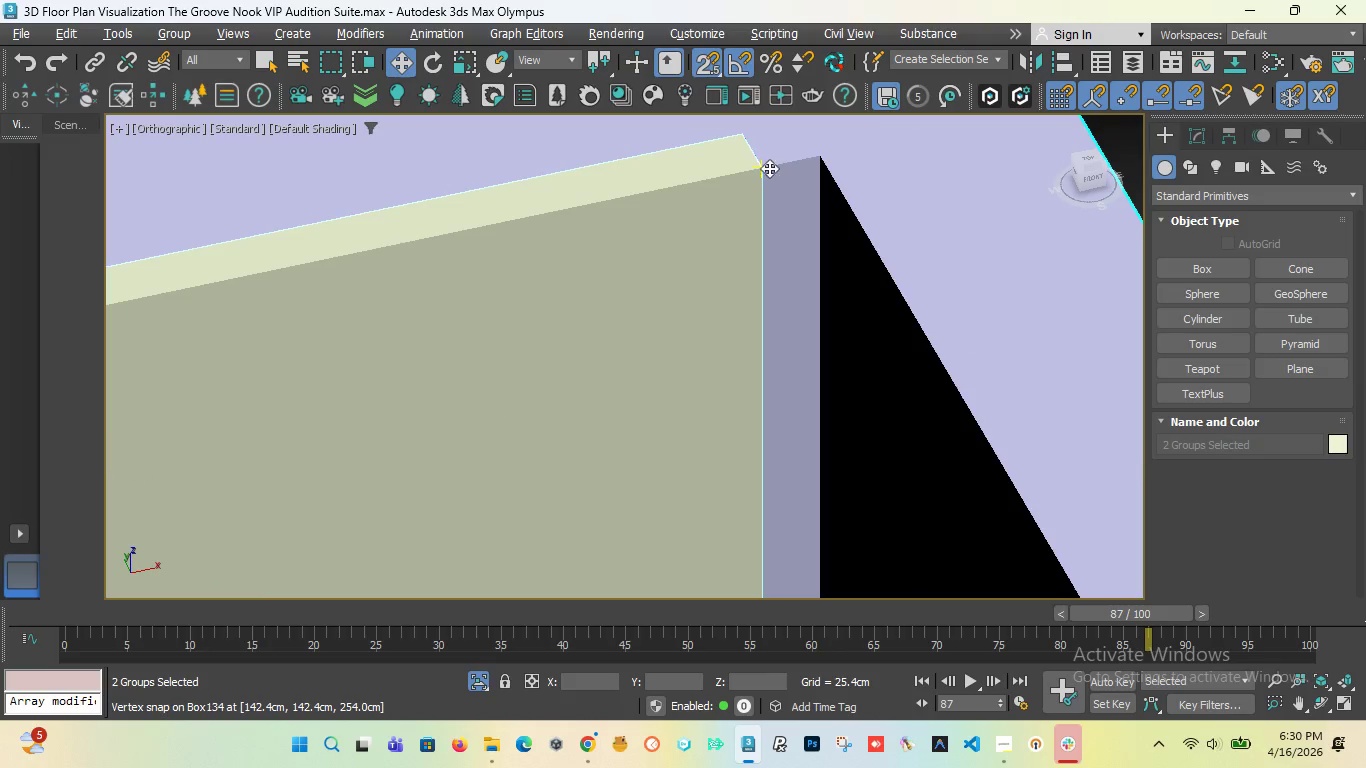 
scroll: coordinate [741, 183], scroll_direction: down, amount: 11.0
 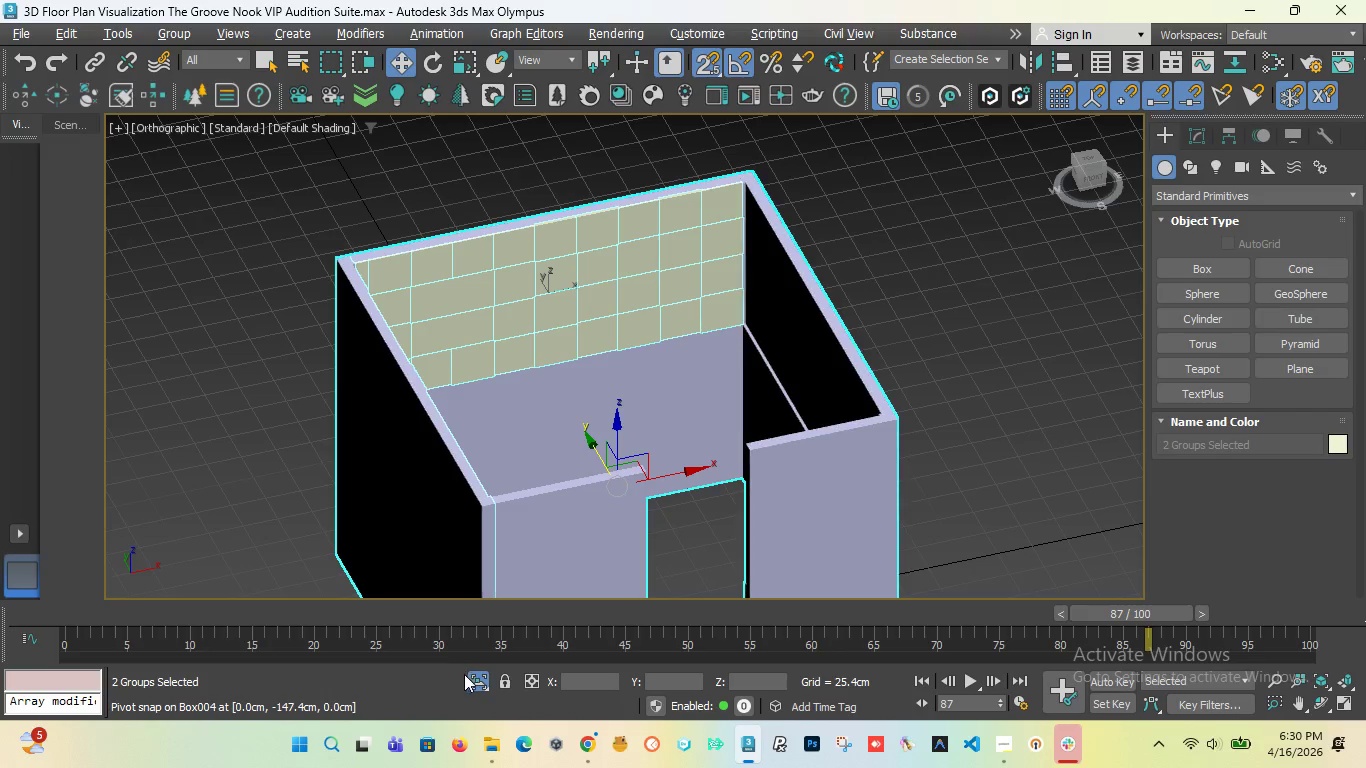 
left_click([470, 674])
 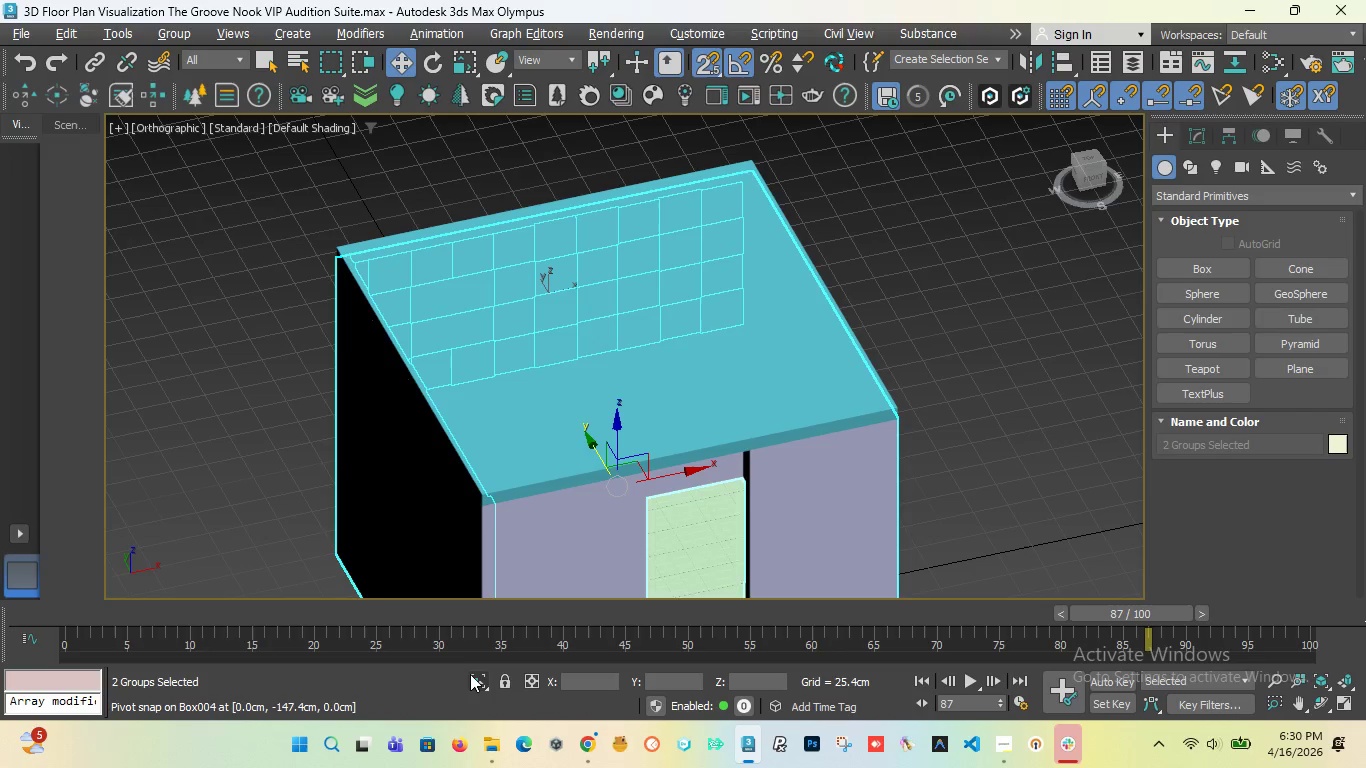 
left_click([470, 674])
 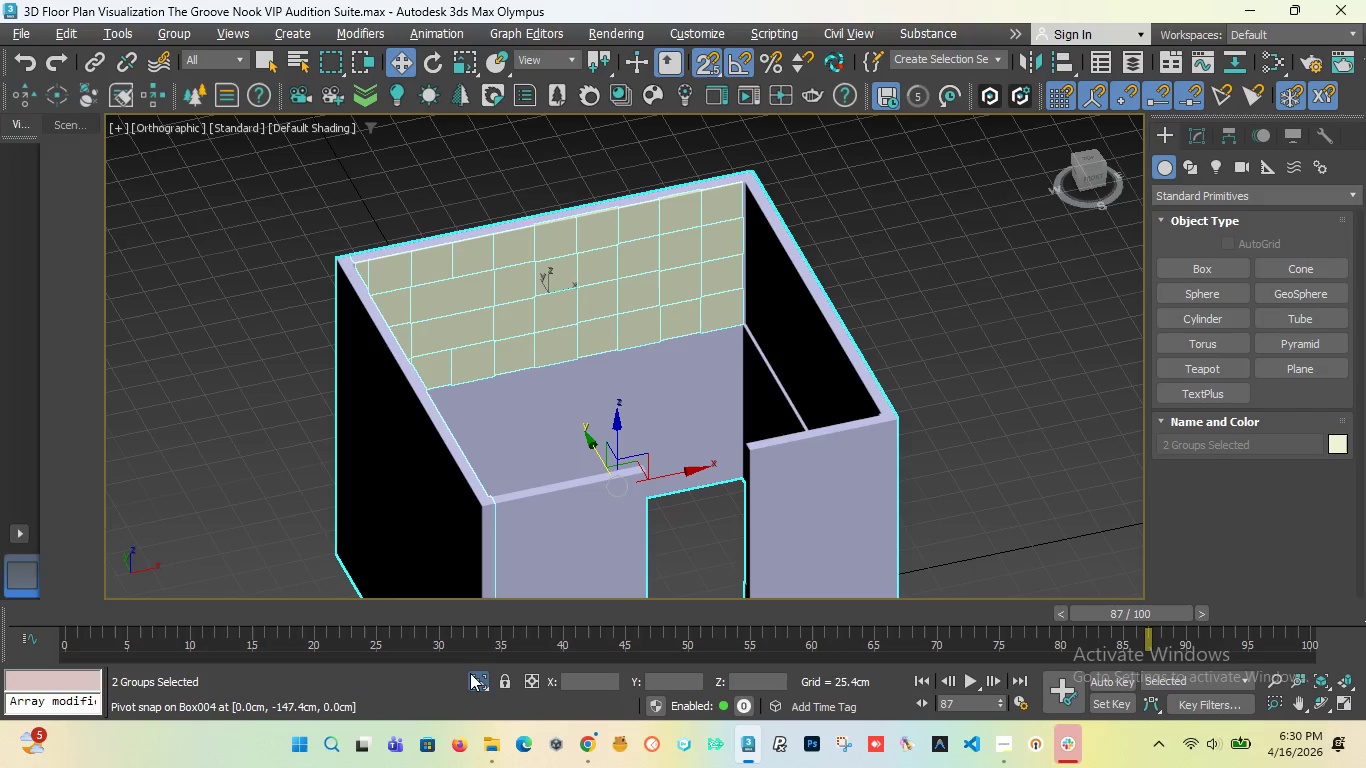 
left_click([470, 673])
 